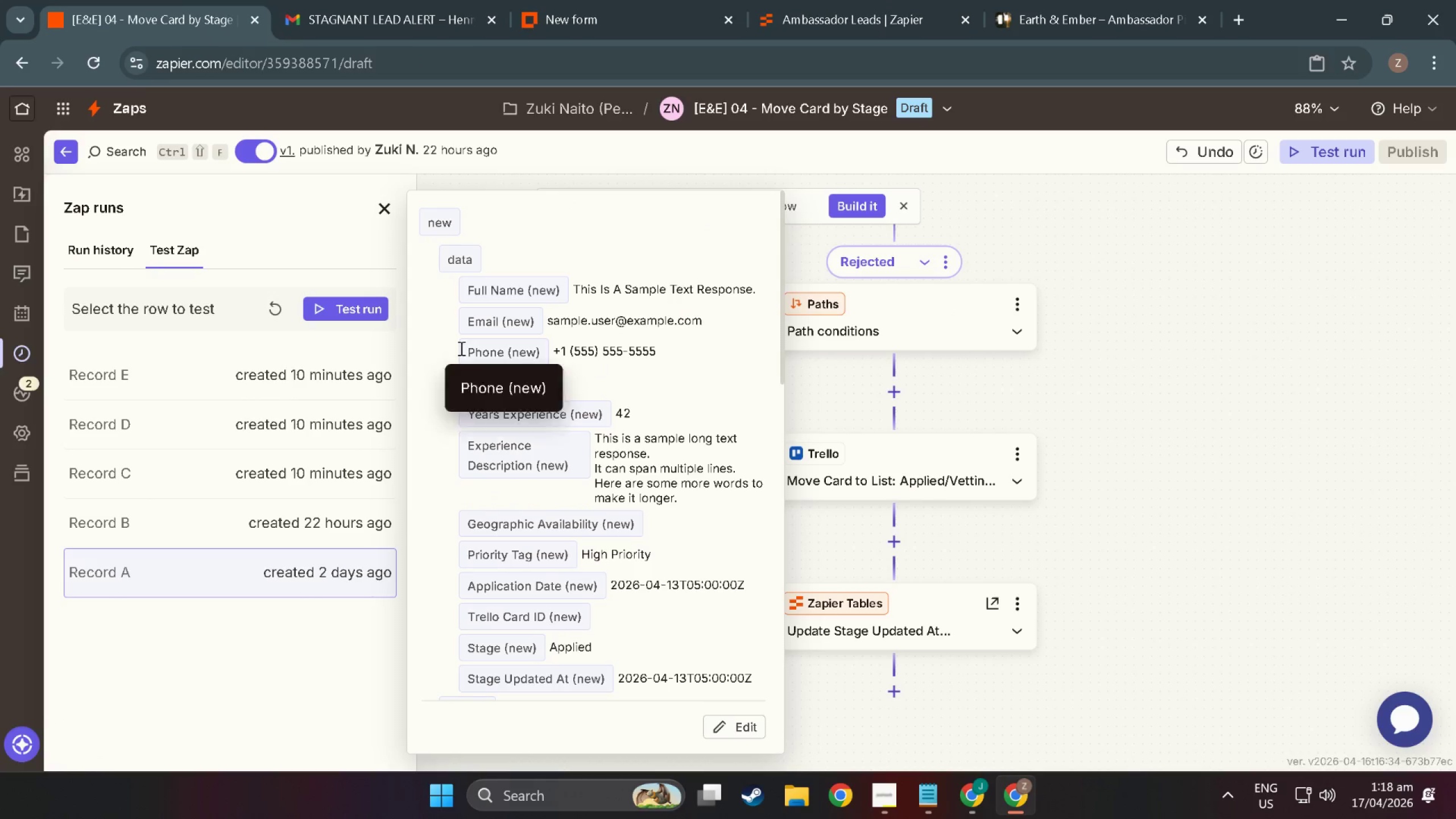 
left_click([279, 382])
 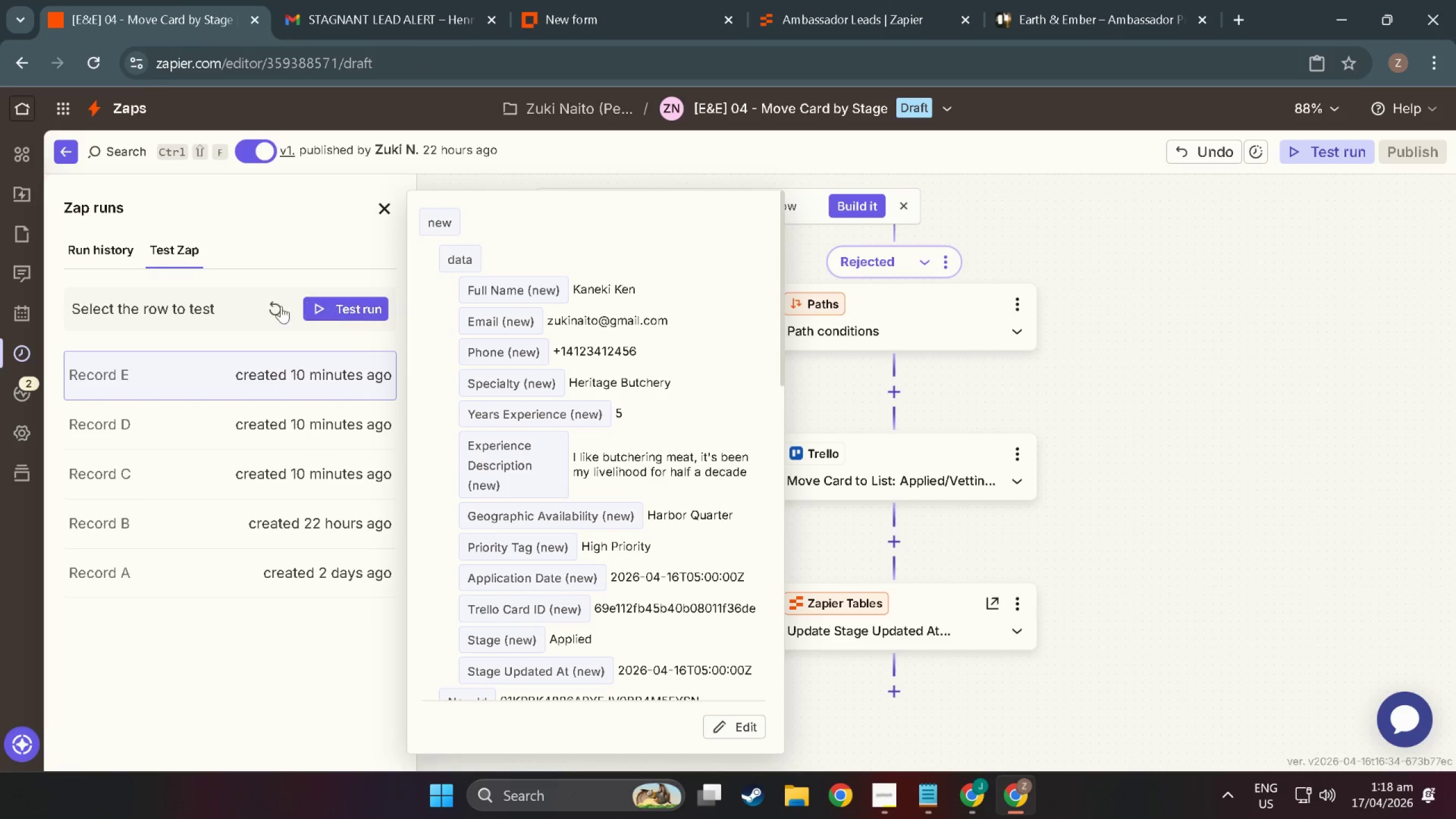 
double_click([270, 305])
 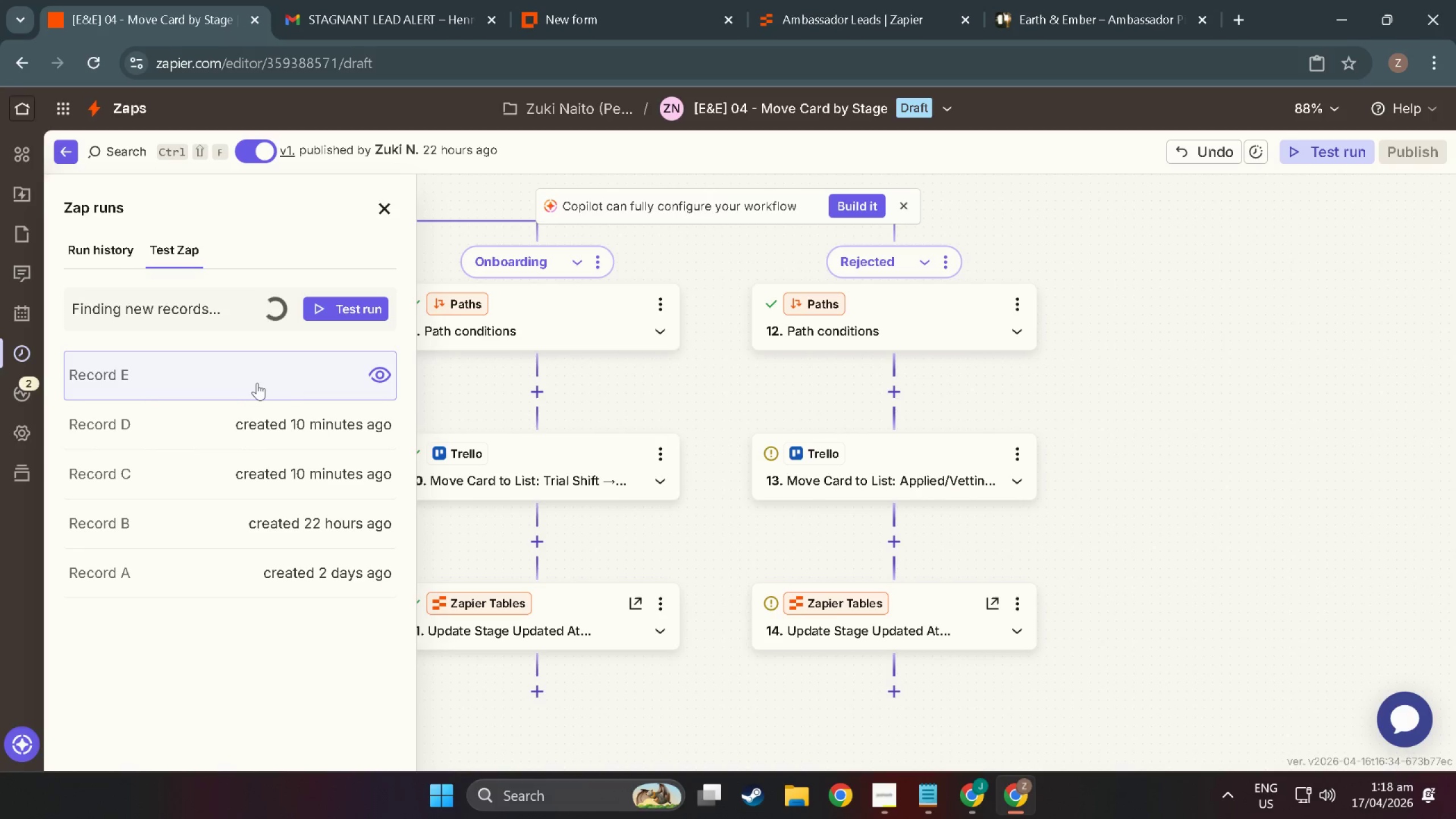 
wait(7.71)
 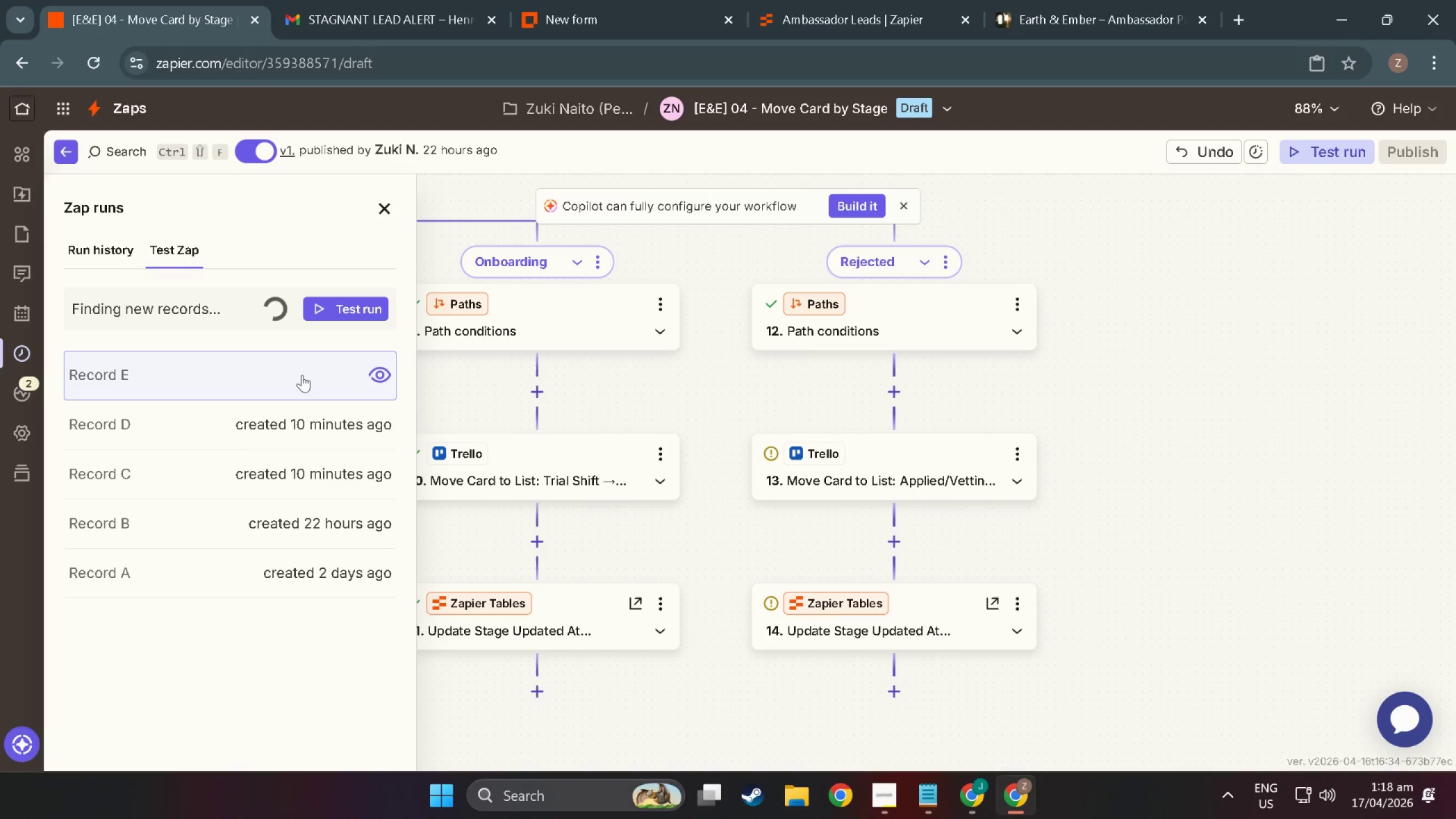 
left_click([188, 383])
 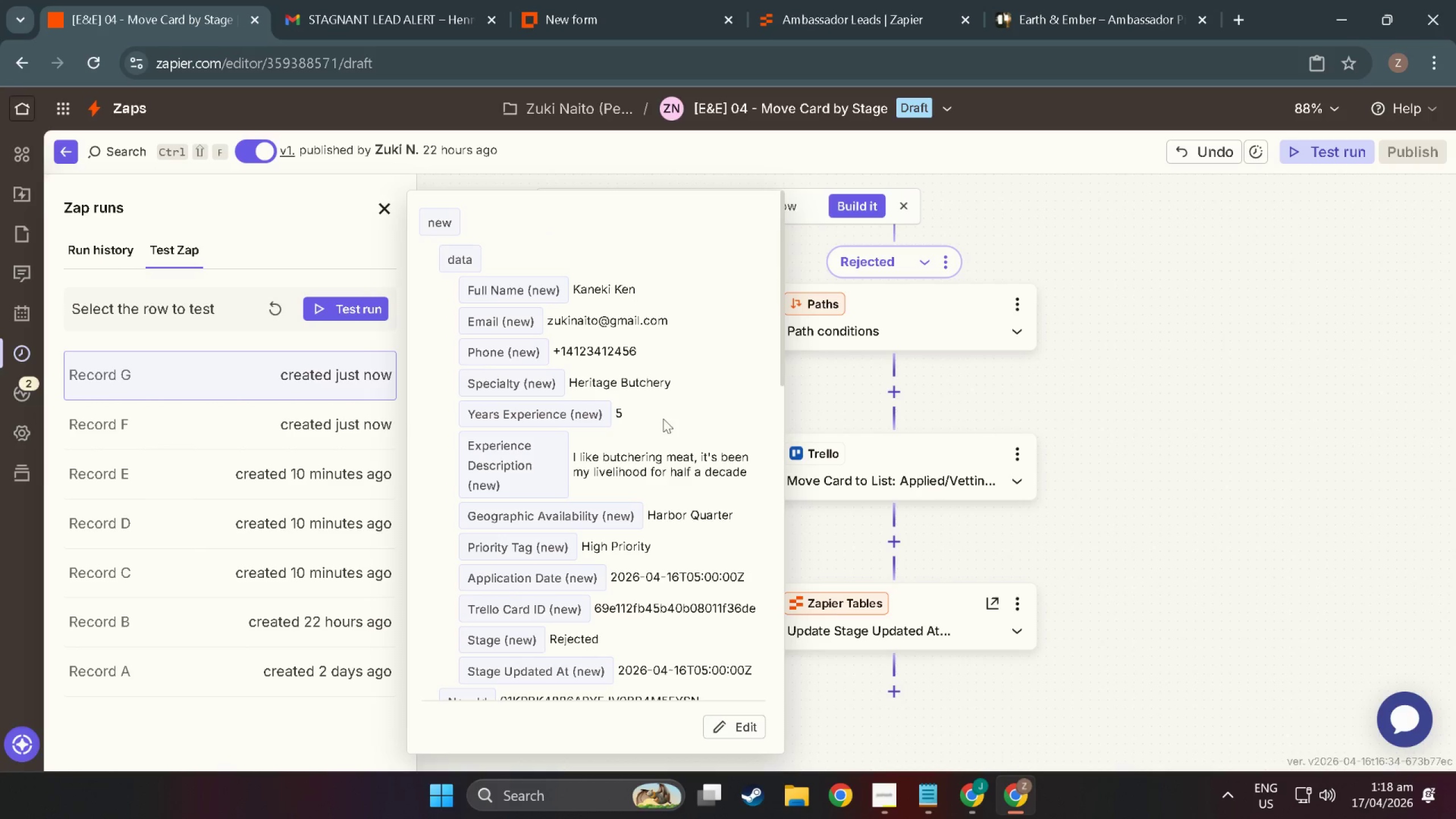 
left_click([354, 305])
 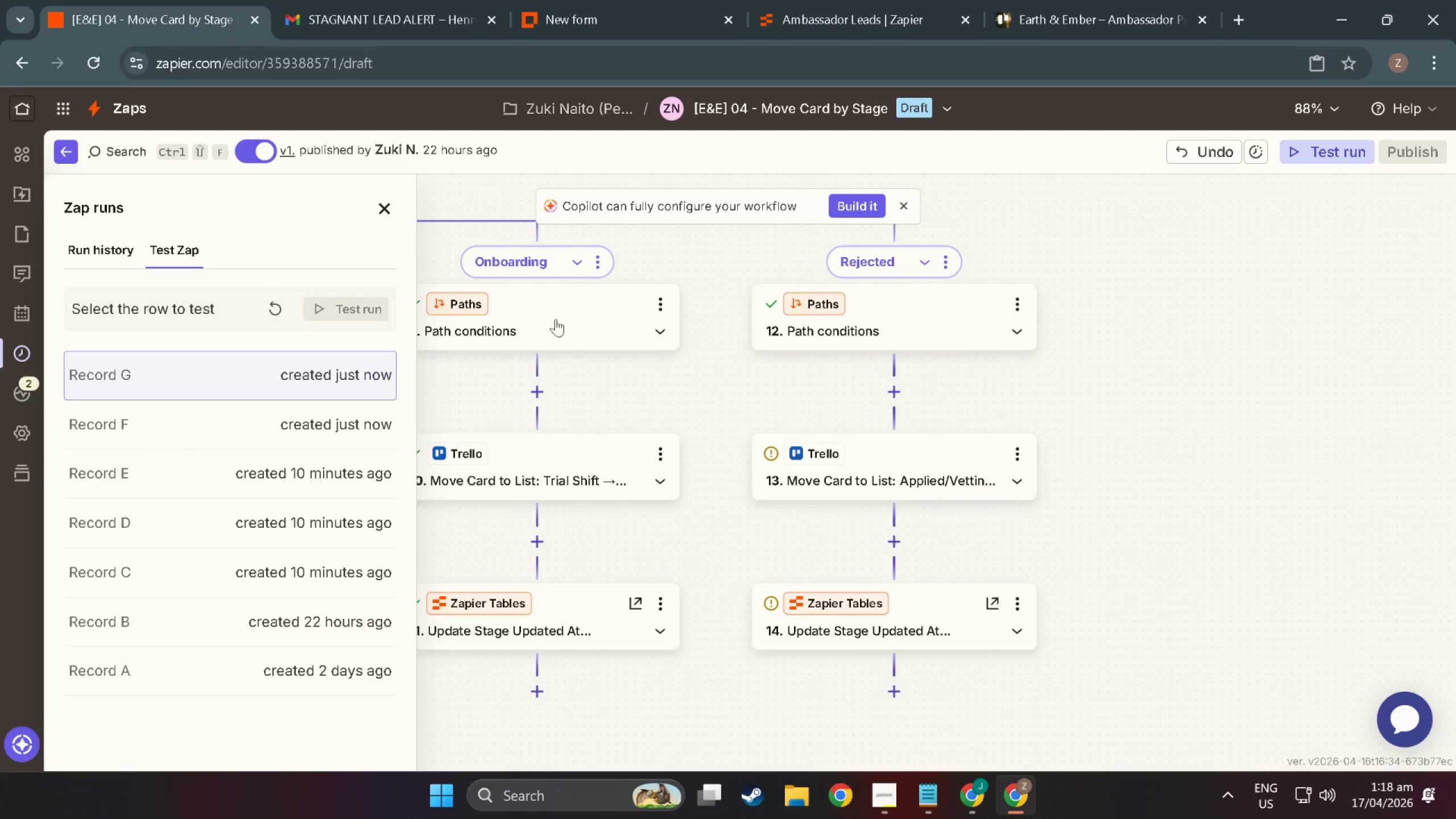 
left_click_drag(start_coordinate=[1073, 284], to_coordinate=[1112, 412])
 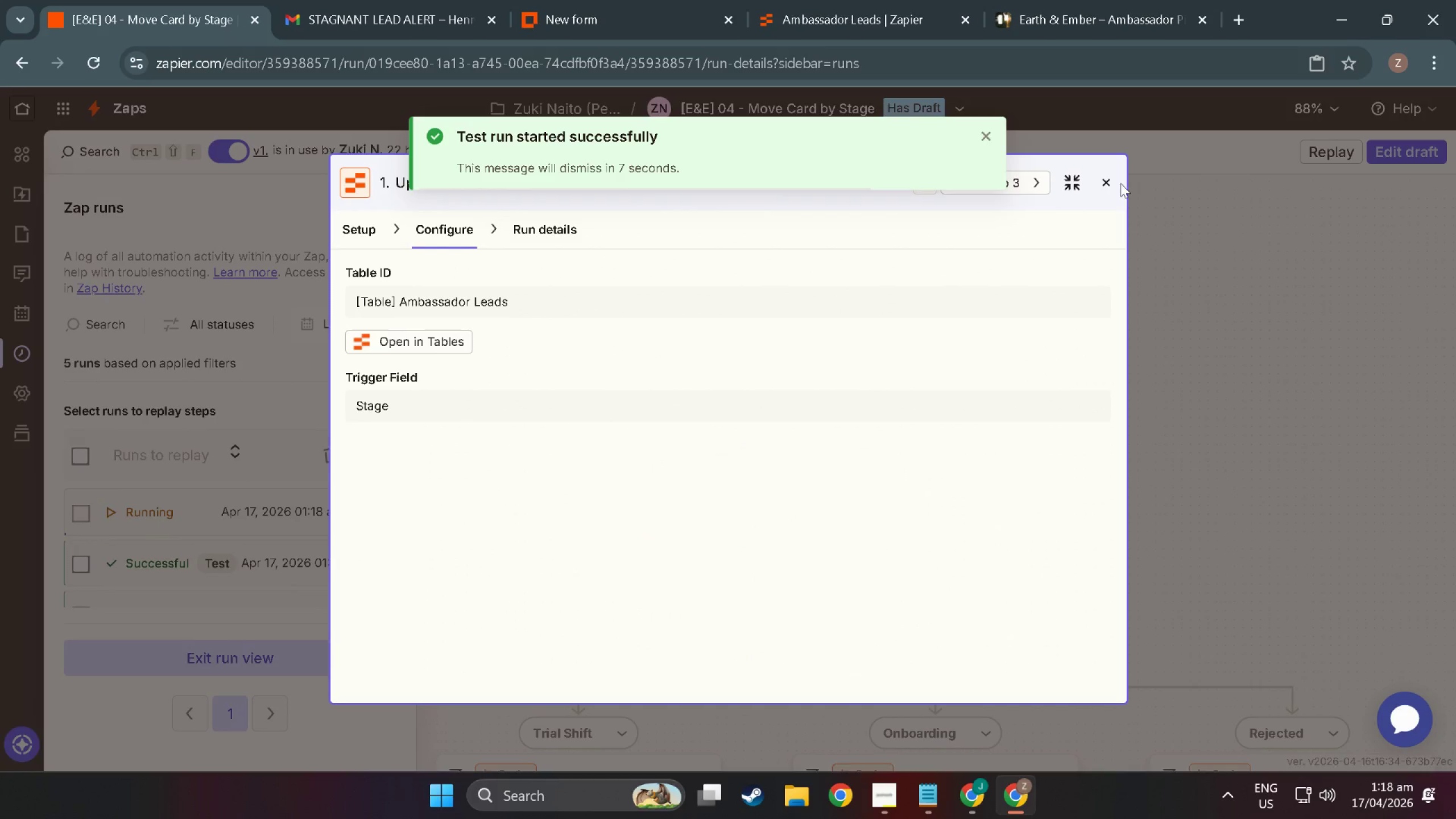 
left_click([1108, 183])
 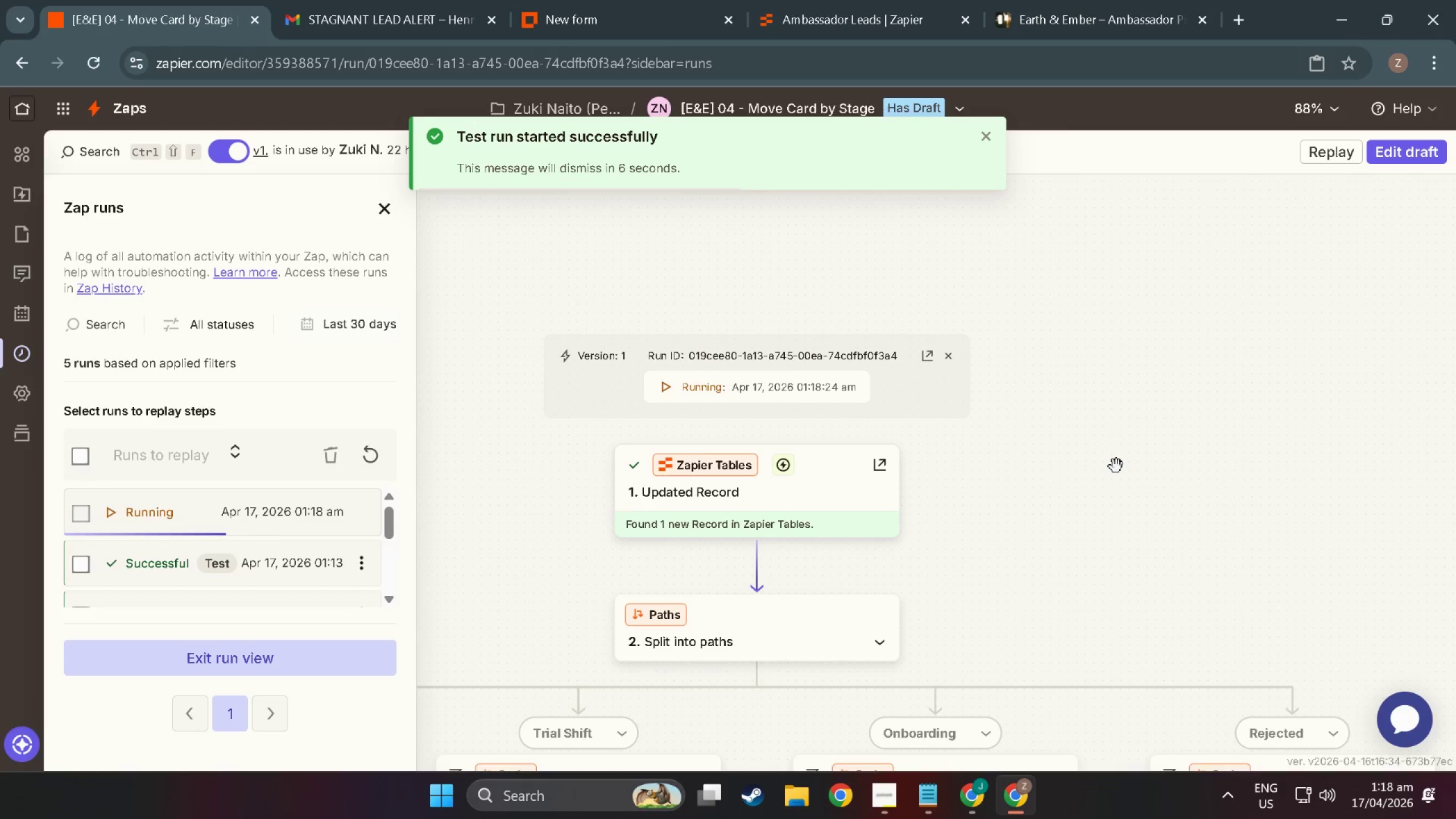 
left_click_drag(start_coordinate=[1118, 466], to_coordinate=[954, 144])
 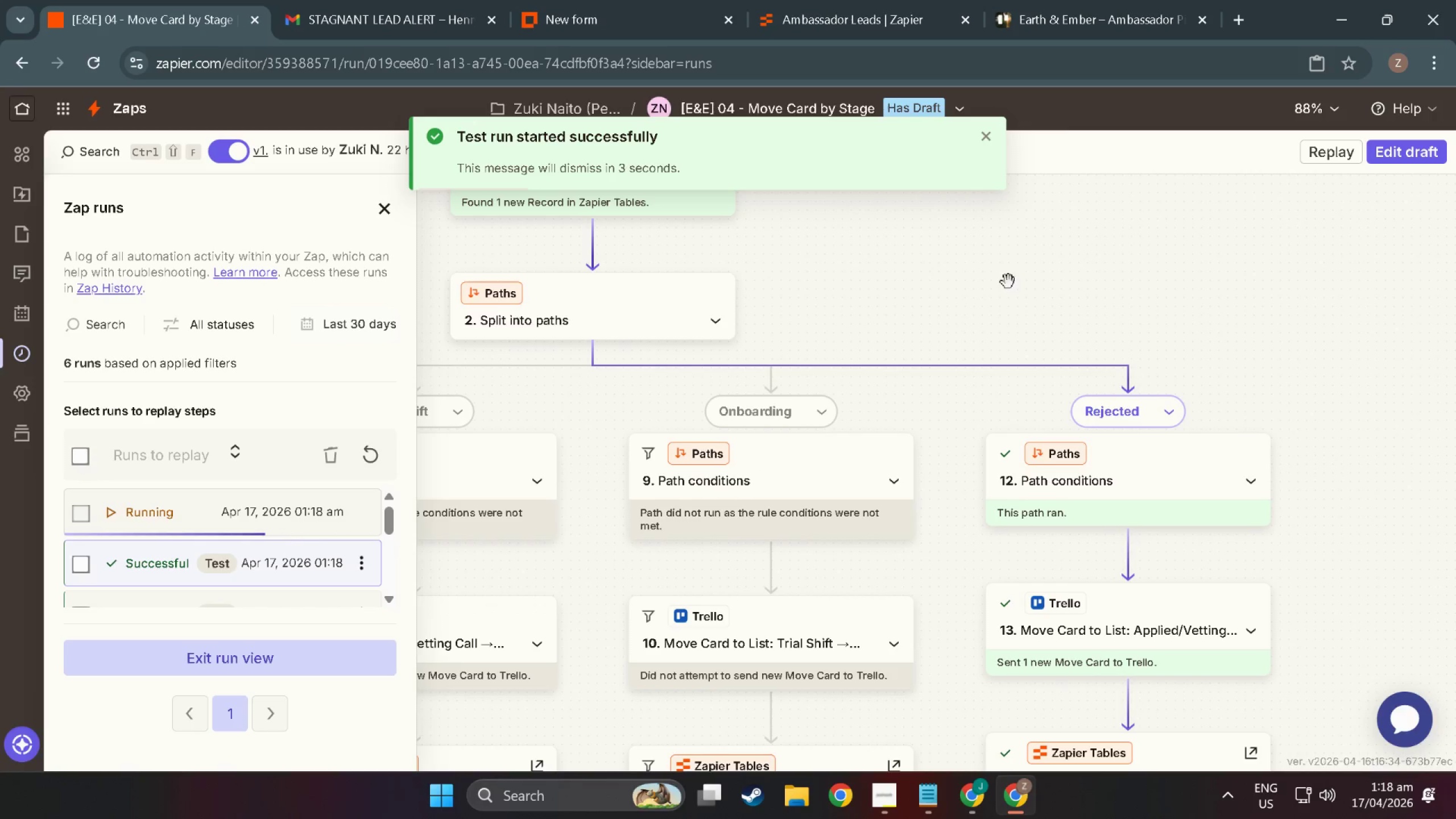 
left_click_drag(start_coordinate=[1023, 289], to_coordinate=[818, 156])
 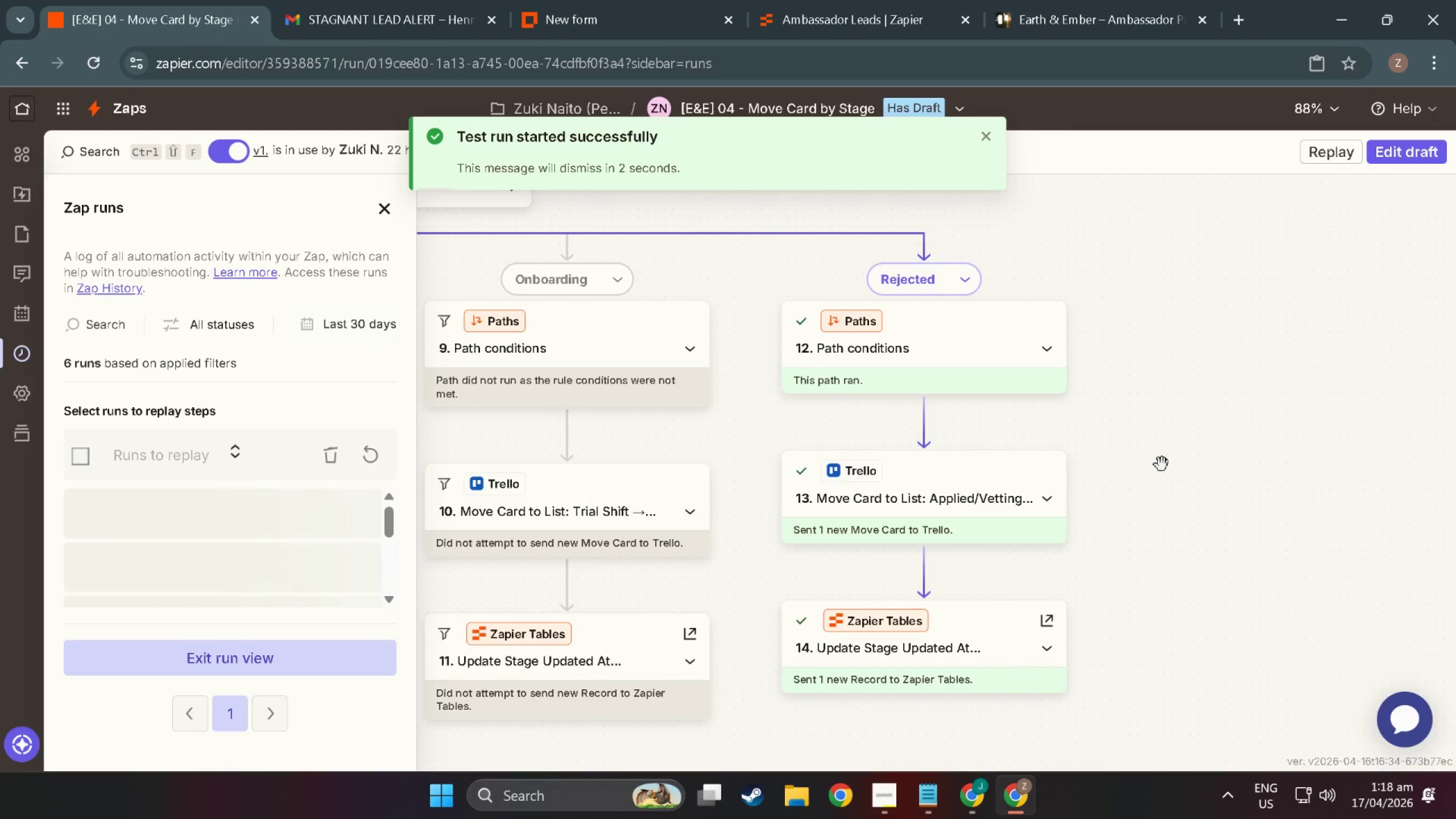 
left_click_drag(start_coordinate=[1163, 466], to_coordinate=[1010, 297])
 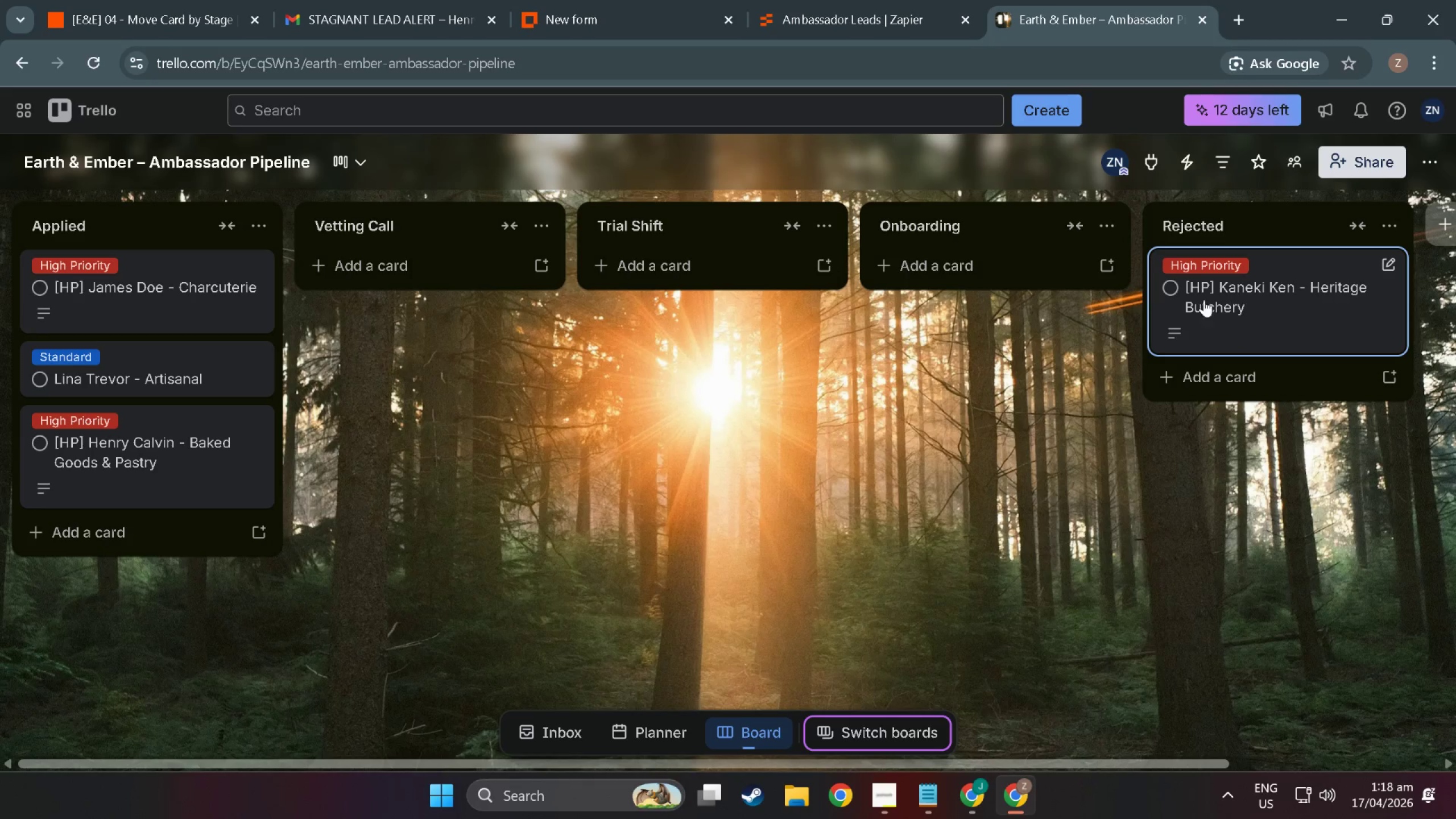 
wait(8.09)
 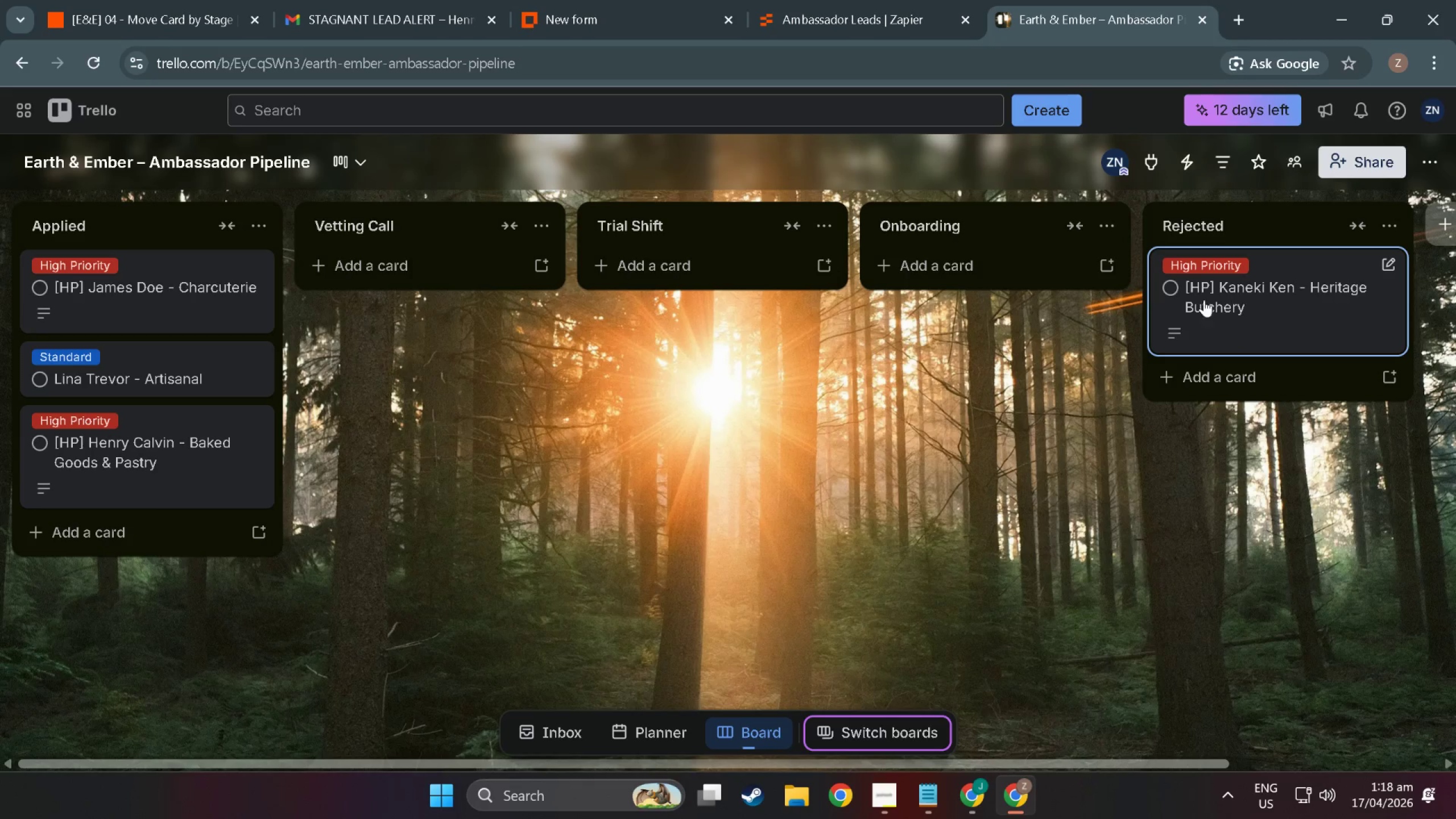 
key(Meta+MetaLeft)
 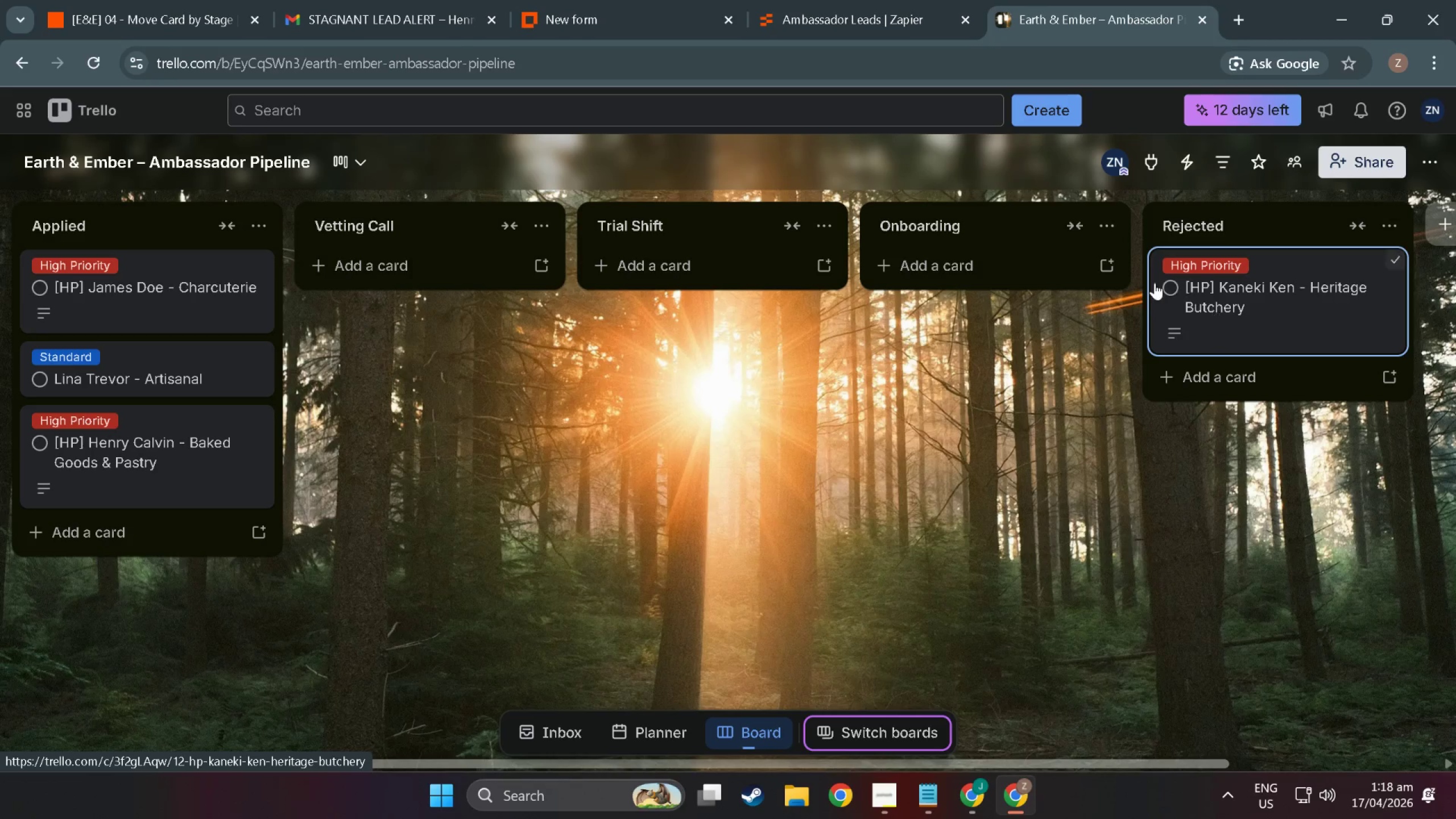 
key(Meta+Shift+ShiftLeft)
 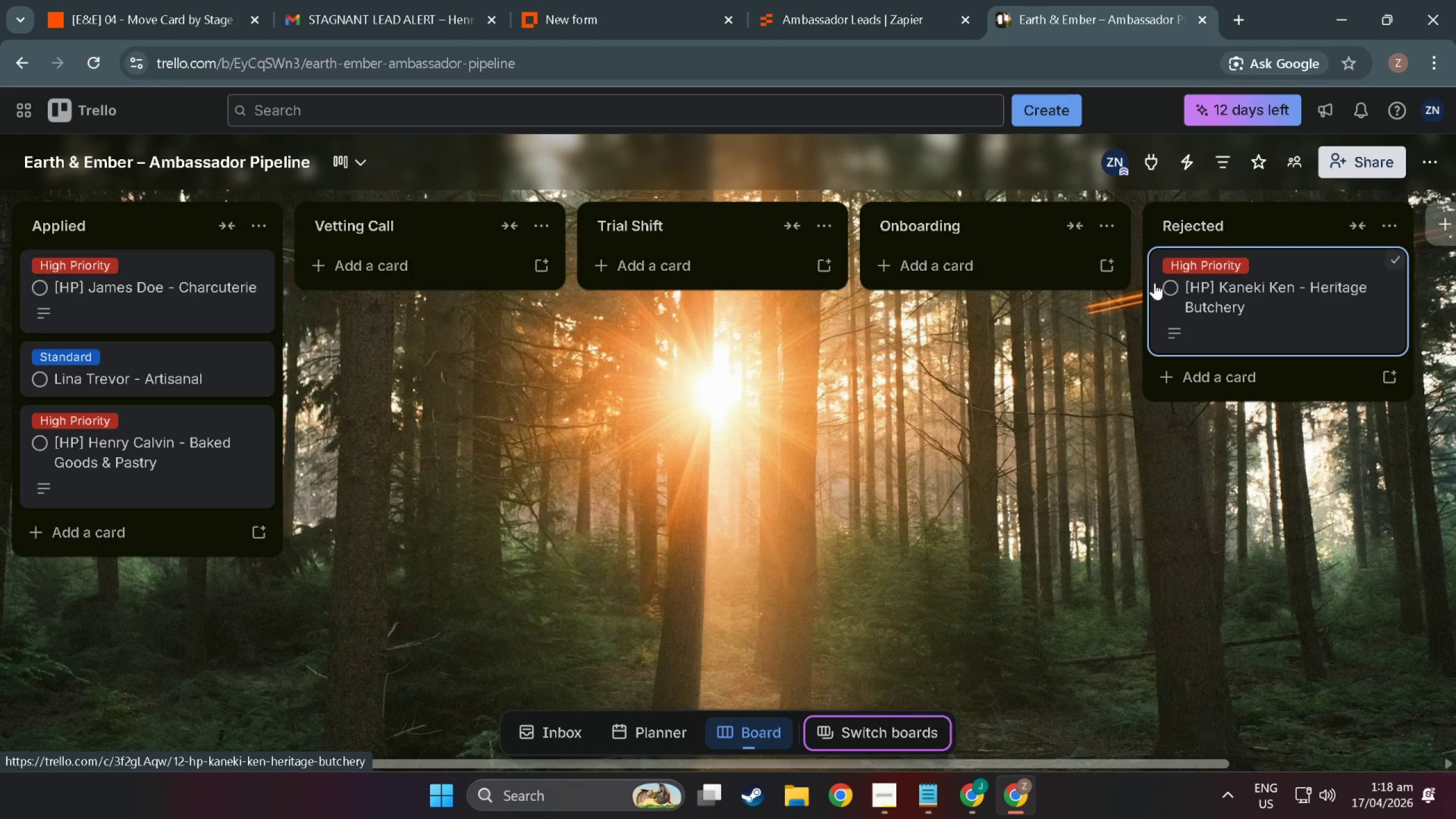 
key(Meta+Shift+S)
 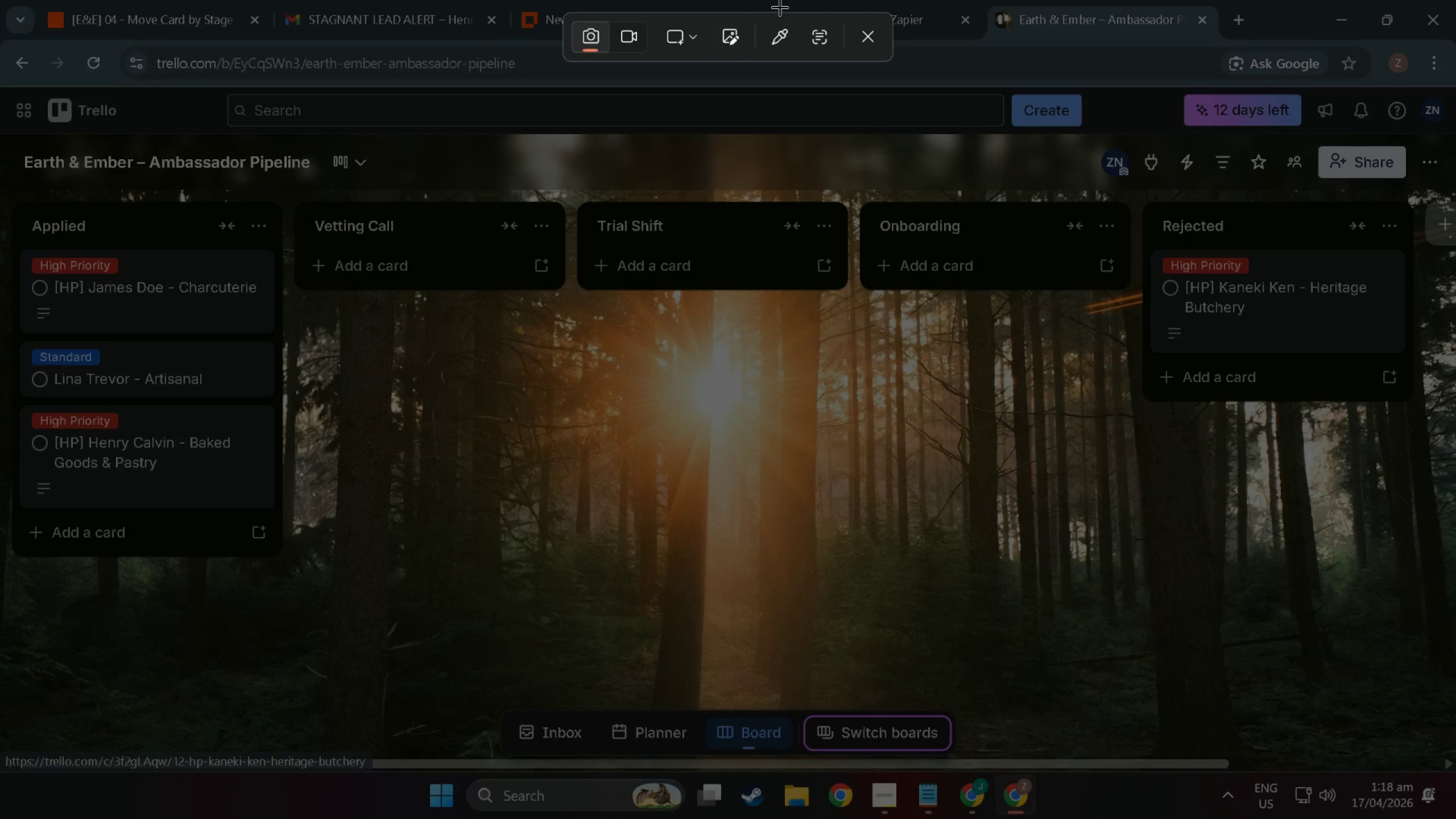 
left_click([866, 32])
 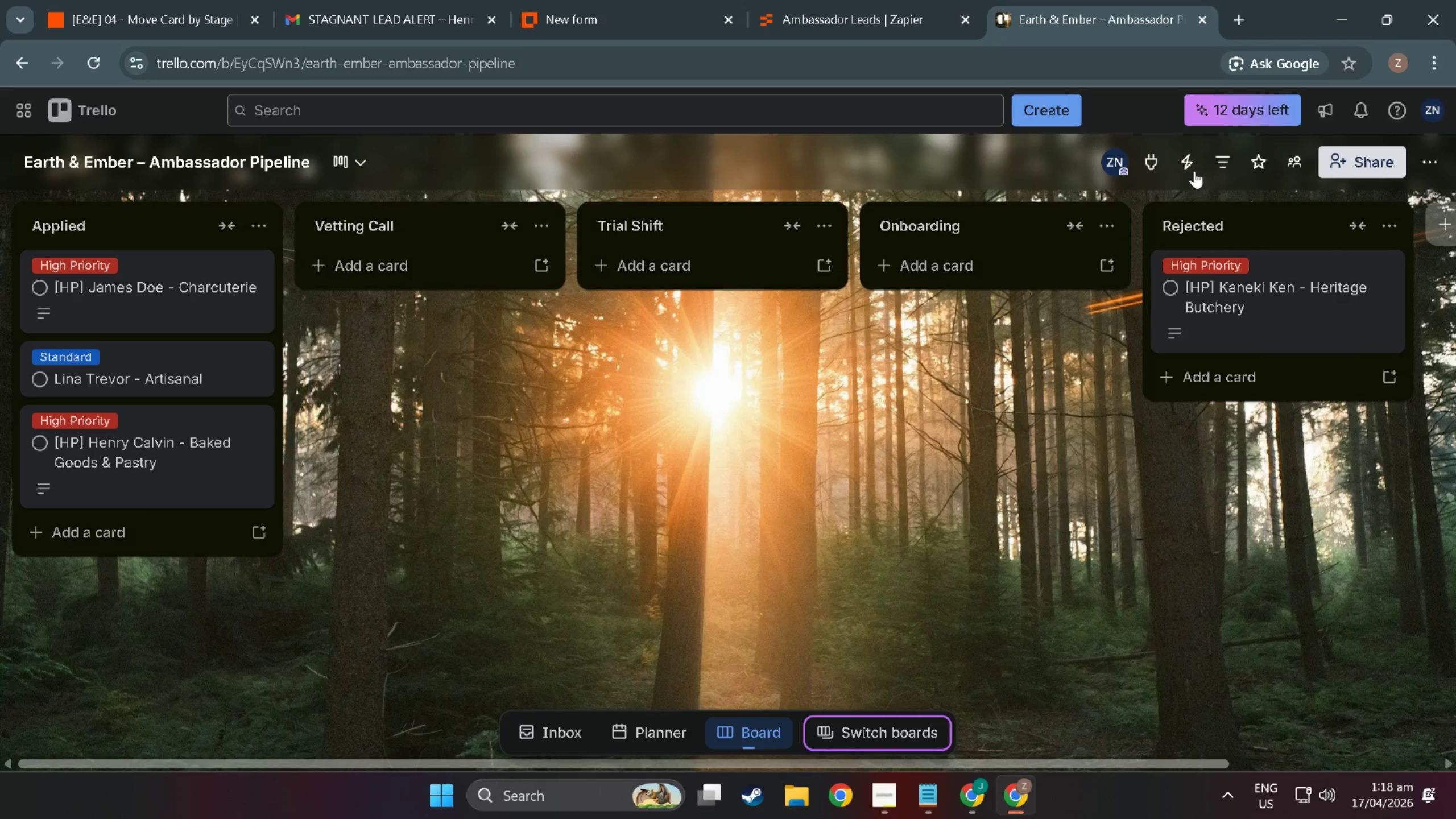 
wait(10.46)
 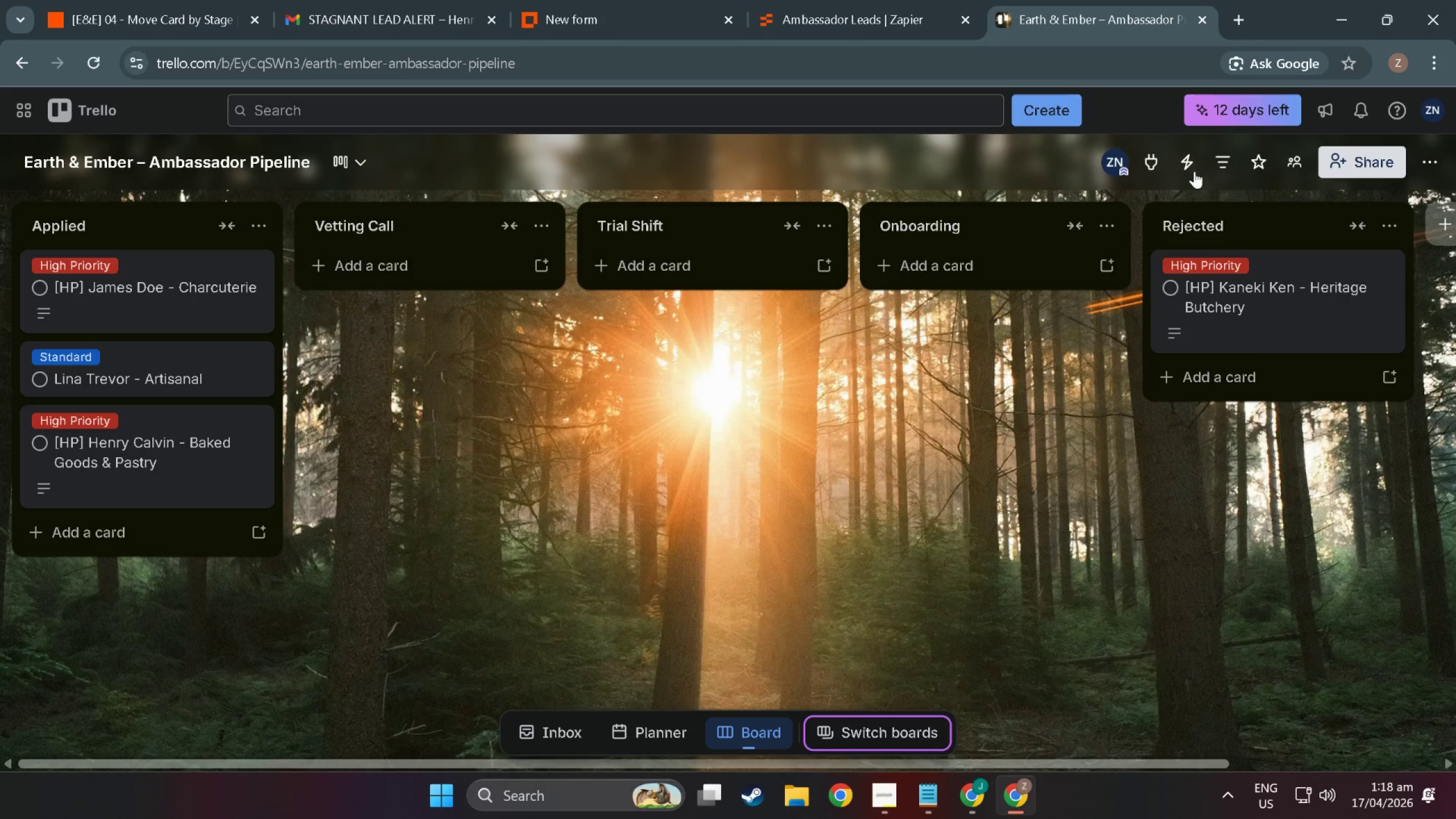 
left_click_drag(start_coordinate=[1315, 267], to_coordinate=[183, 327])
 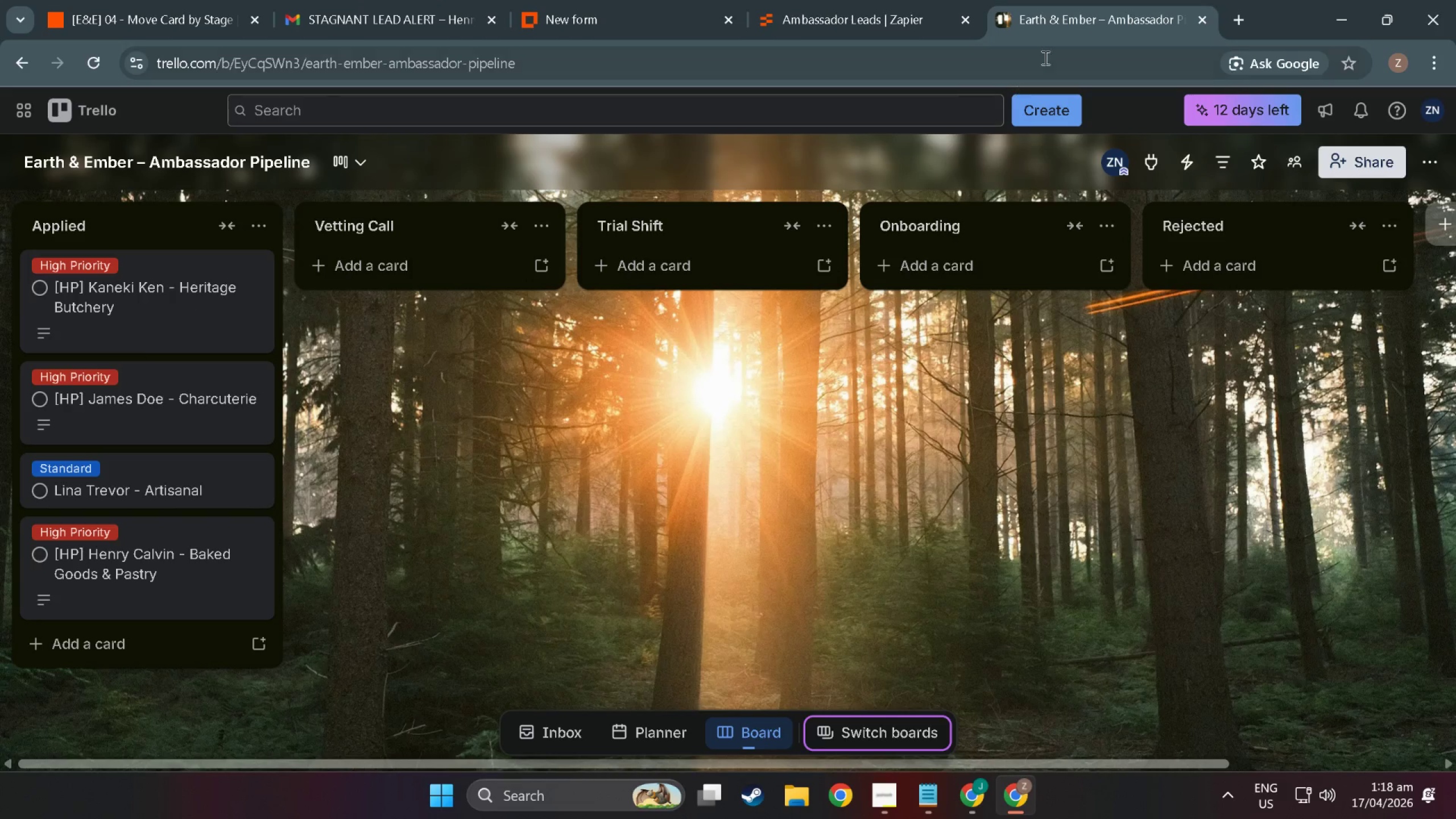 
wait(6.05)
 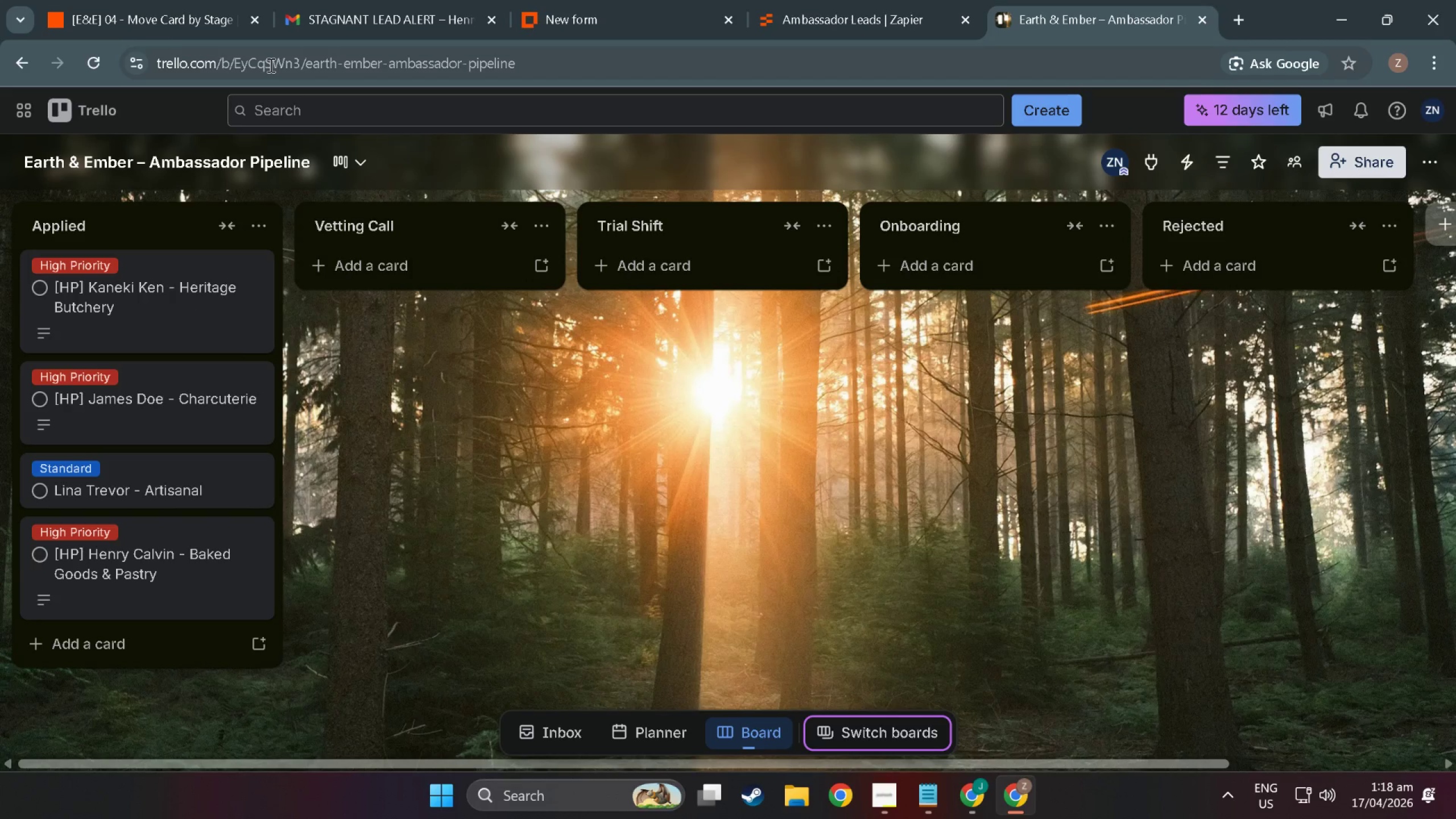 
double_click([120, 0])
 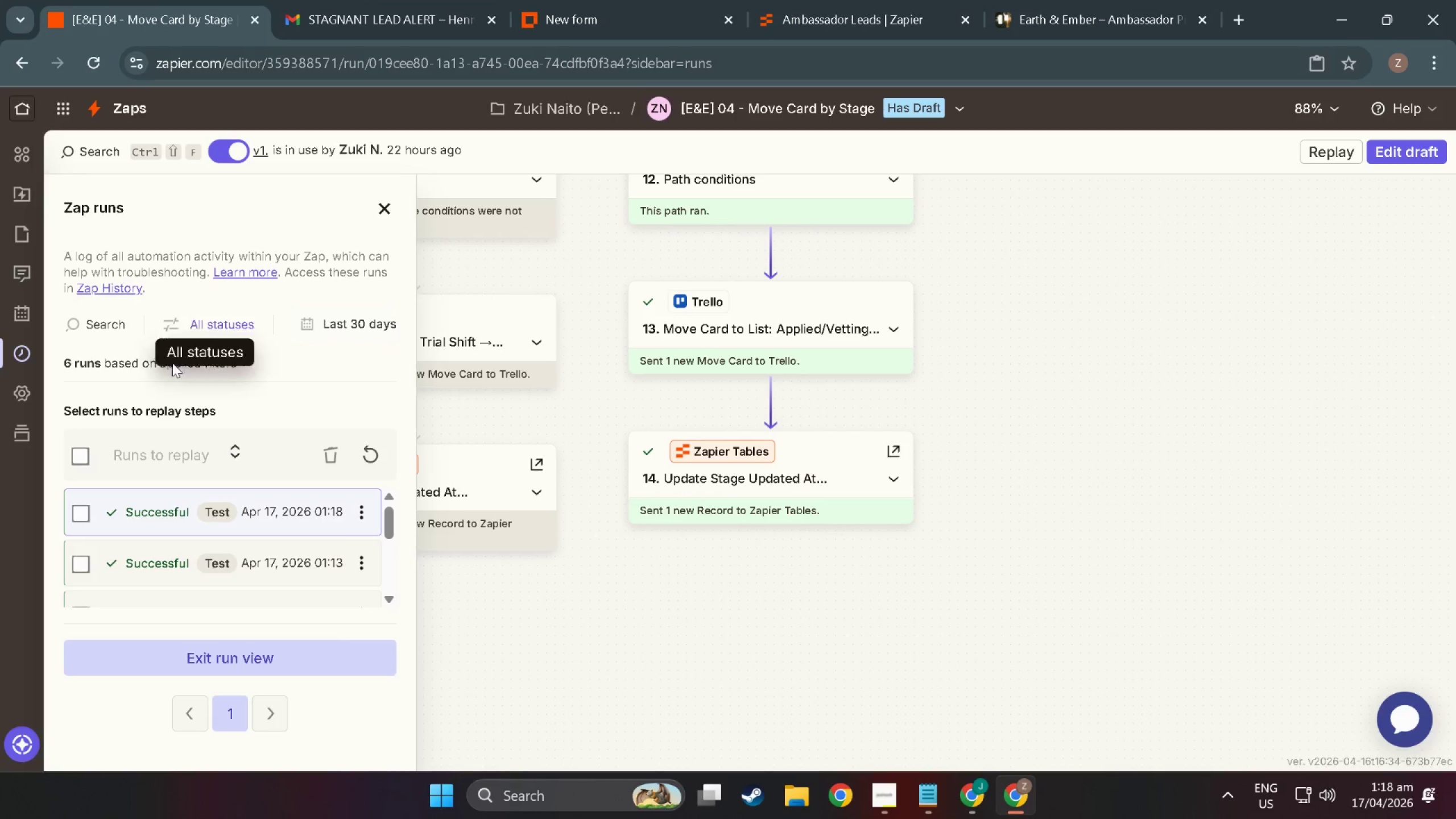 
left_click([395, 0])
 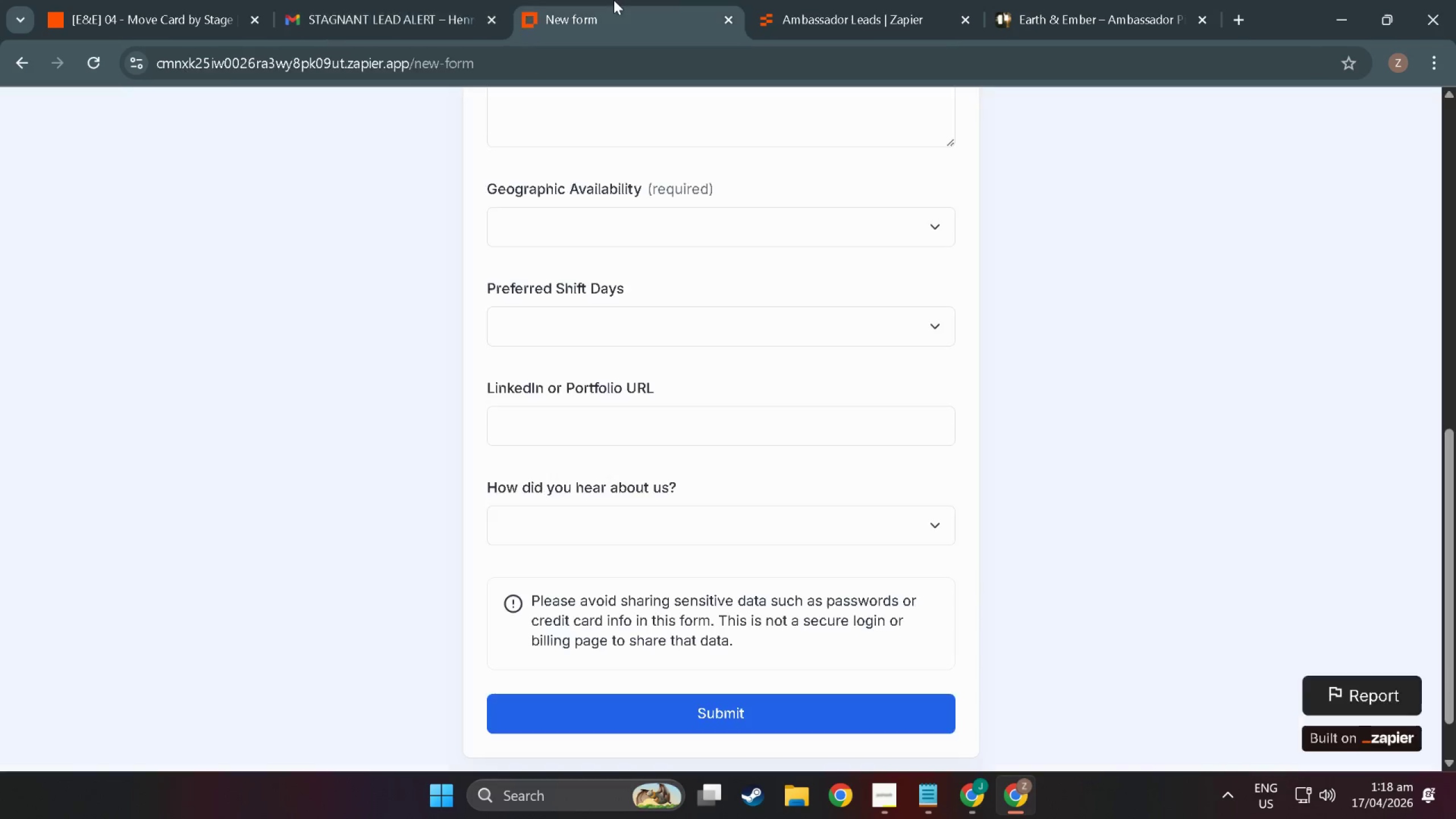 
double_click([847, 5])
 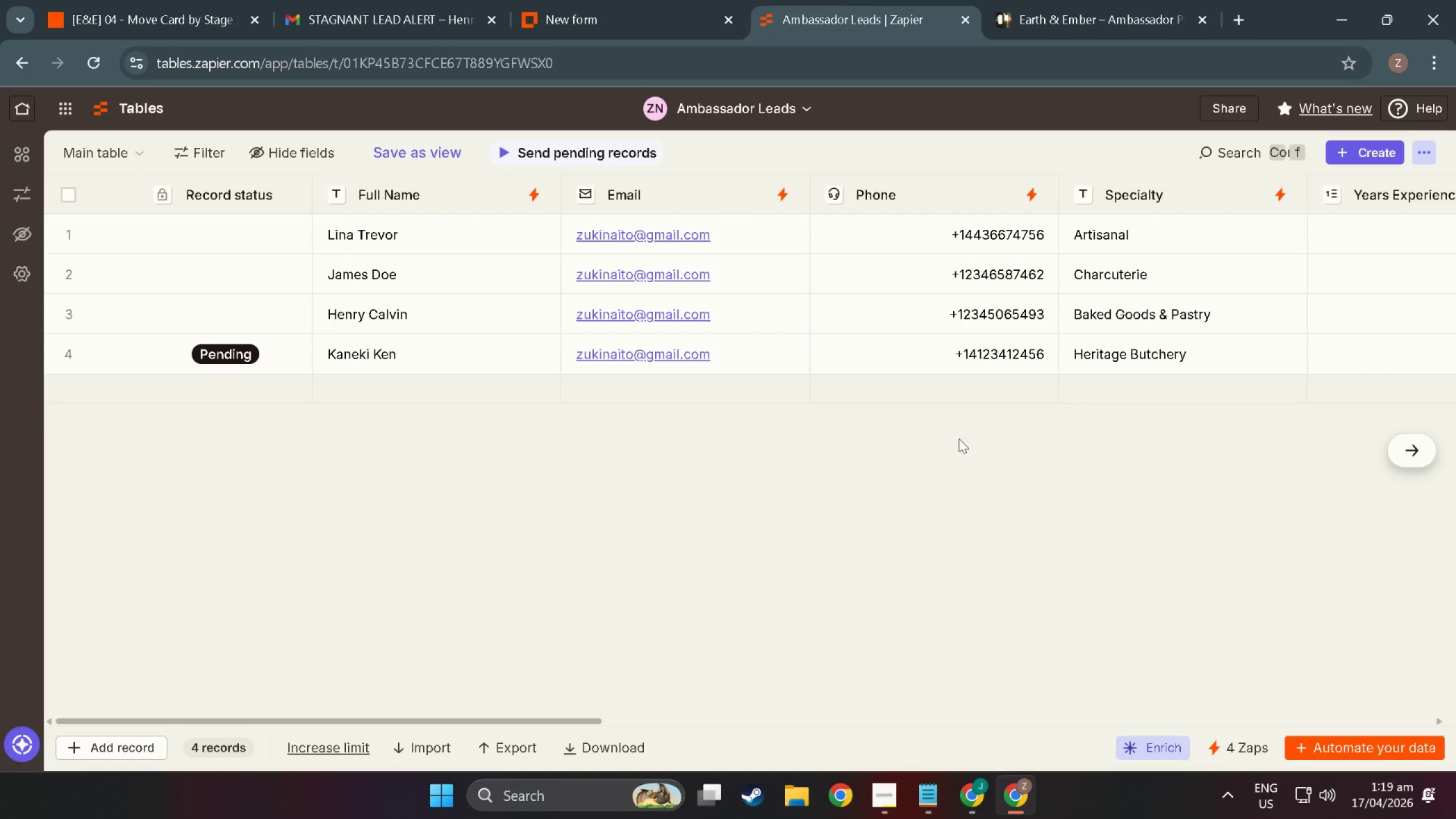 
left_click_drag(start_coordinate=[489, 723], to_coordinate=[924, 716])
 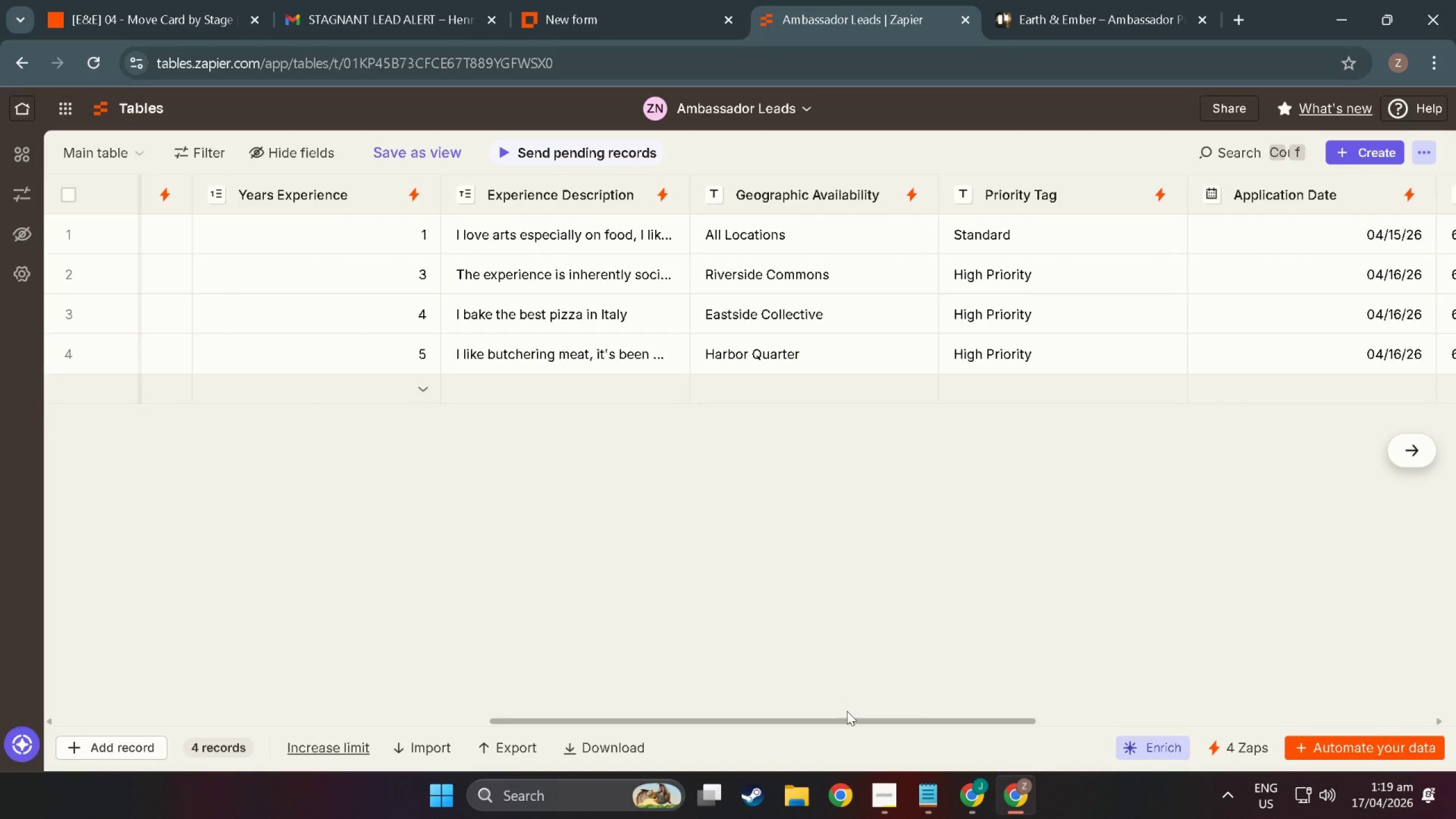 
left_click_drag(start_coordinate=[849, 716], to_coordinate=[1147, 715])
 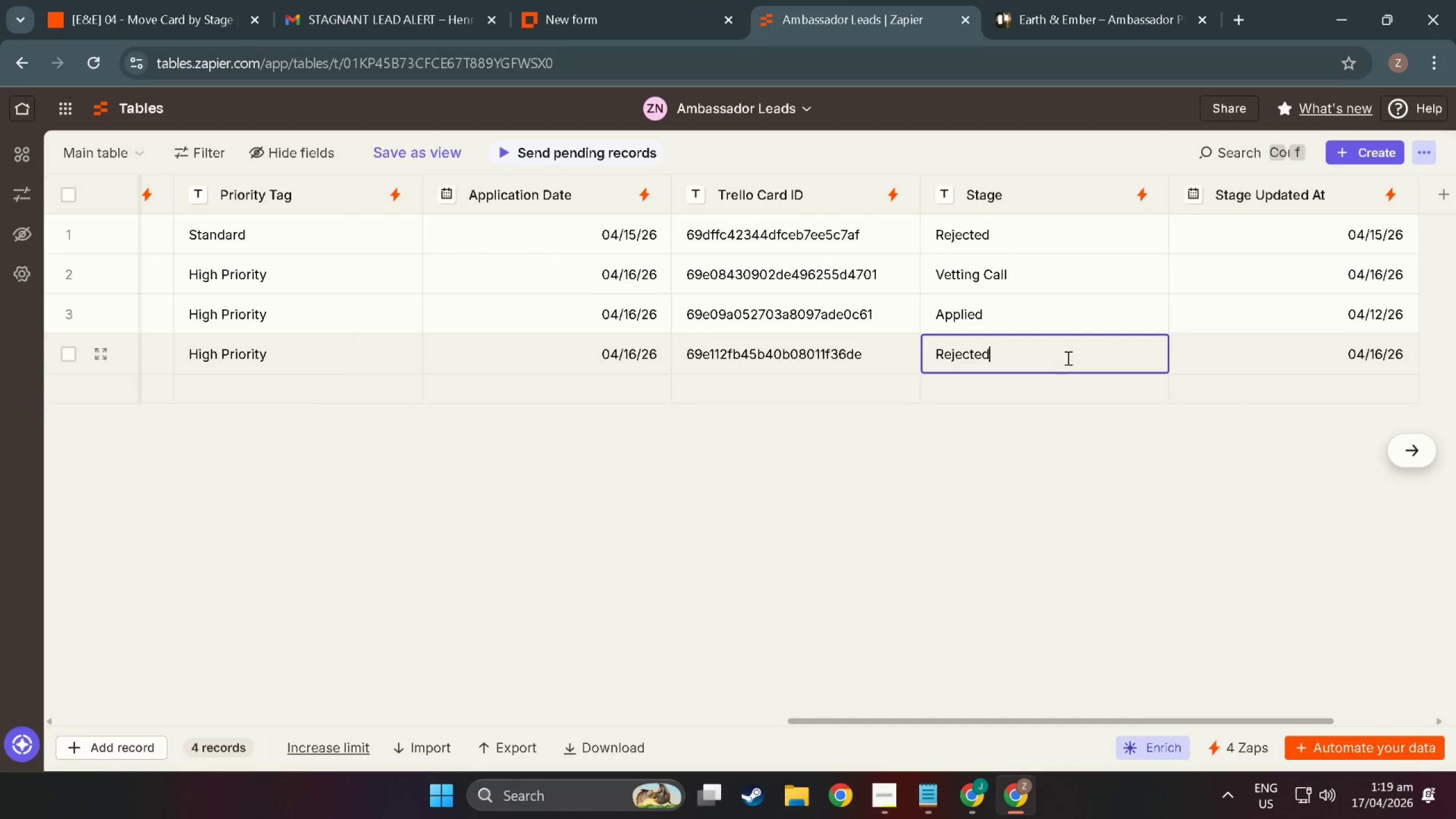 
double_click([1067, 358])
 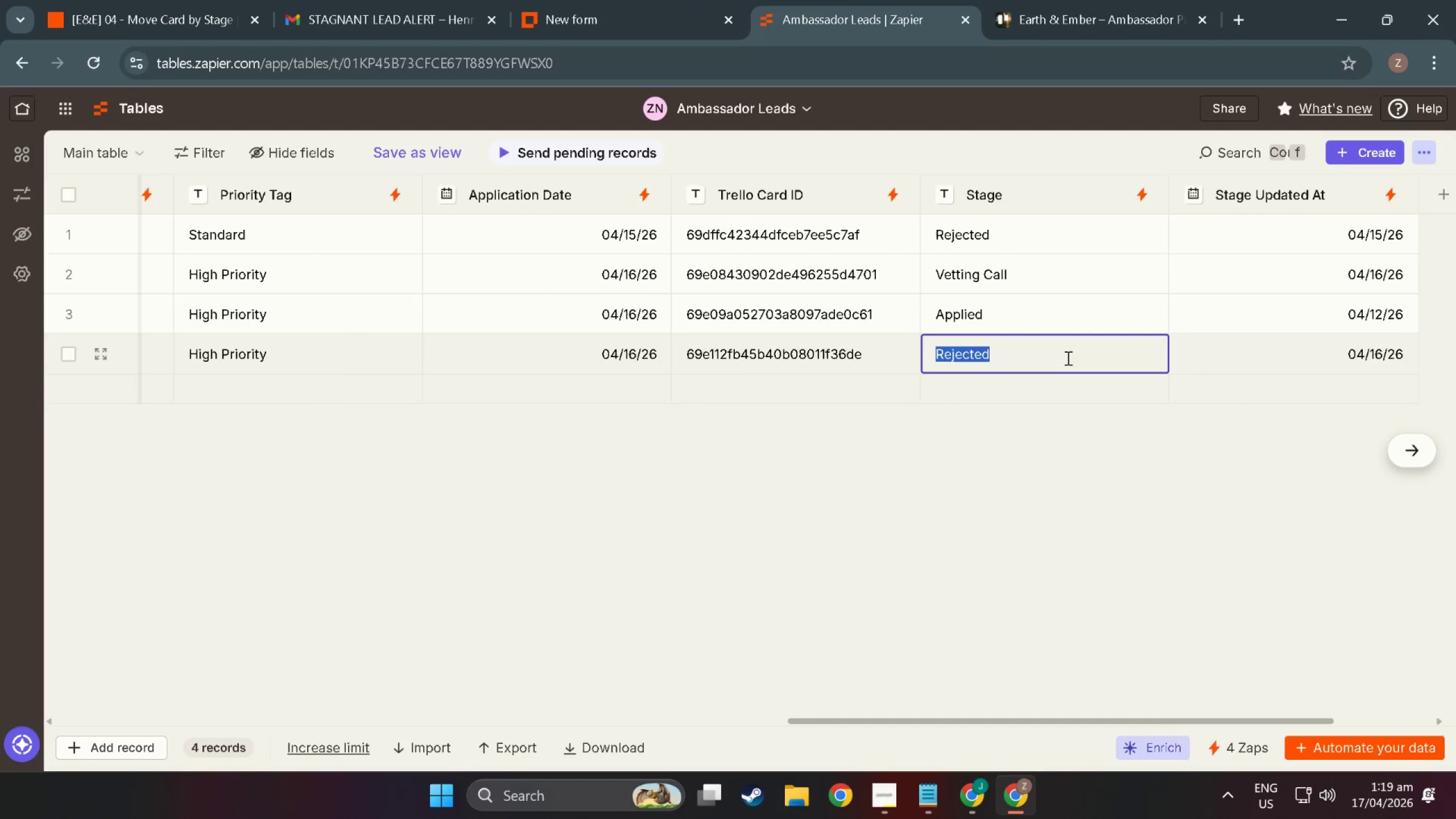 
type(Vettub)
key(Backspace)
key(Backspace)
type(ing Call)
 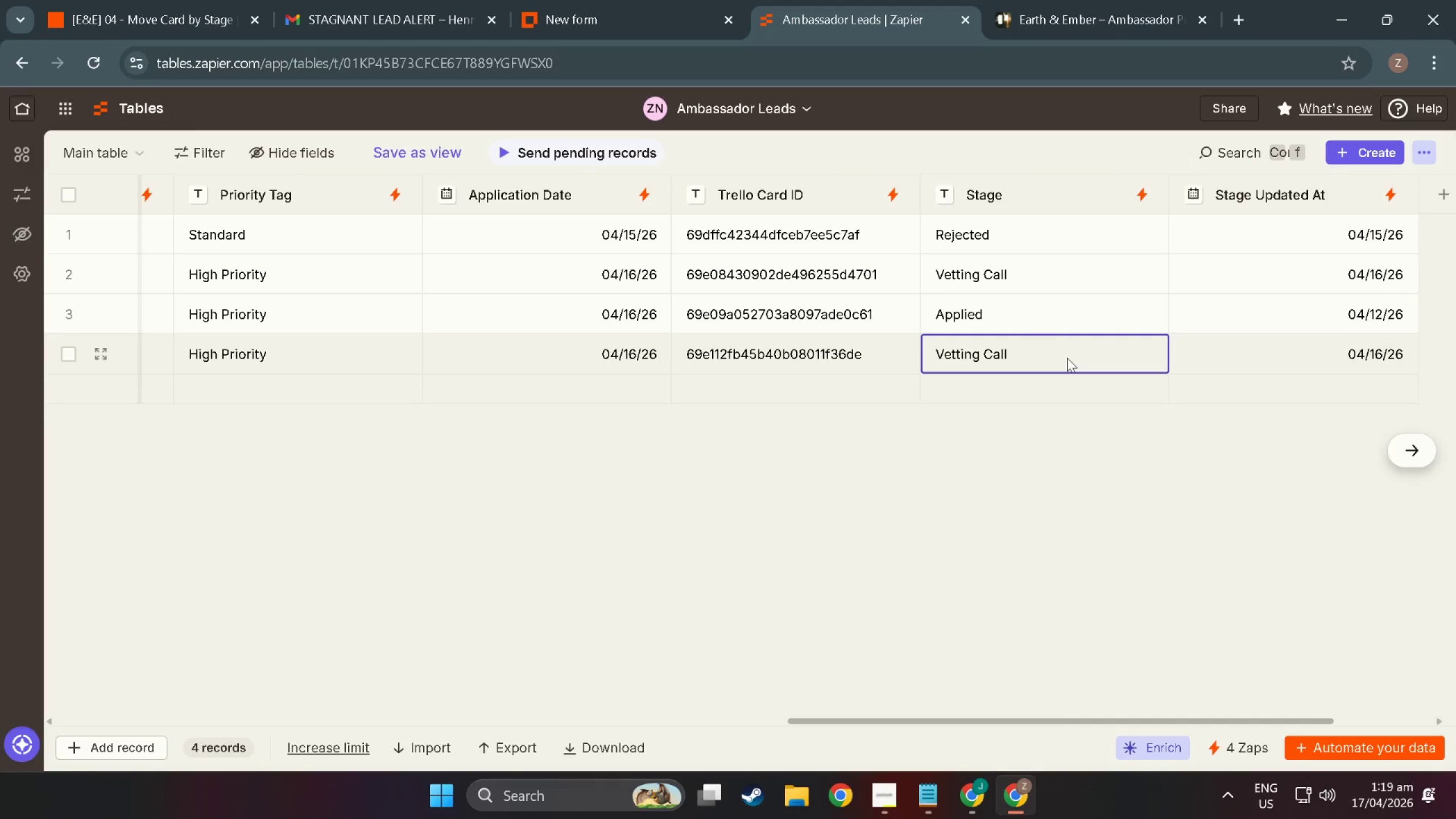 
 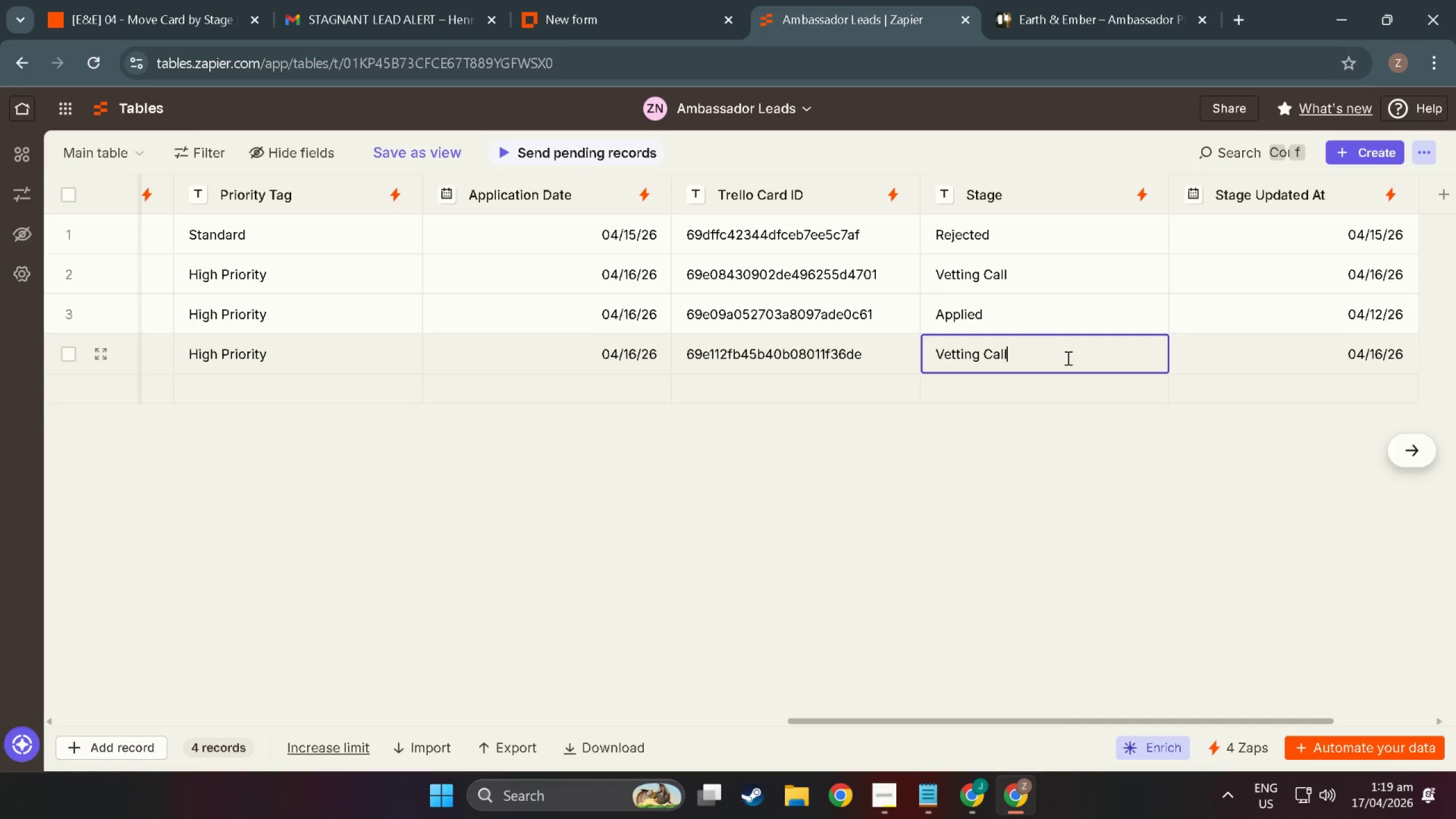 
key(Enter)
 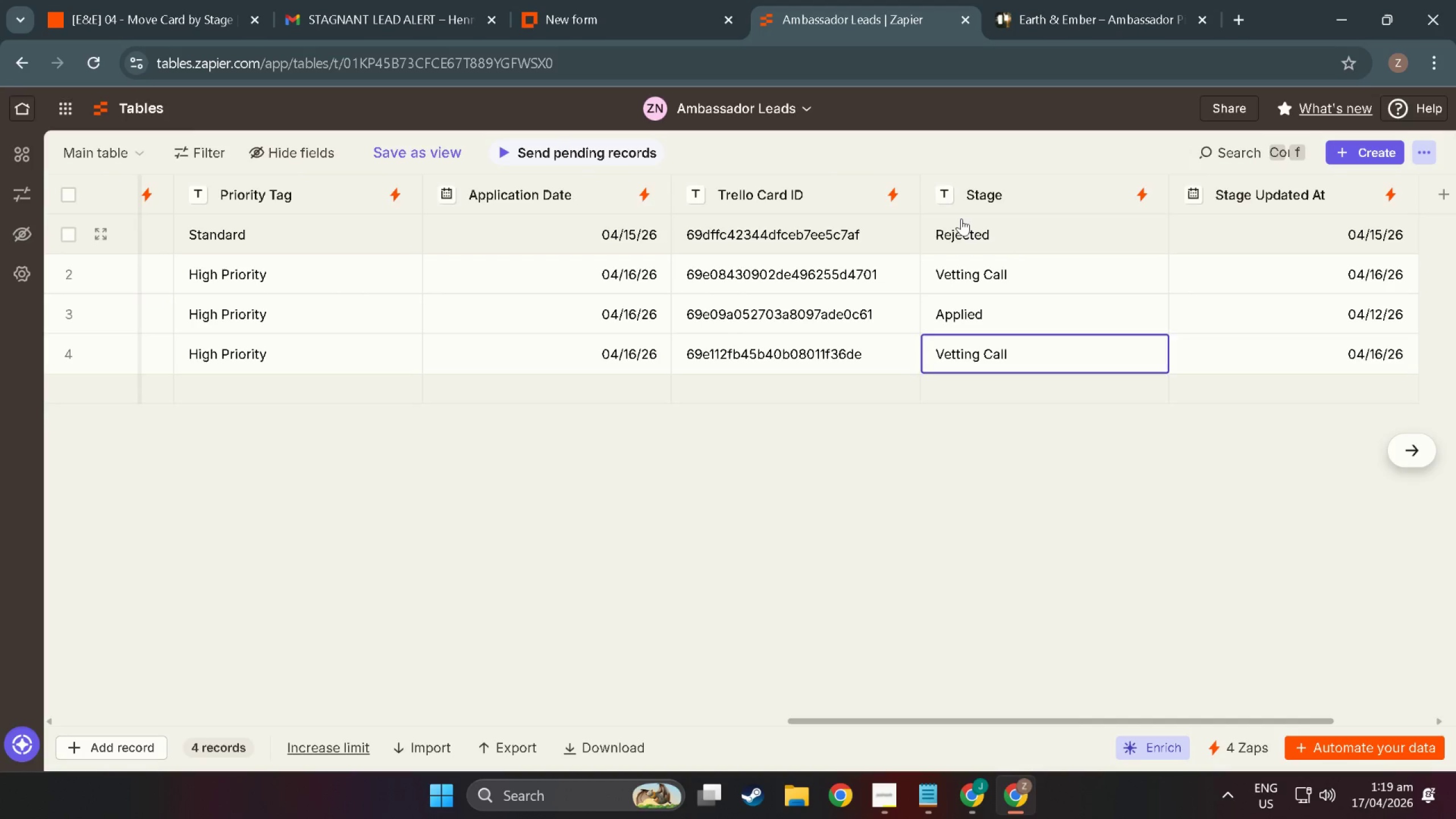 
right_click([966, 225])
 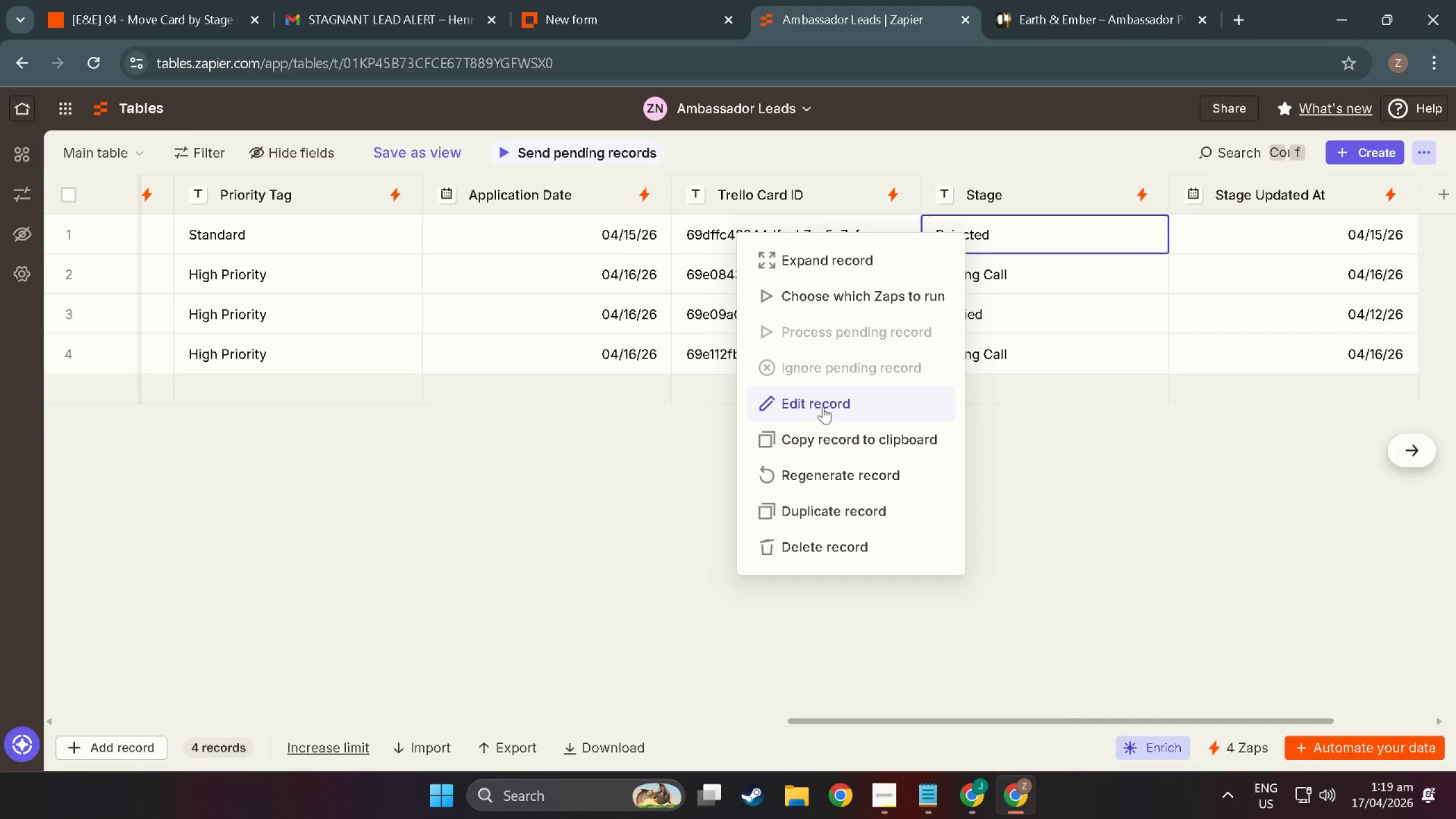 
left_click([824, 403])
 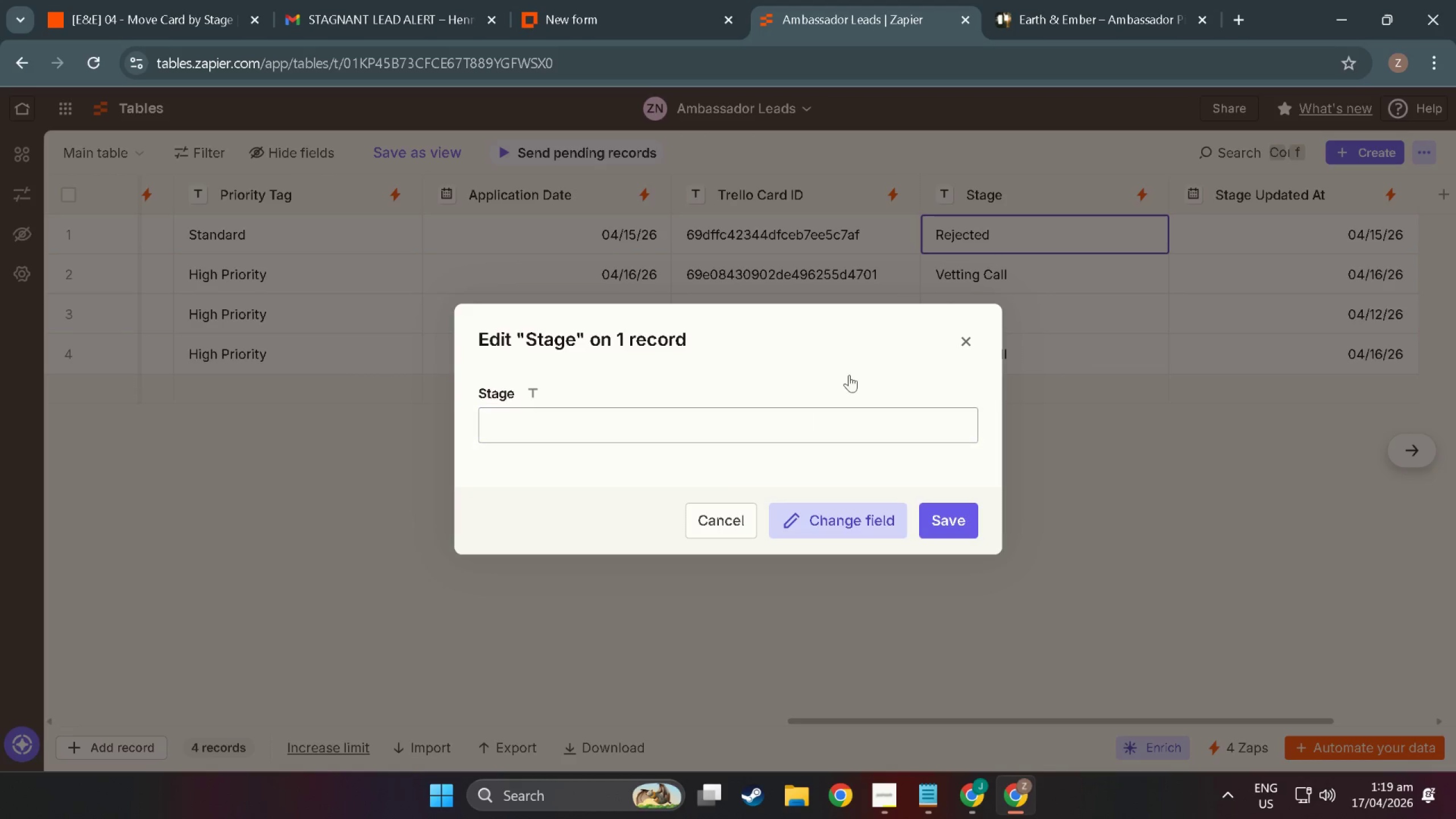 
left_click([957, 346])
 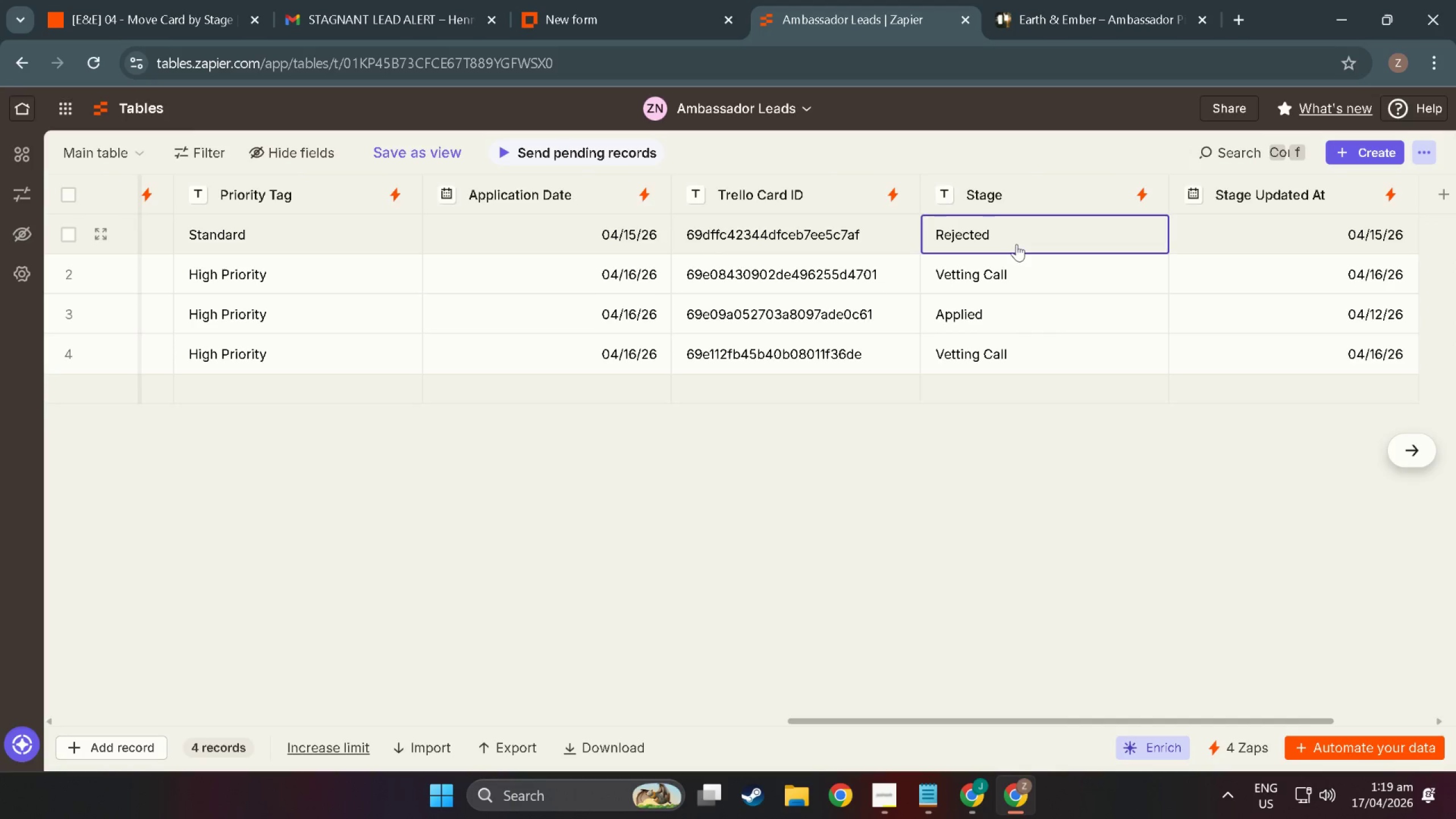 
double_click([1016, 242])
 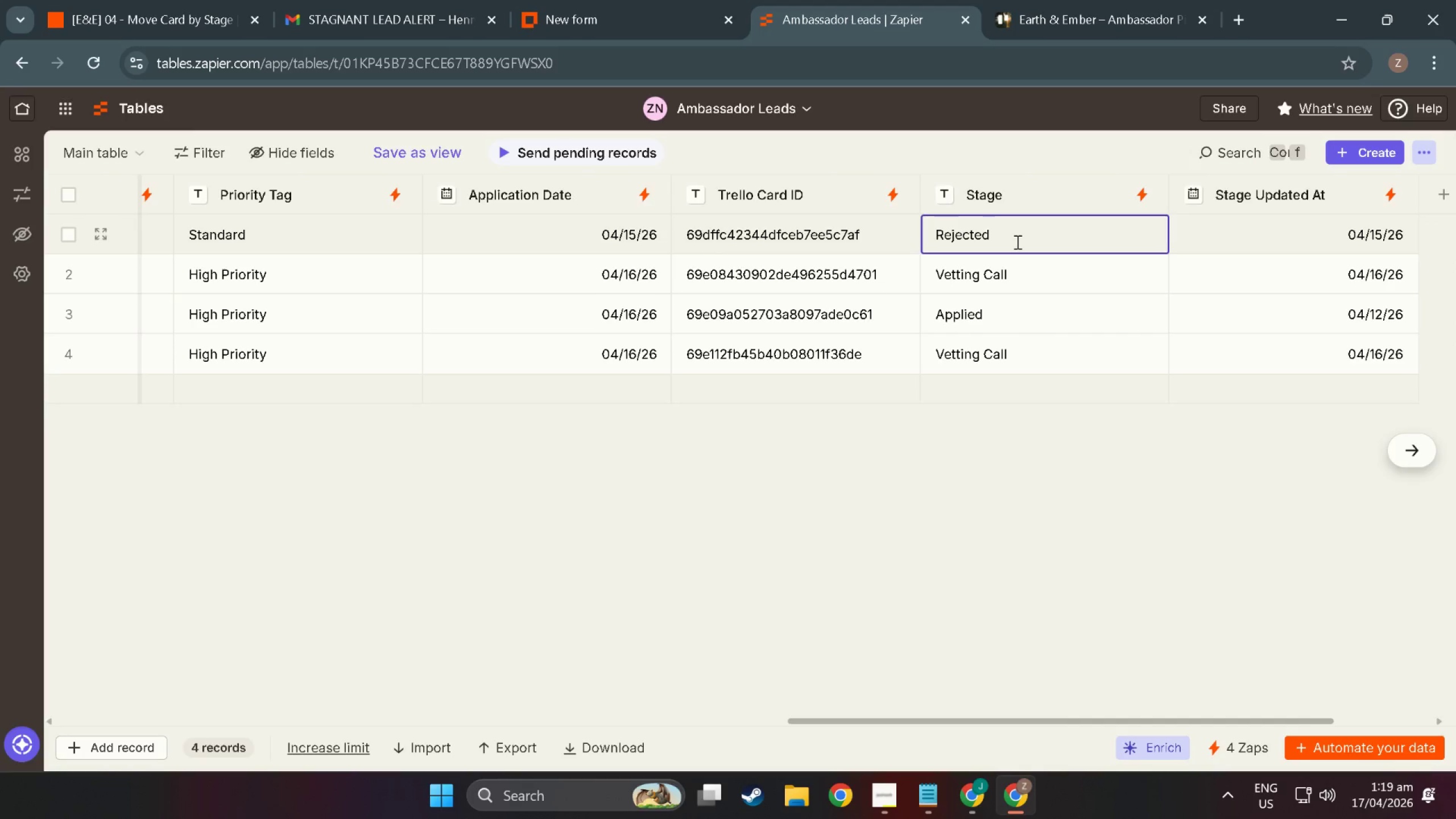 
key(Backspace)
key(Backspace)
key(Backspace)
key(Backspace)
key(Backspace)
key(Backspace)
key(Backspace)
key(Backspace)
type(Applied)
 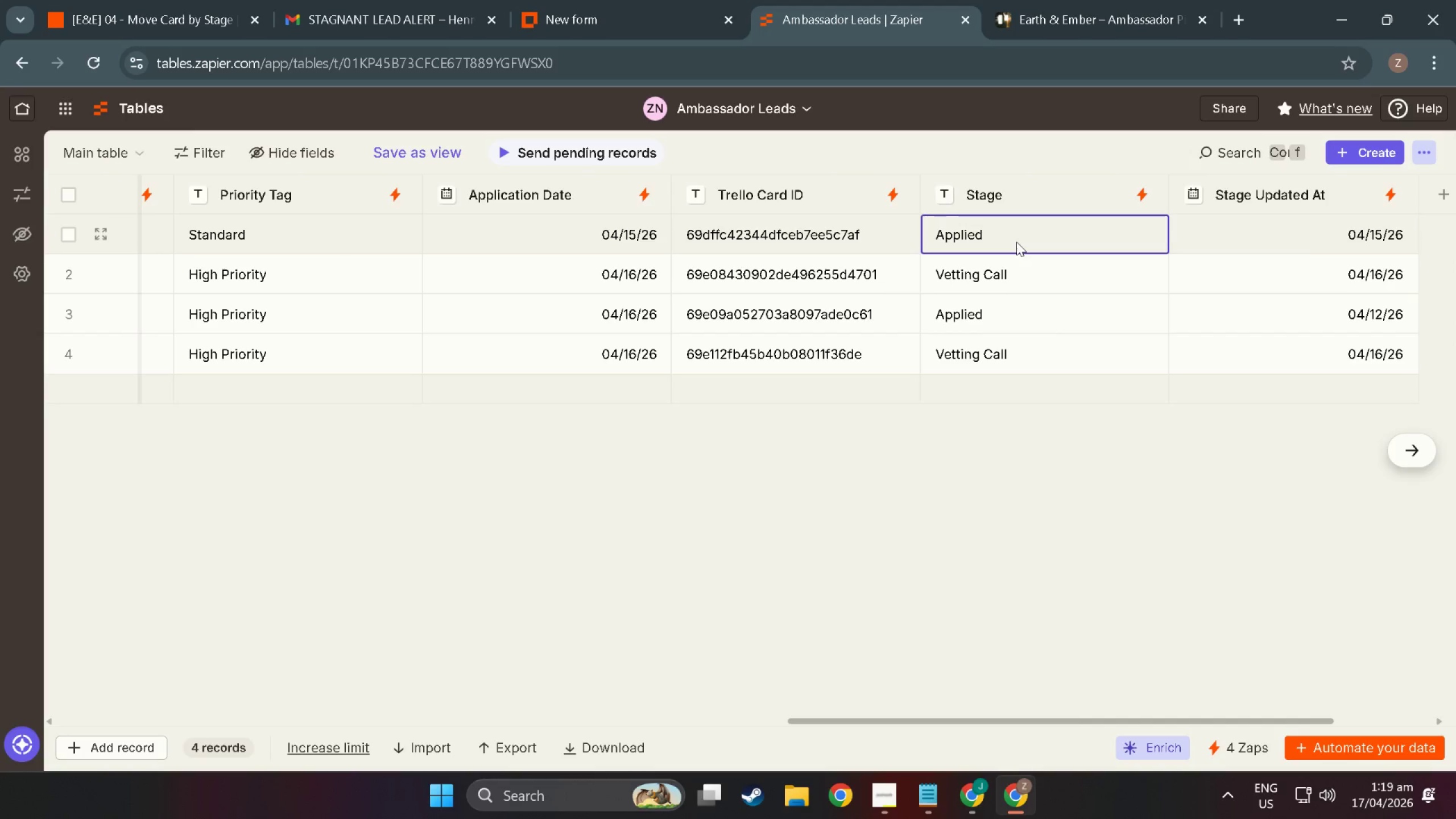 
 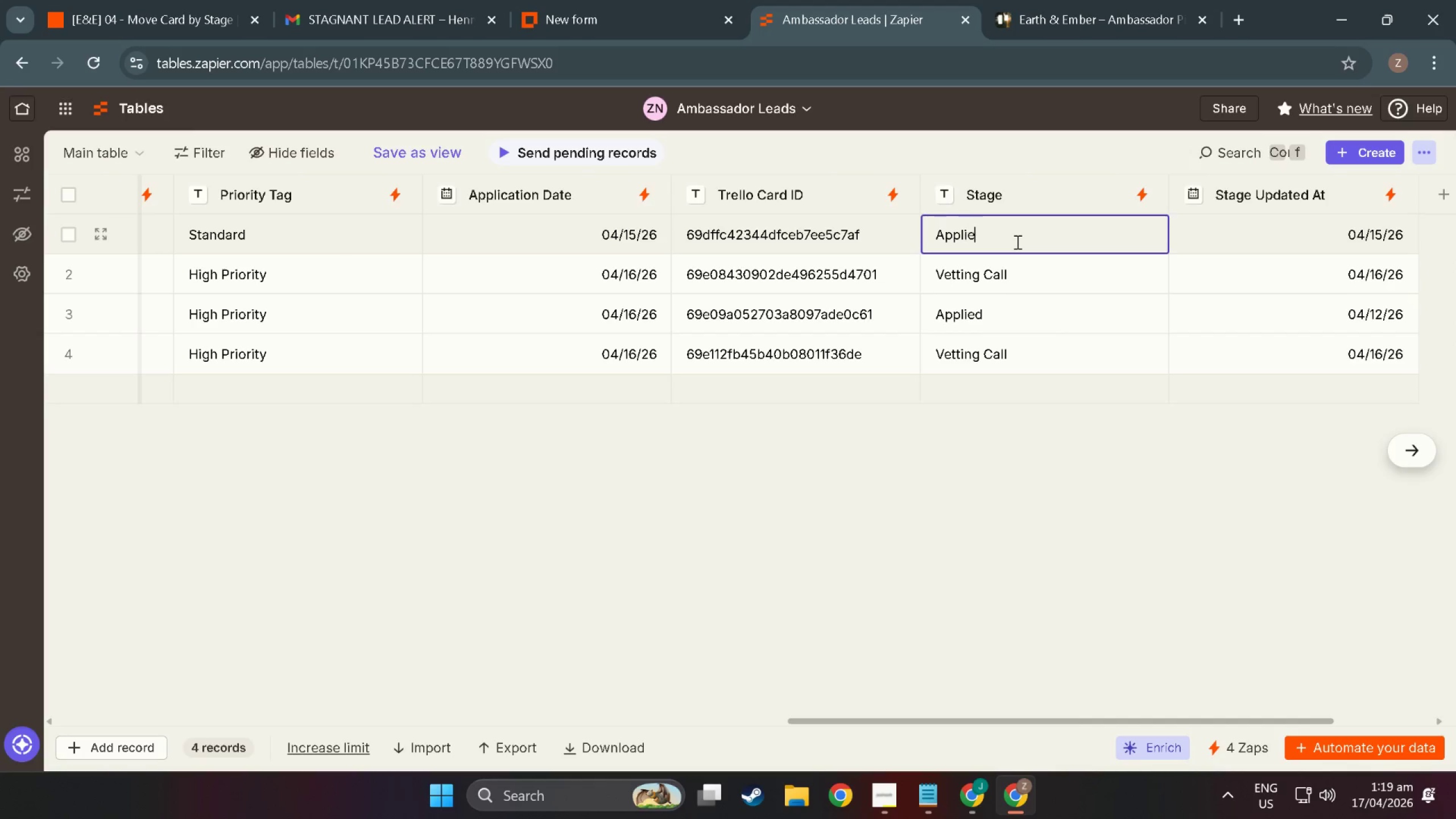 
key(Enter)
 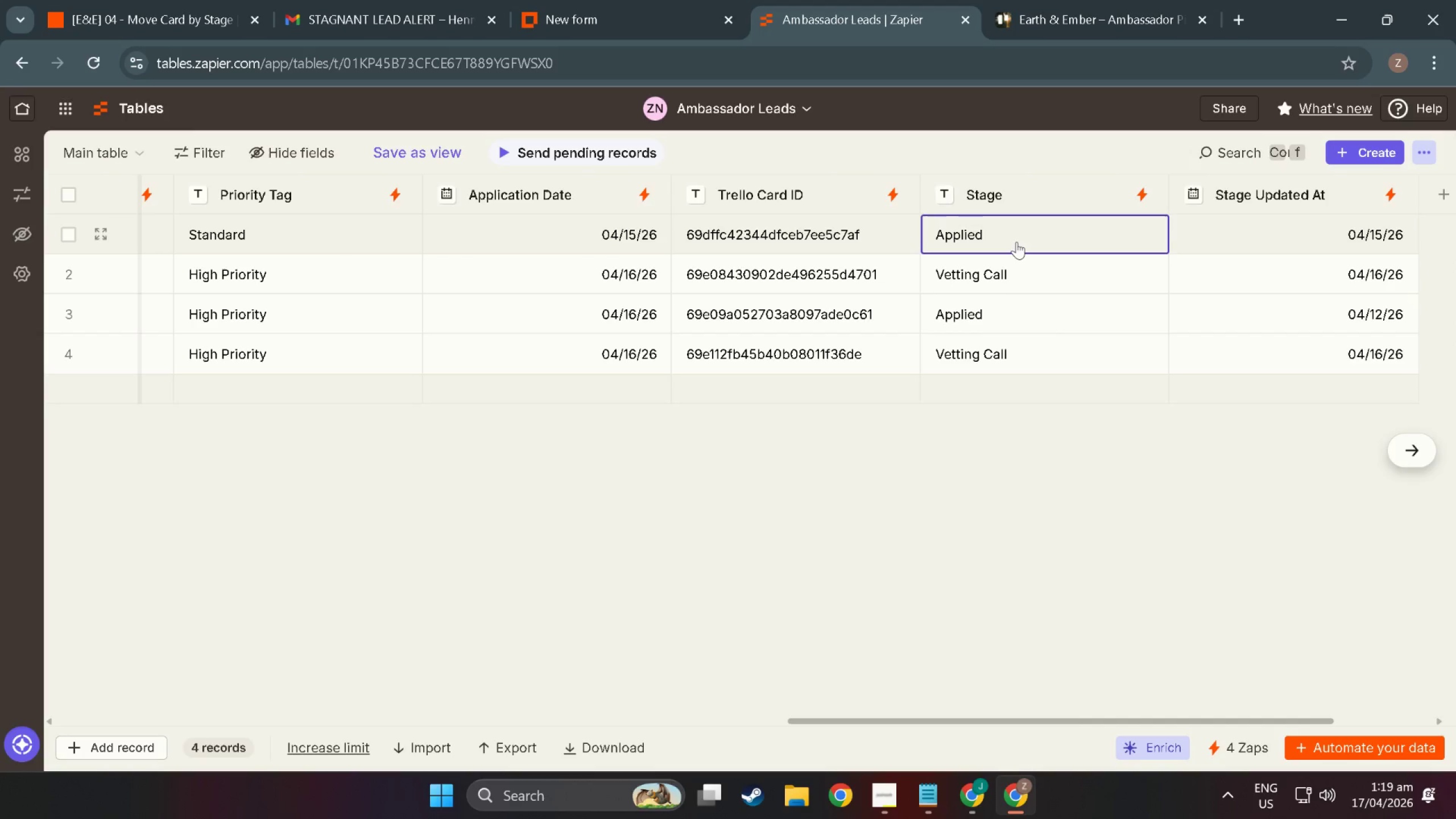 
double_click([1016, 242])
 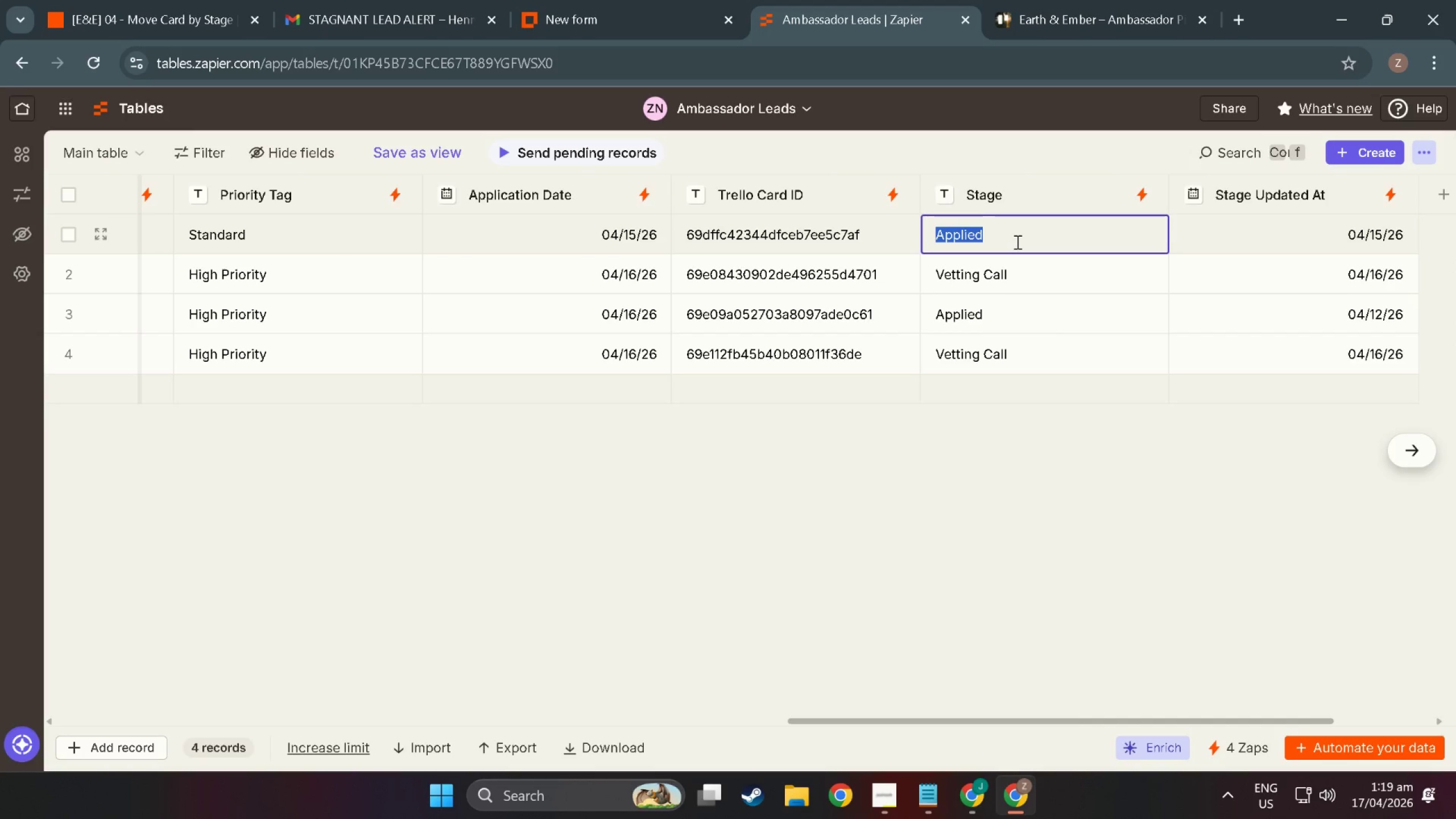 
type(Rejectr)
key(Backspace)
type(ed)
 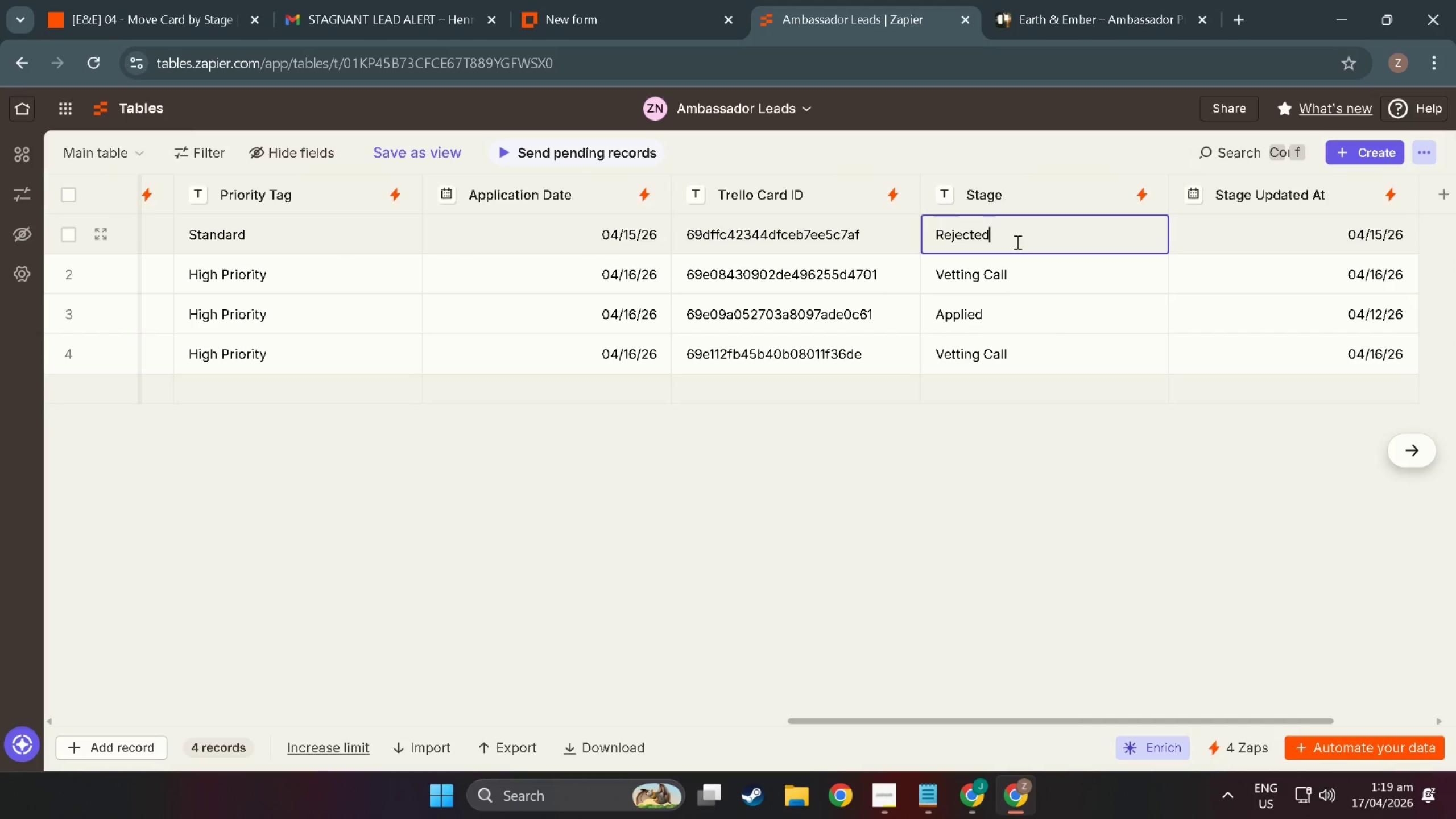 
key(Enter)
 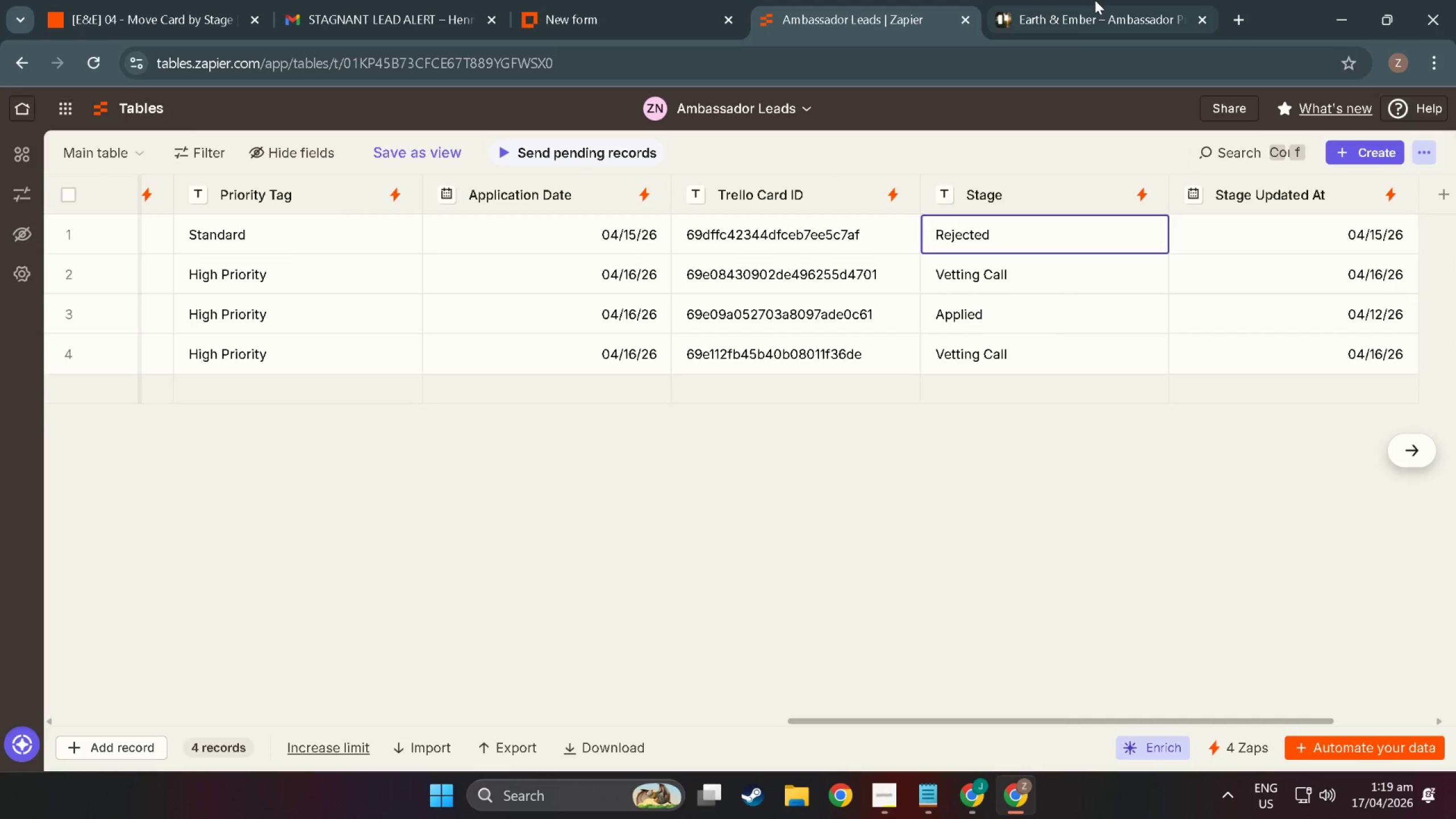 
left_click([1094, 0])
 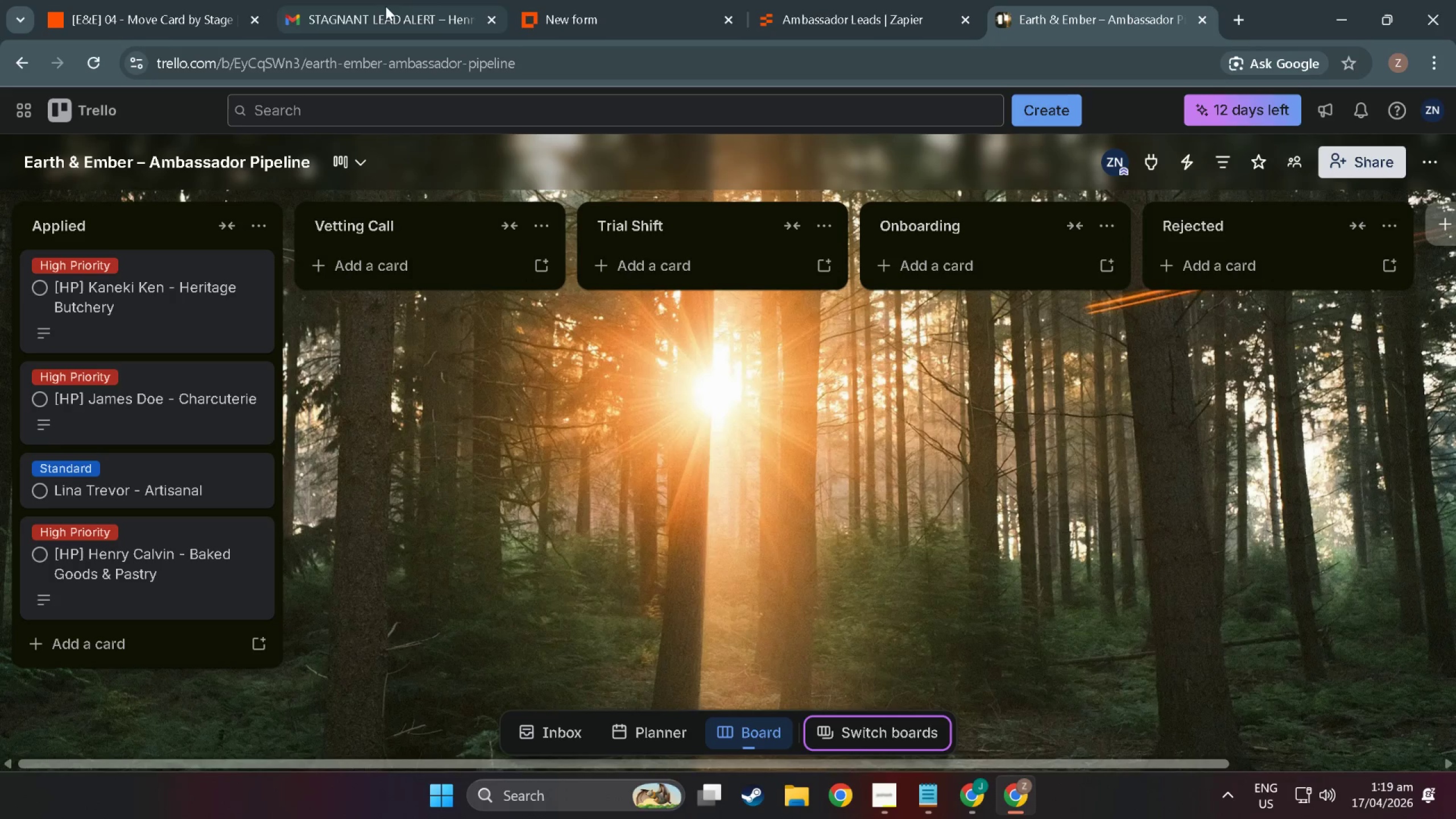 
mouse_move([572, 14])
 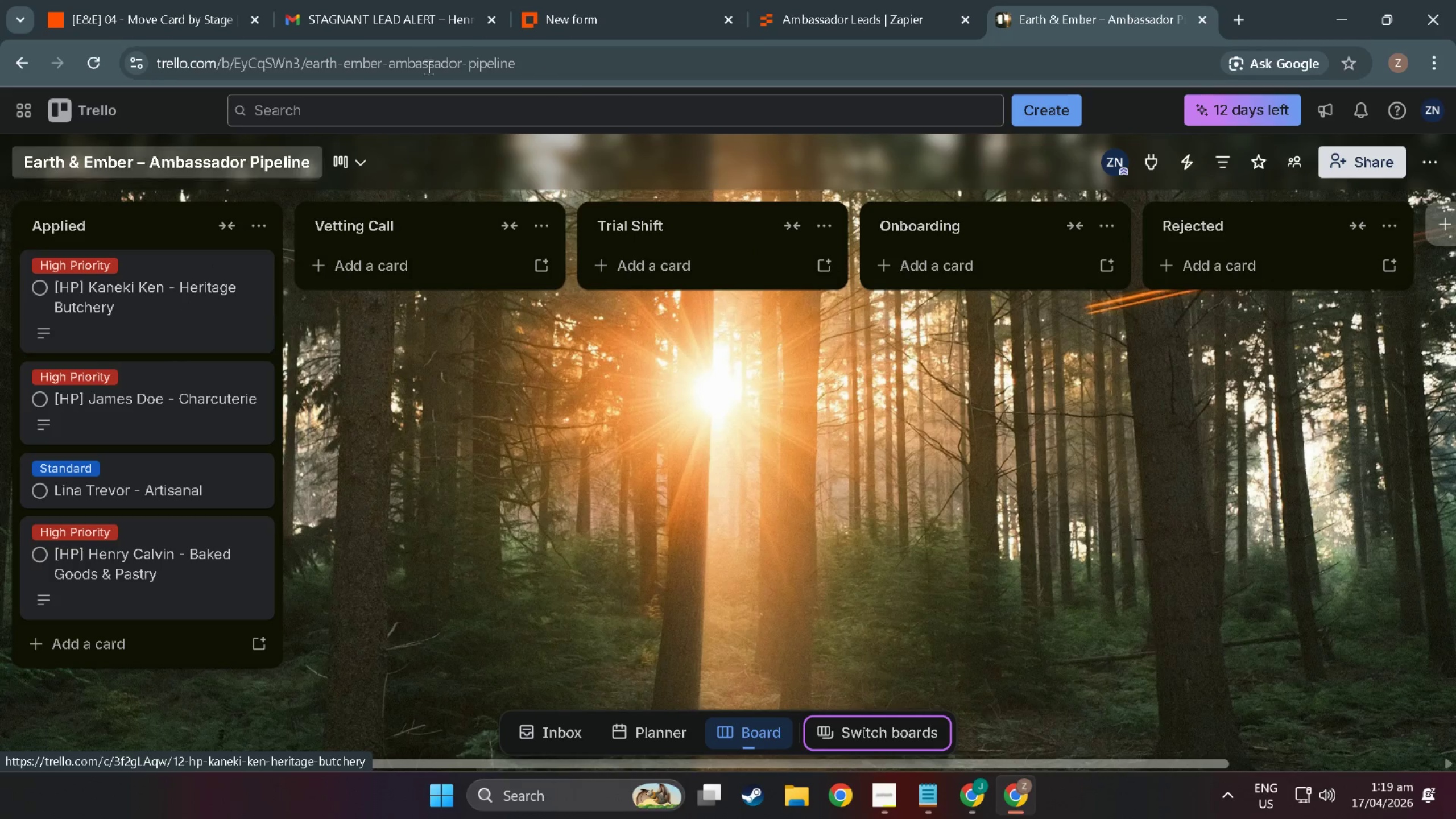 
left_click([861, 0])
 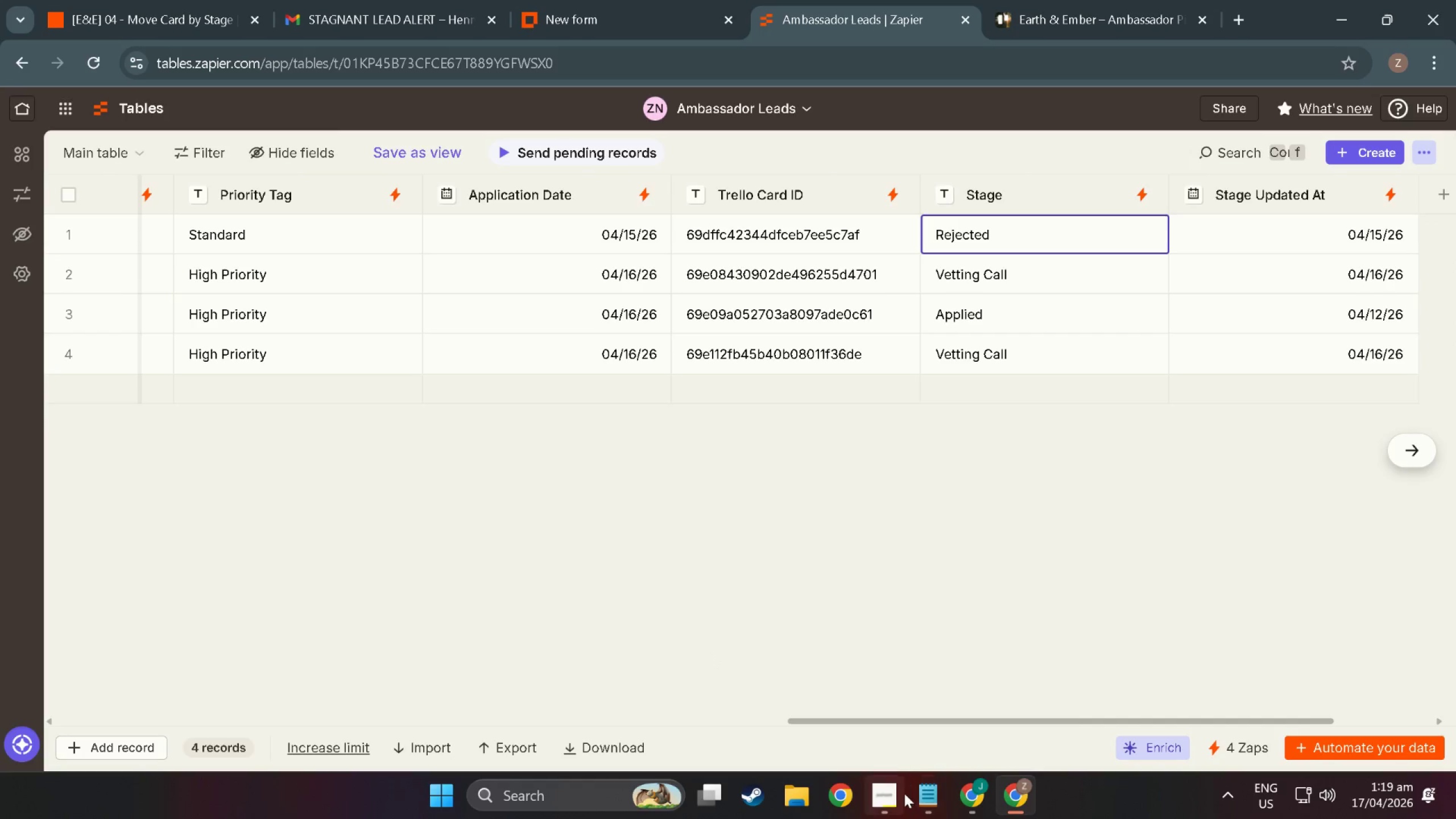 
left_click_drag(start_coordinate=[878, 723], to_coordinate=[880, 706])
 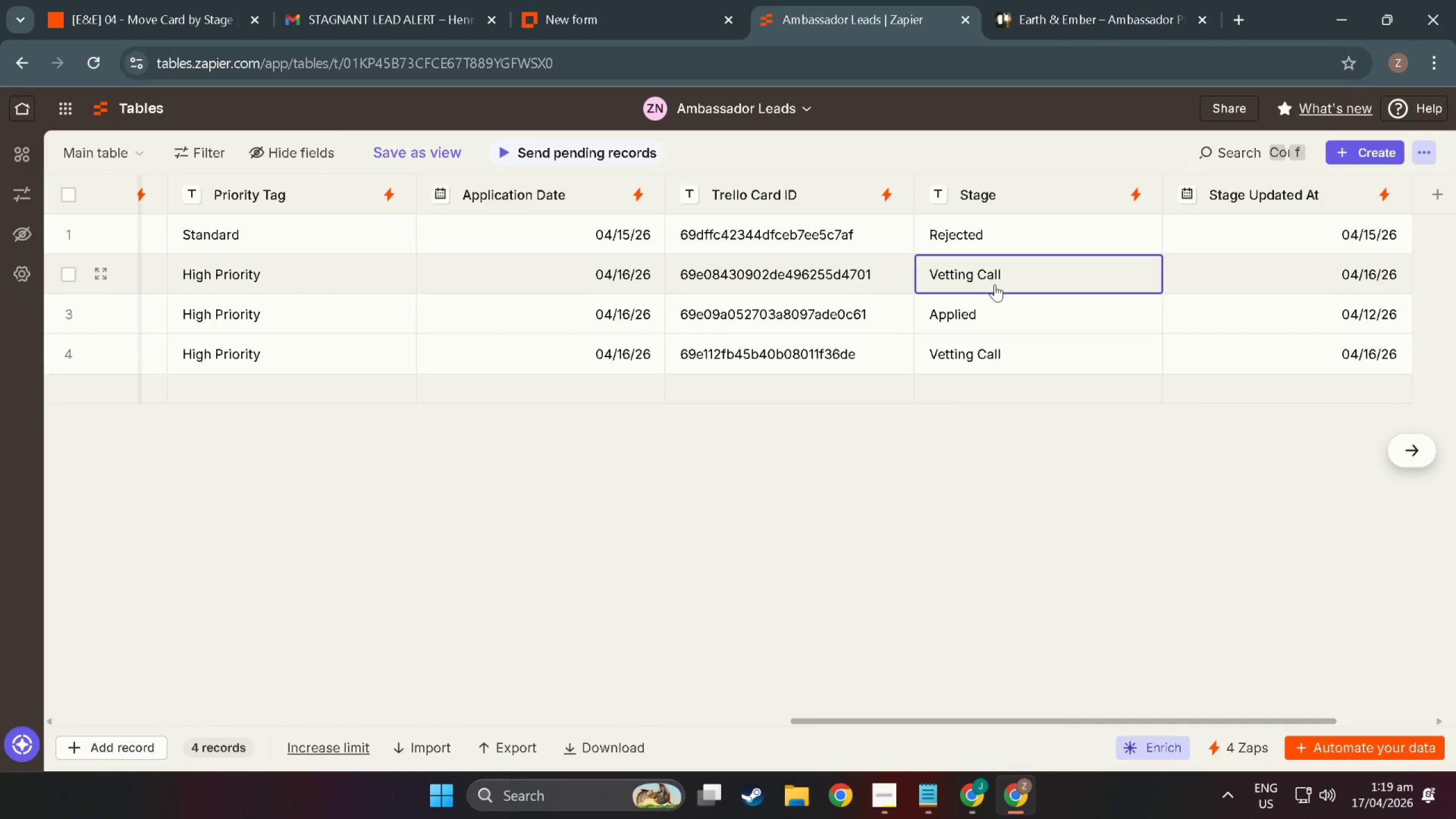 
double_click([995, 279])
 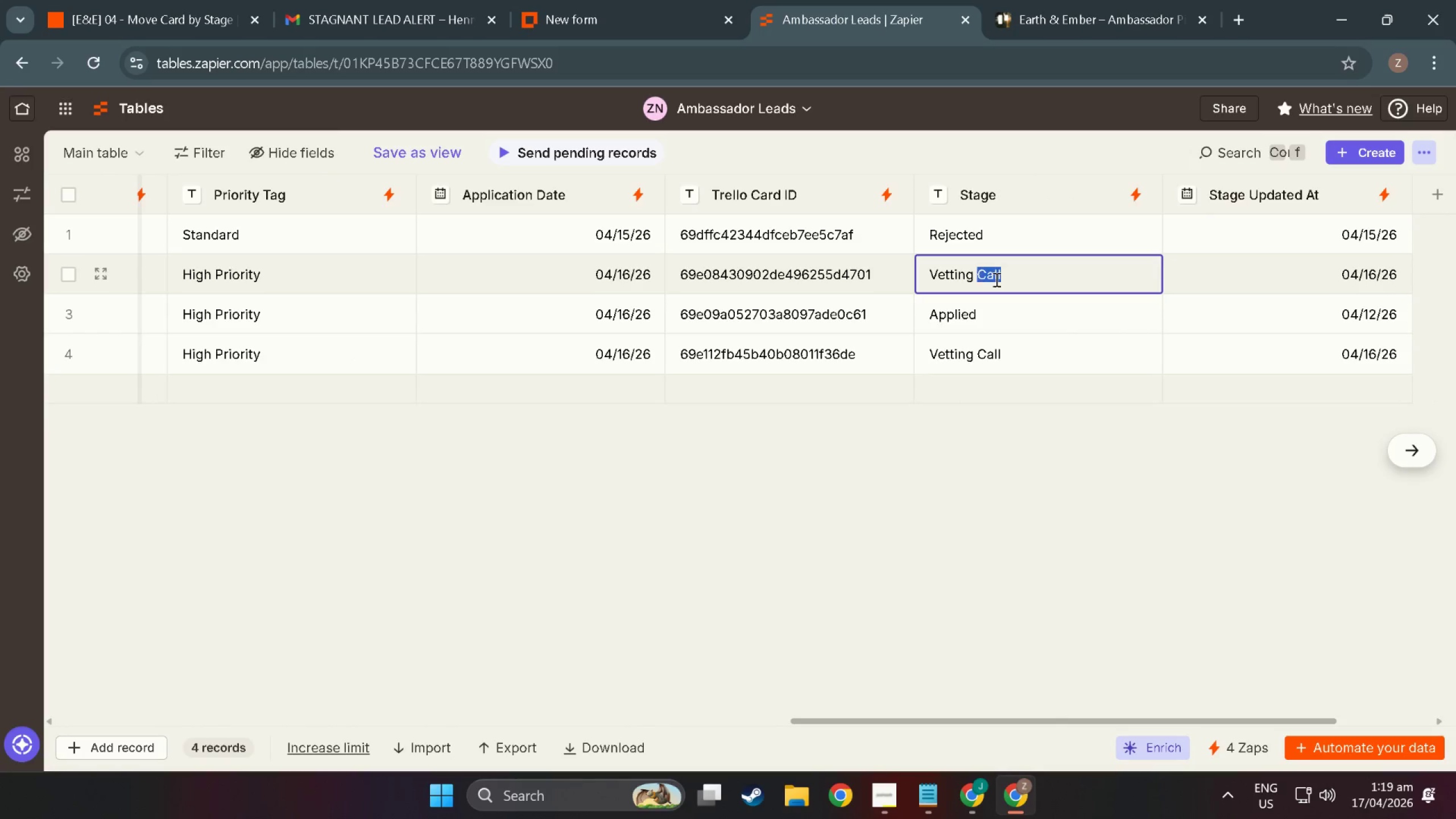 
triple_click([995, 279])
 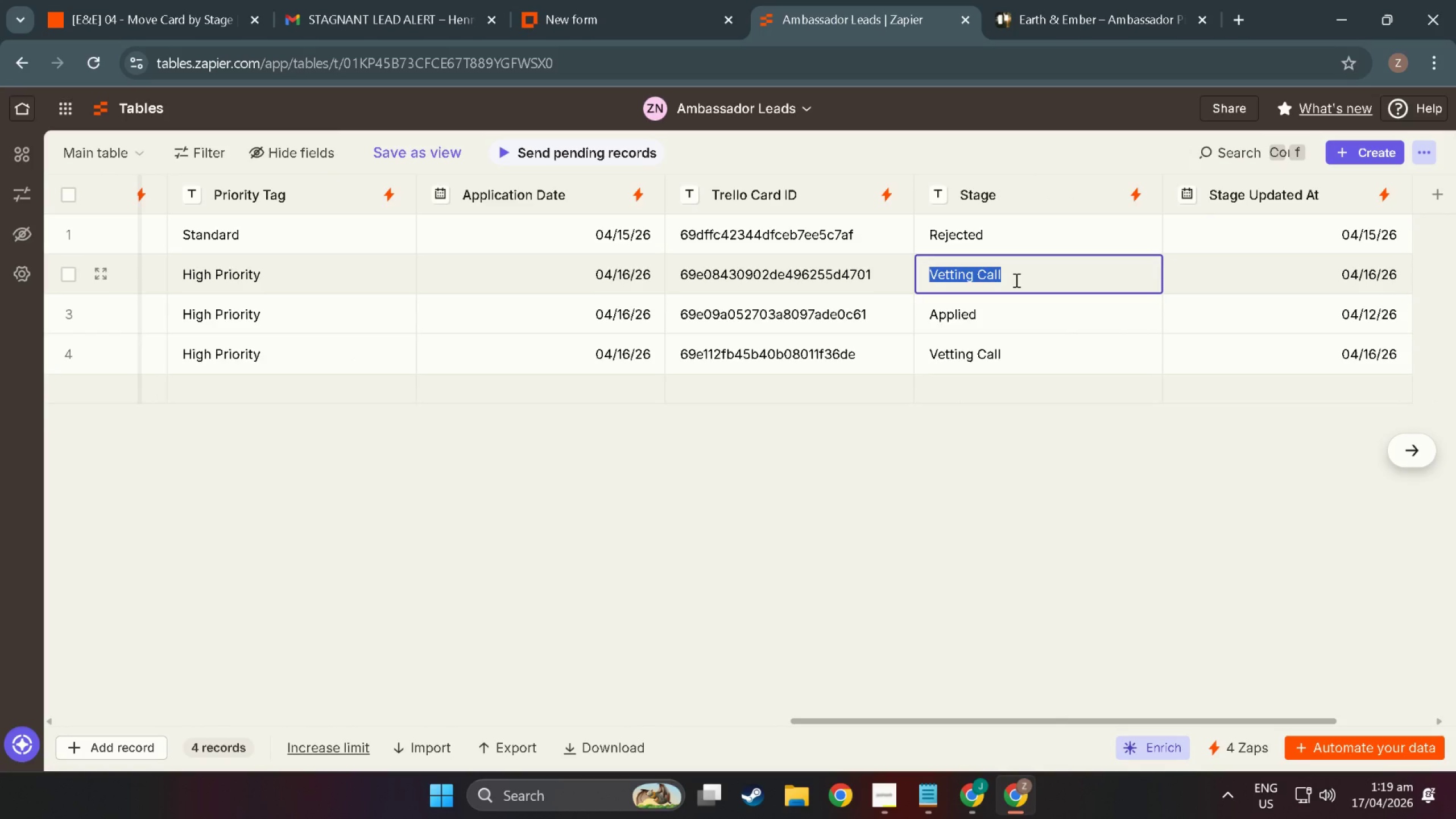 
type(Trial Shit)
key(Backspace)
type(gt)
key(Backspace)
key(Backspace)
type(ft)
 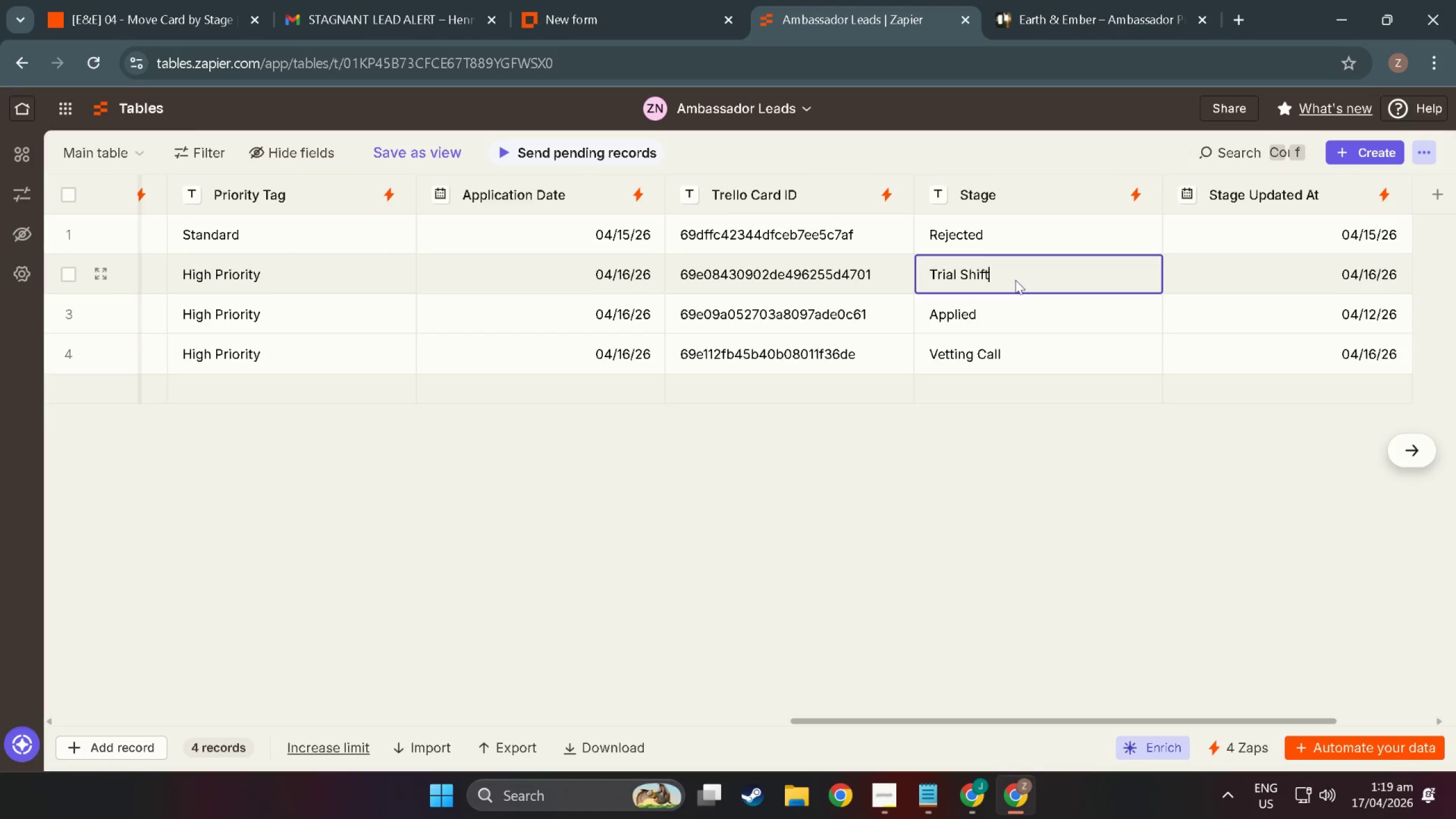 
key(Enter)
 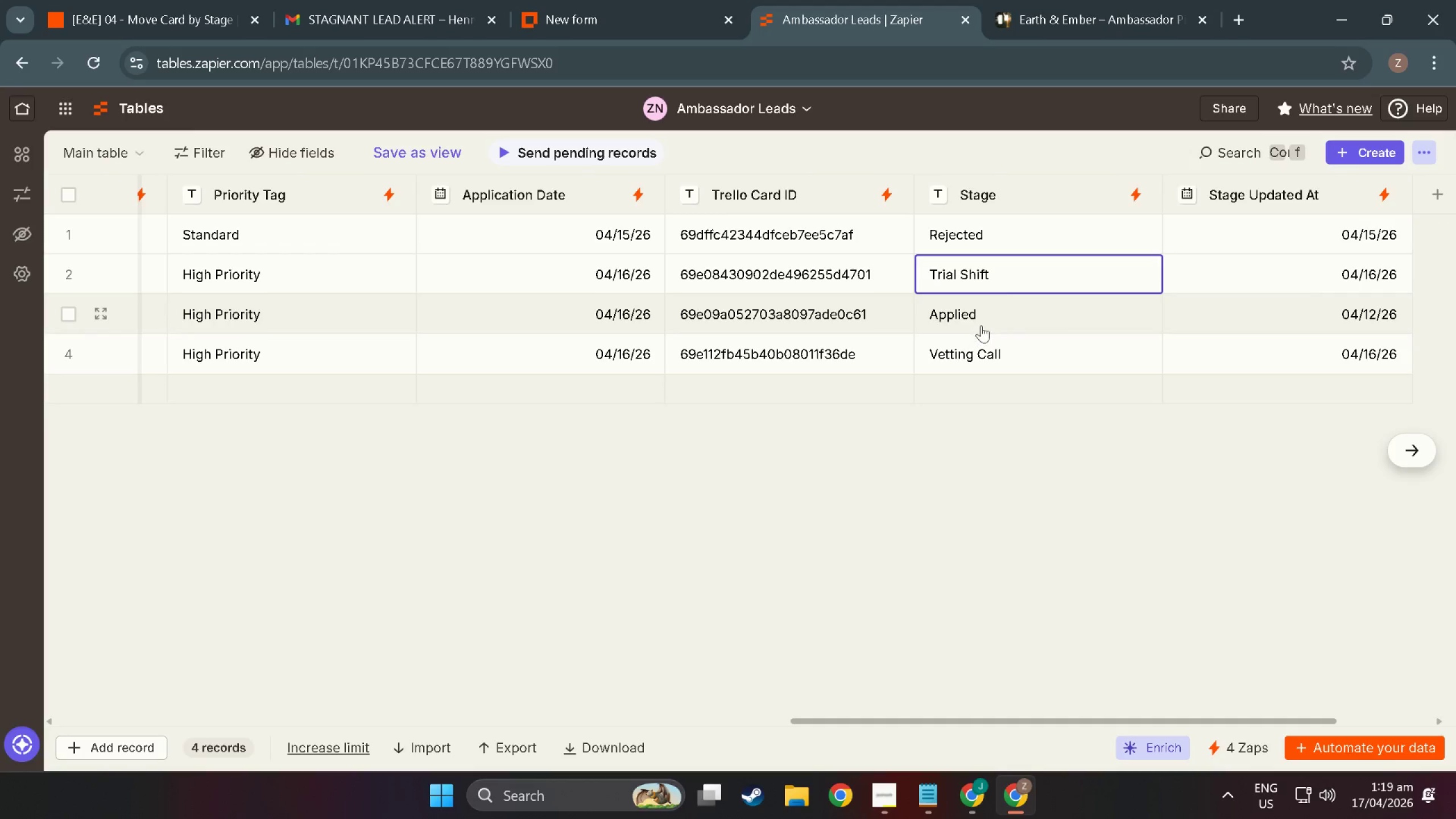 
left_click([1004, 298])
 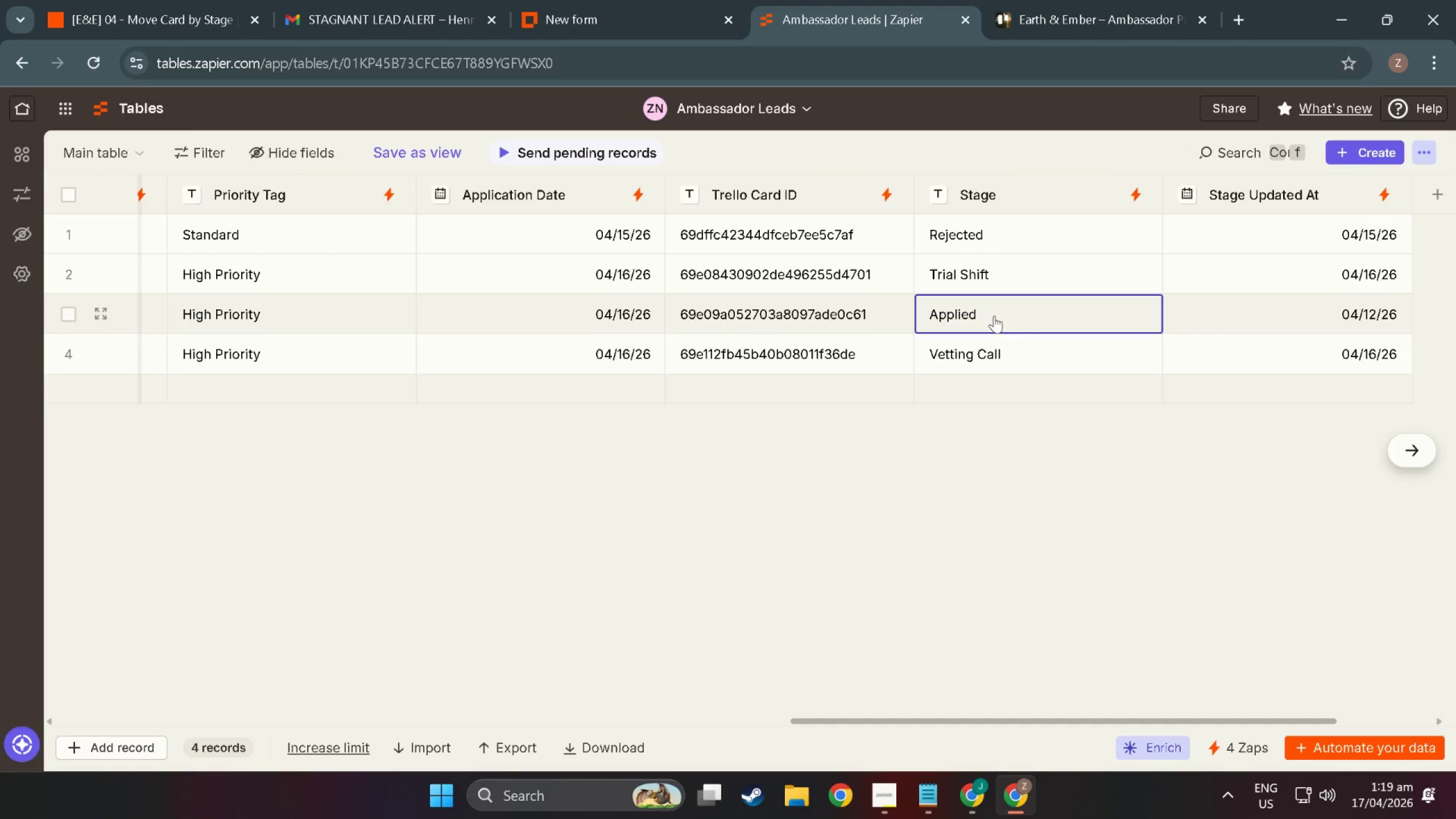 
double_click([994, 316])
 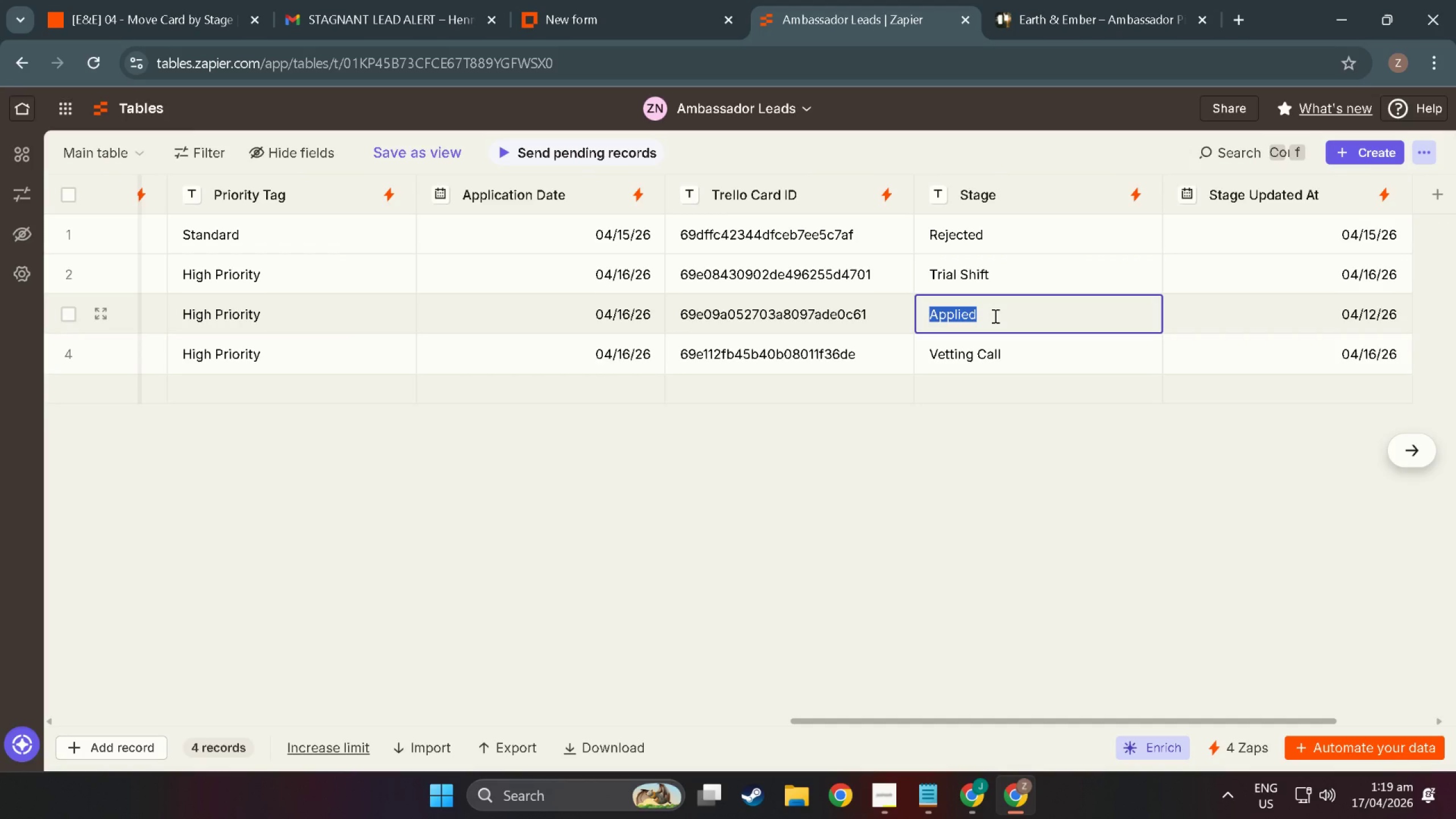 
type(Onboarding)
 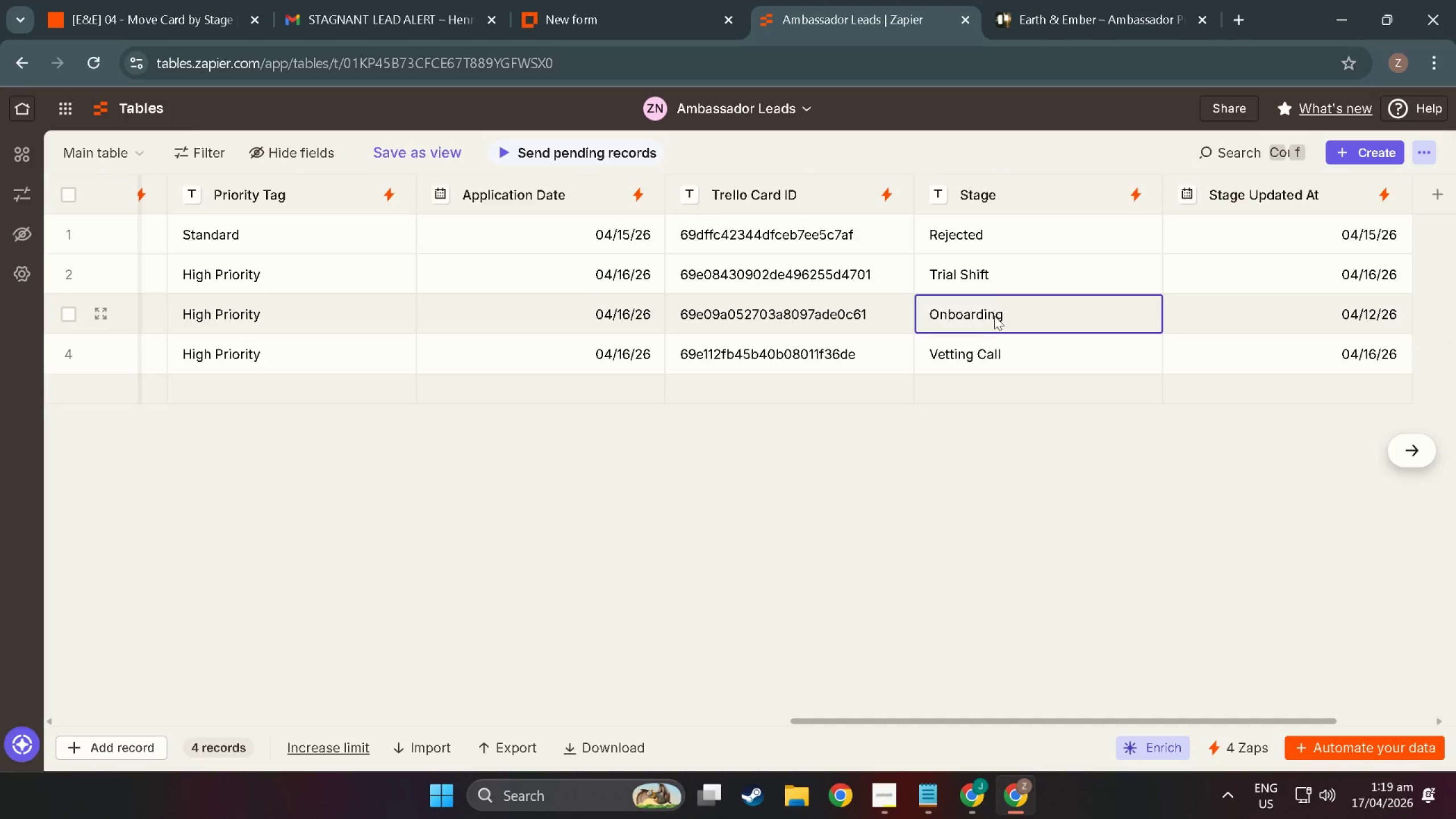 
key(Enter)
 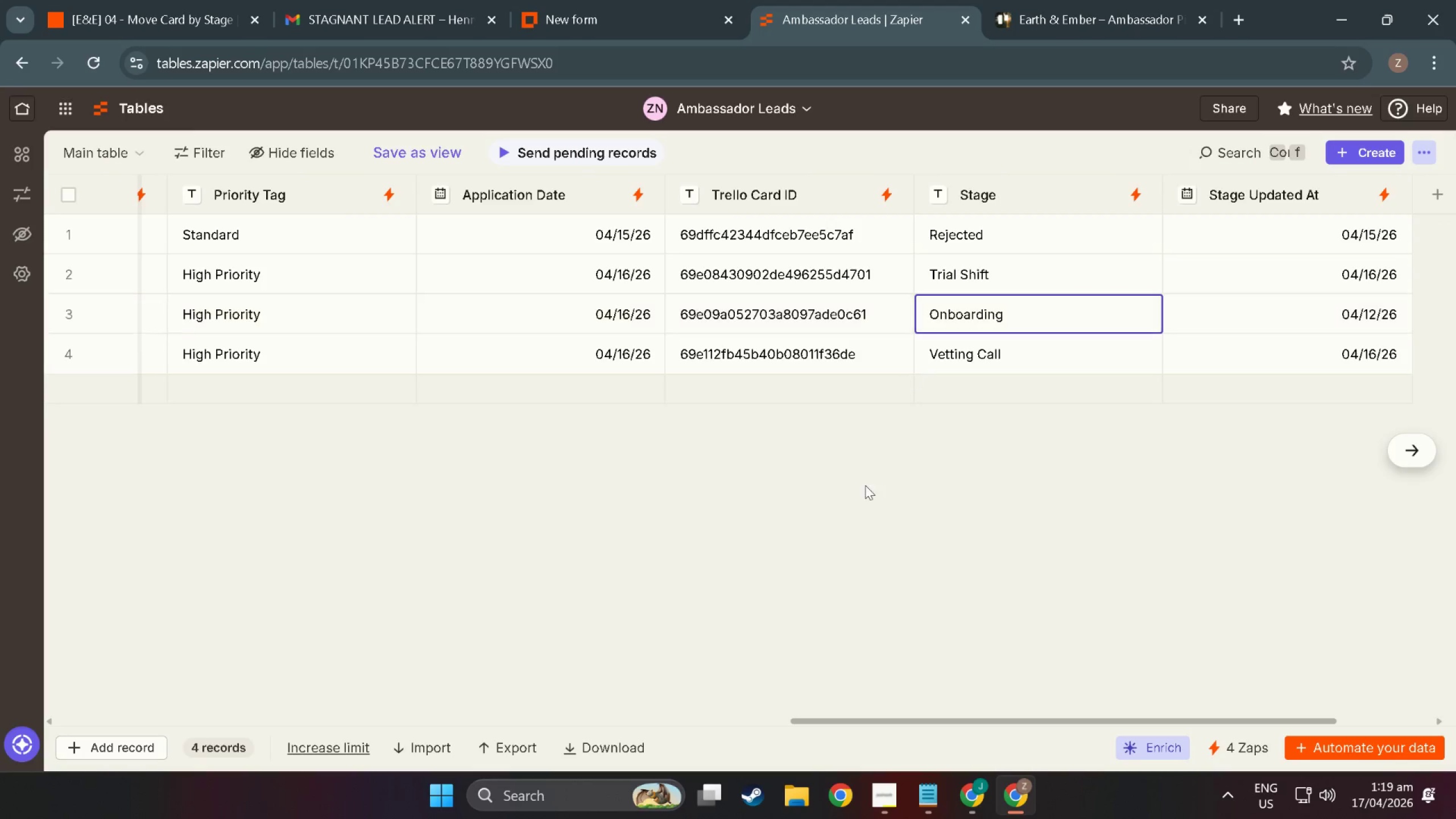 
left_click_drag(start_coordinate=[941, 719], to_coordinate=[131, 617])
 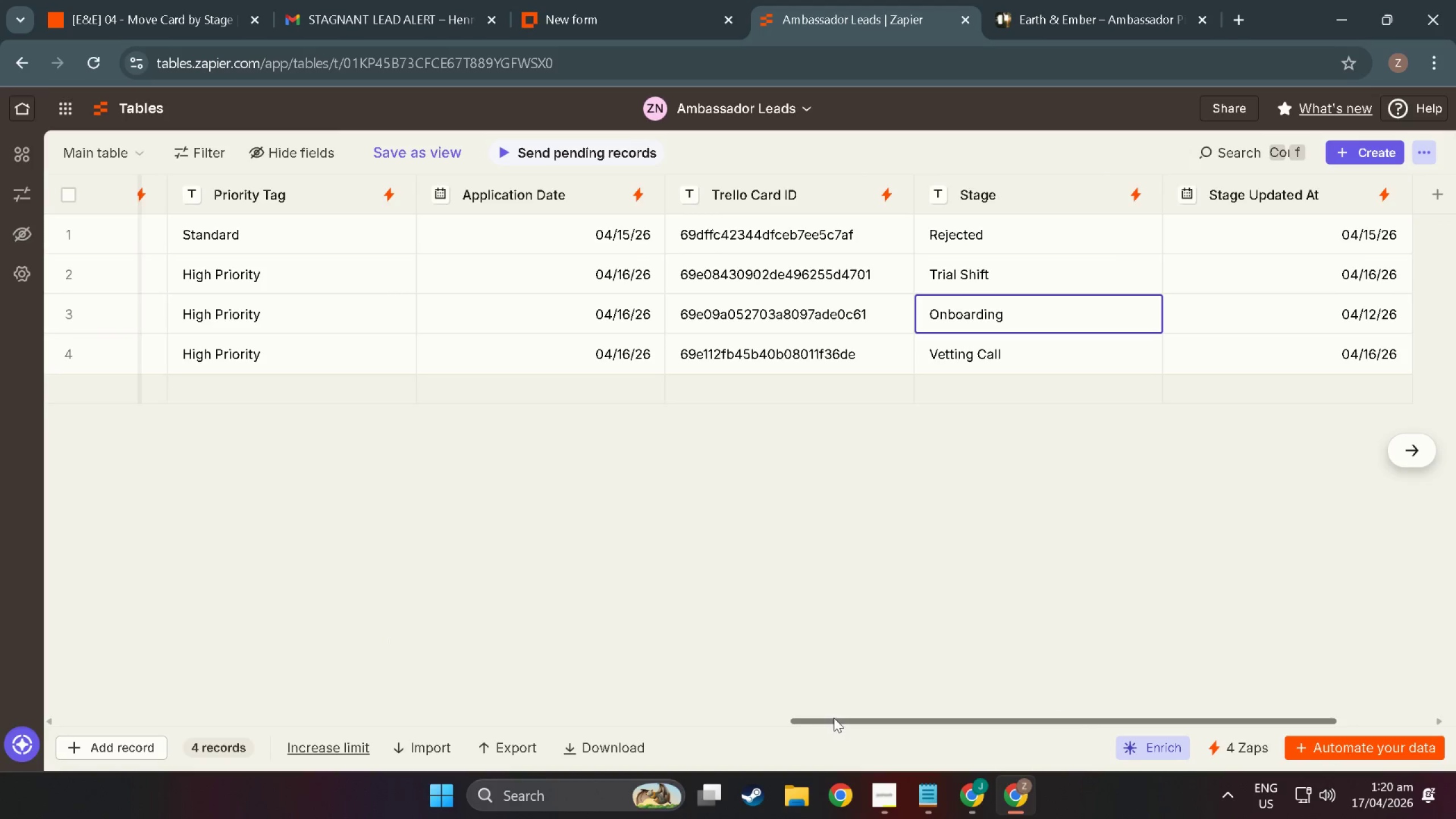 
left_click_drag(start_coordinate=[838, 720], to_coordinate=[55, 693])
 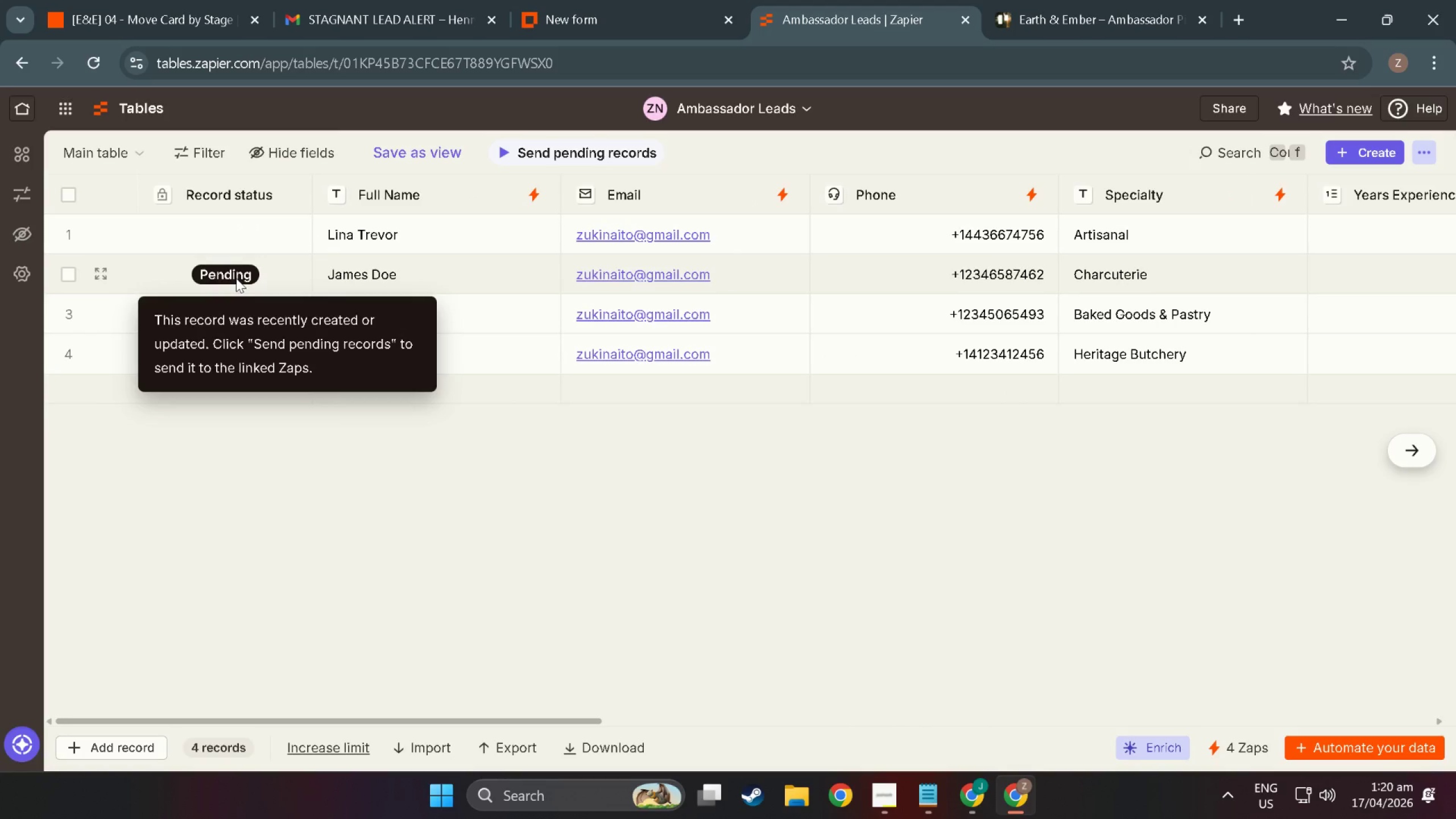 
wait(10.18)
 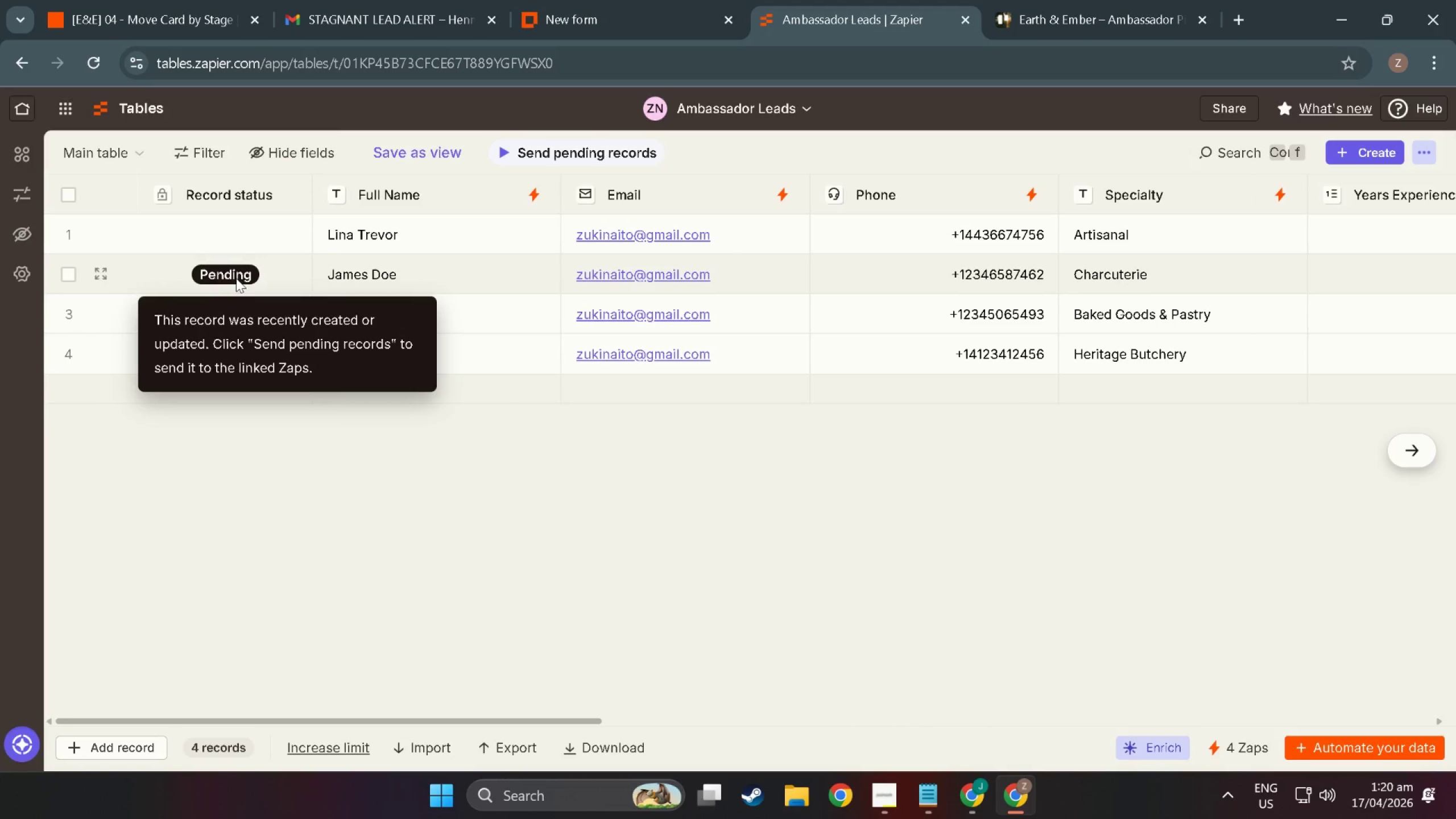 
left_click([1427, 455])
 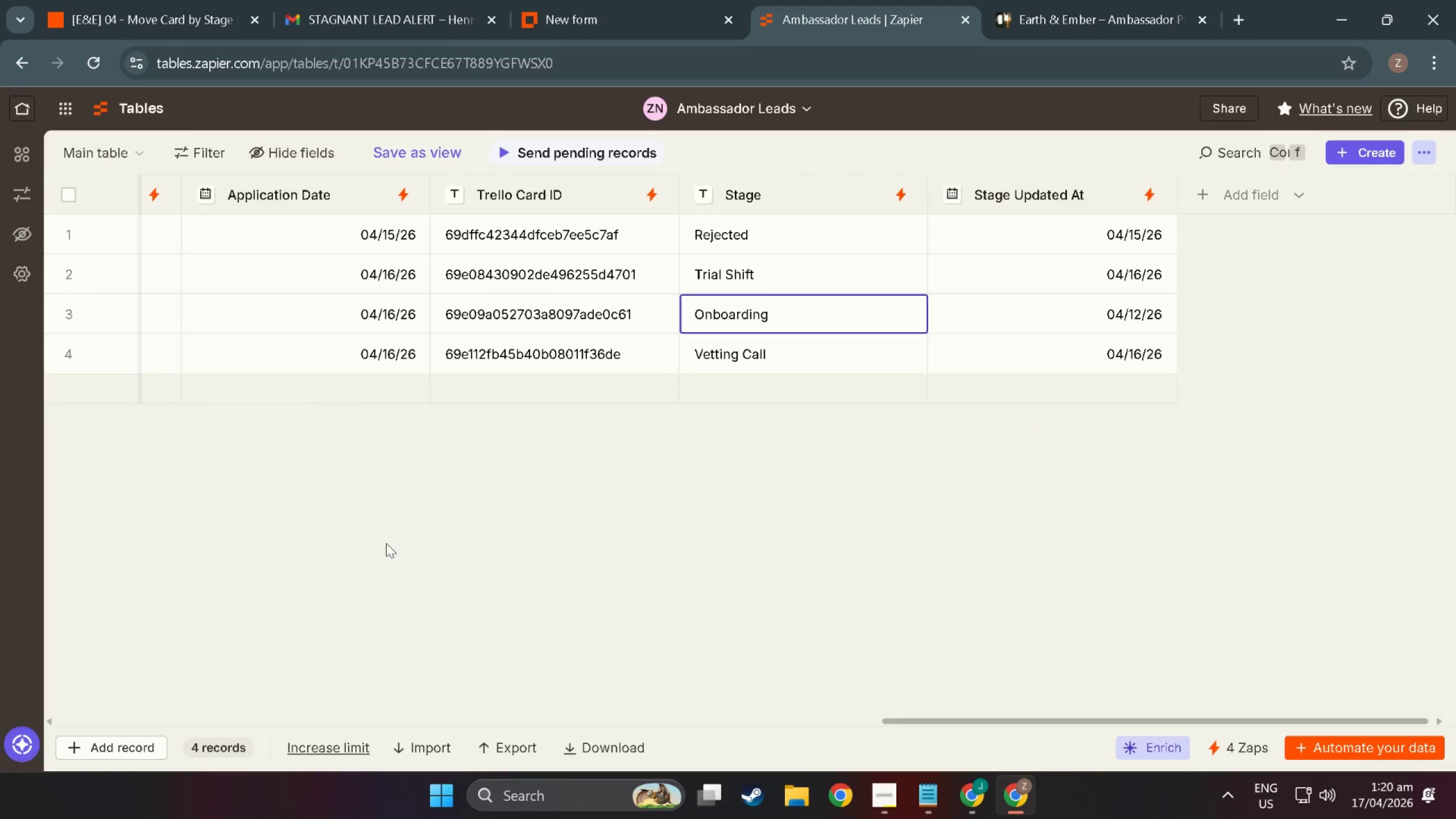 
left_click([1065, 0])
 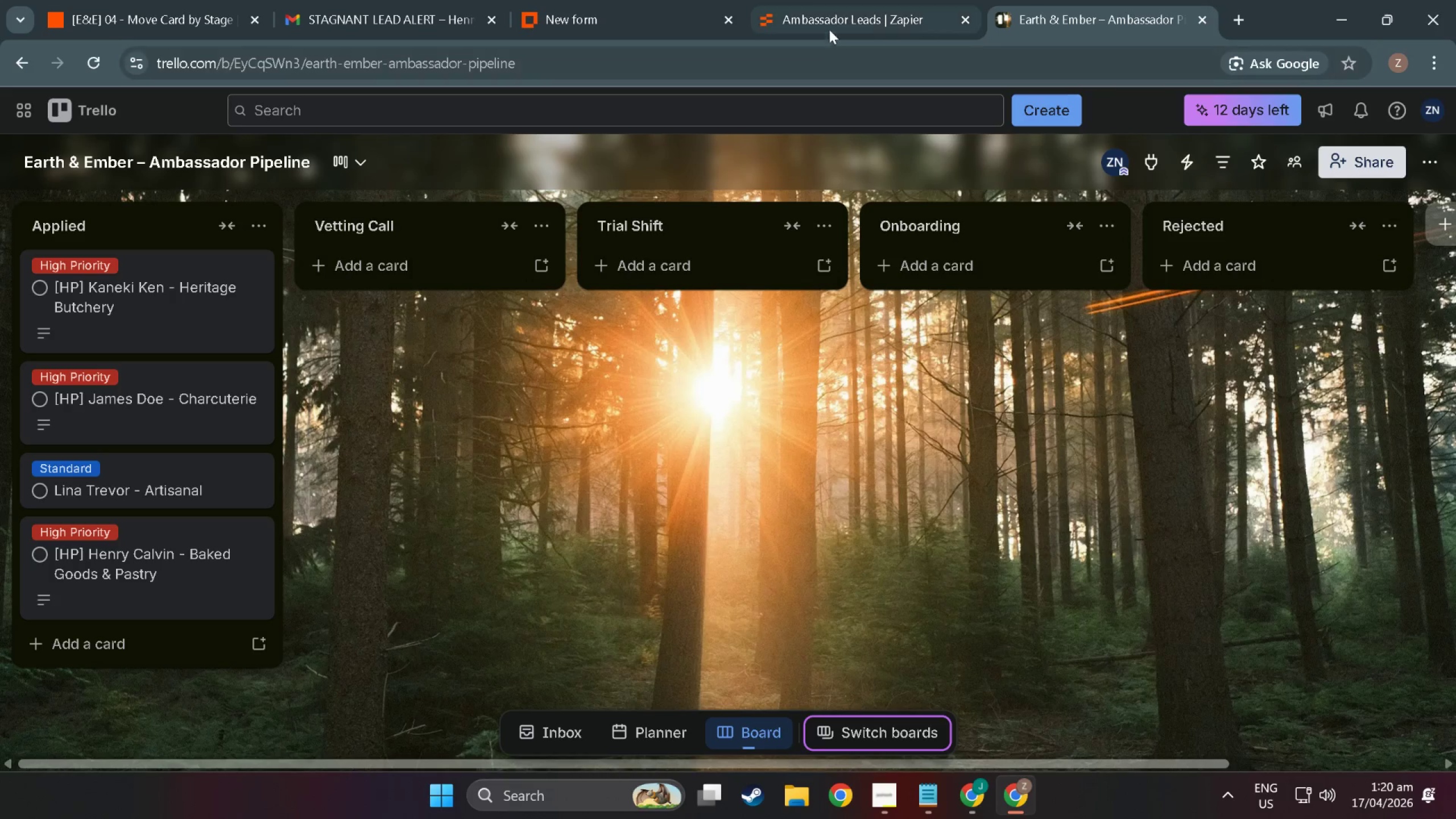 
left_click([820, 0])
 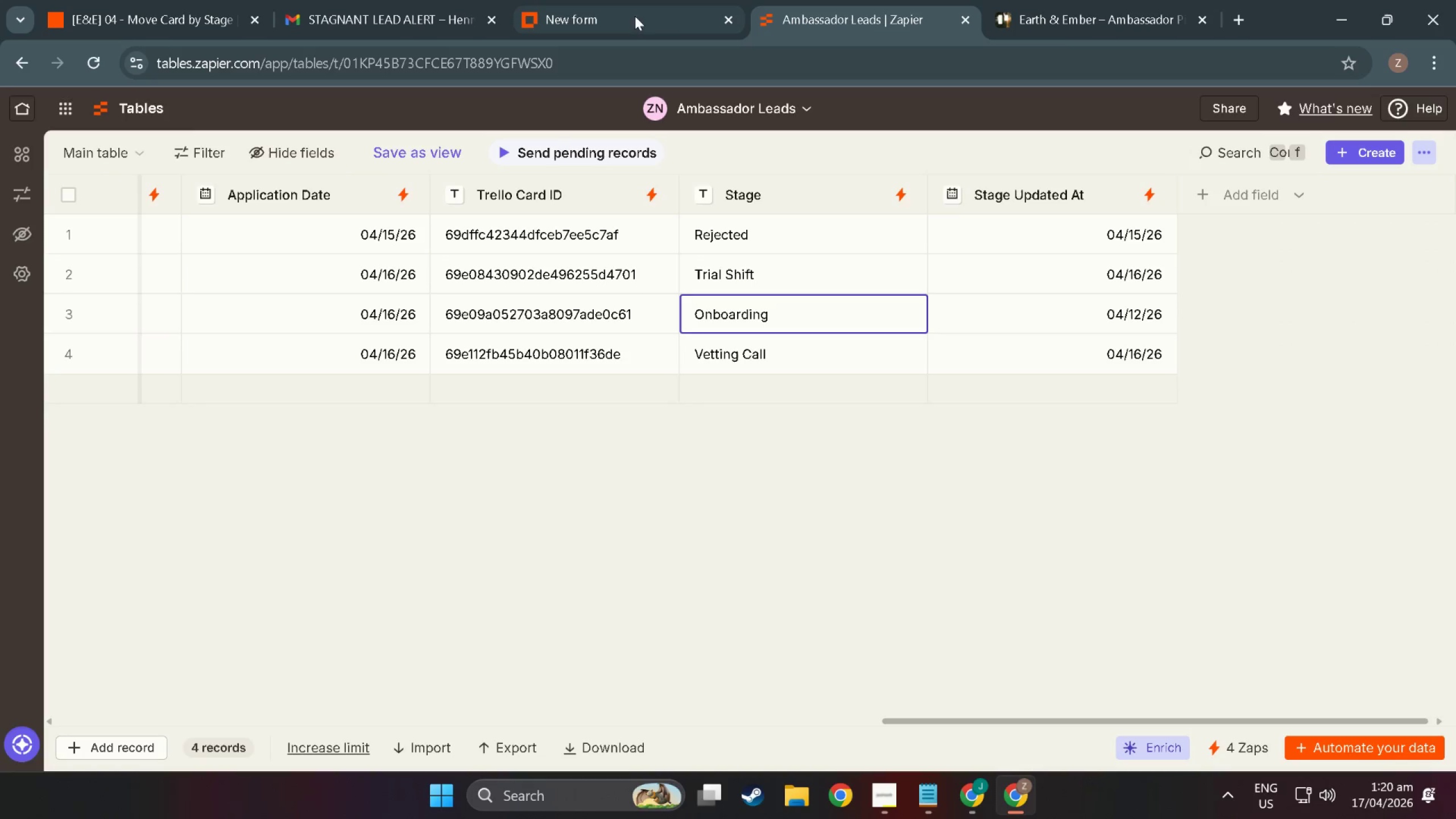 
left_click([604, 6])
 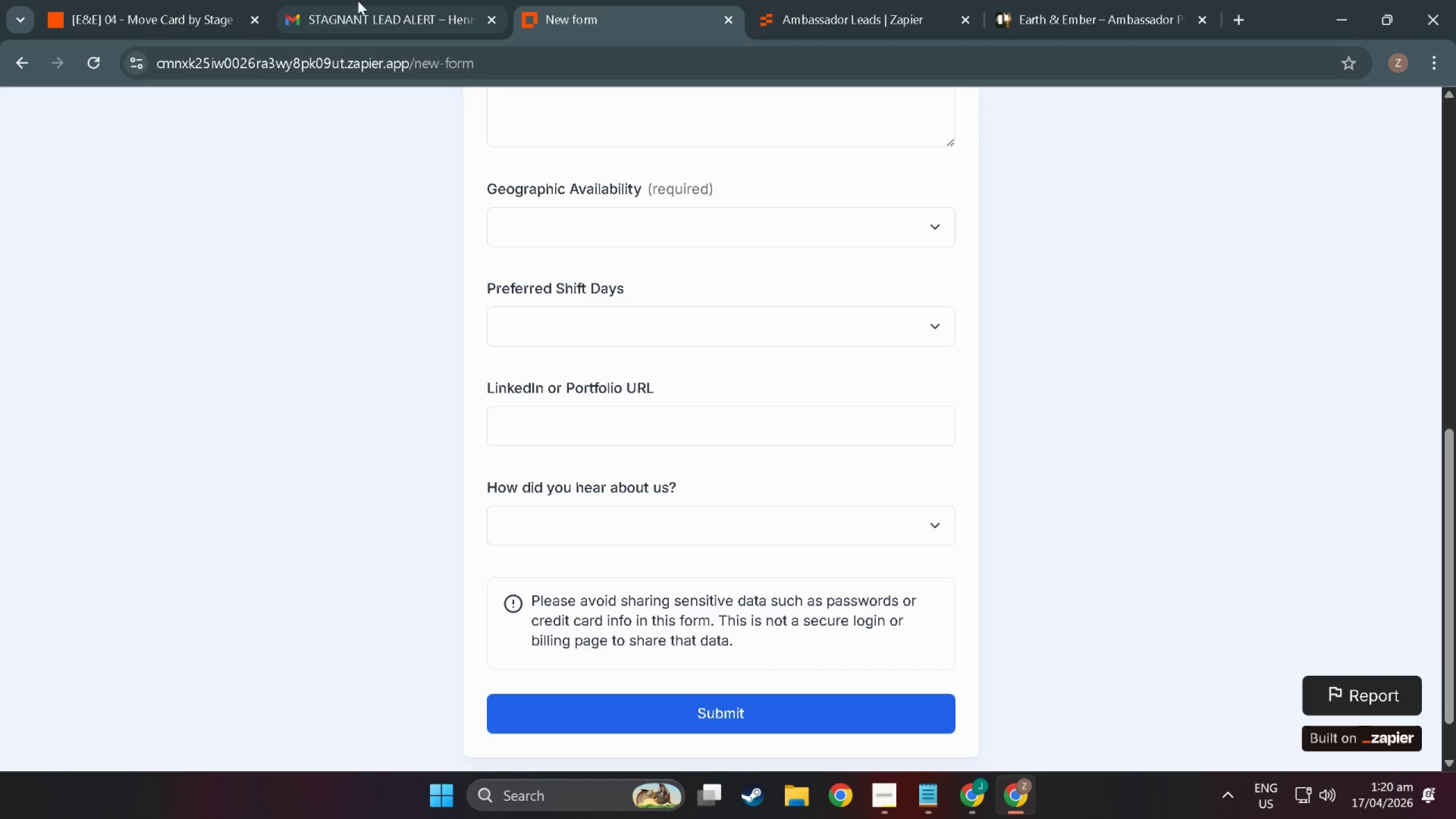 
left_click([373, 0])
 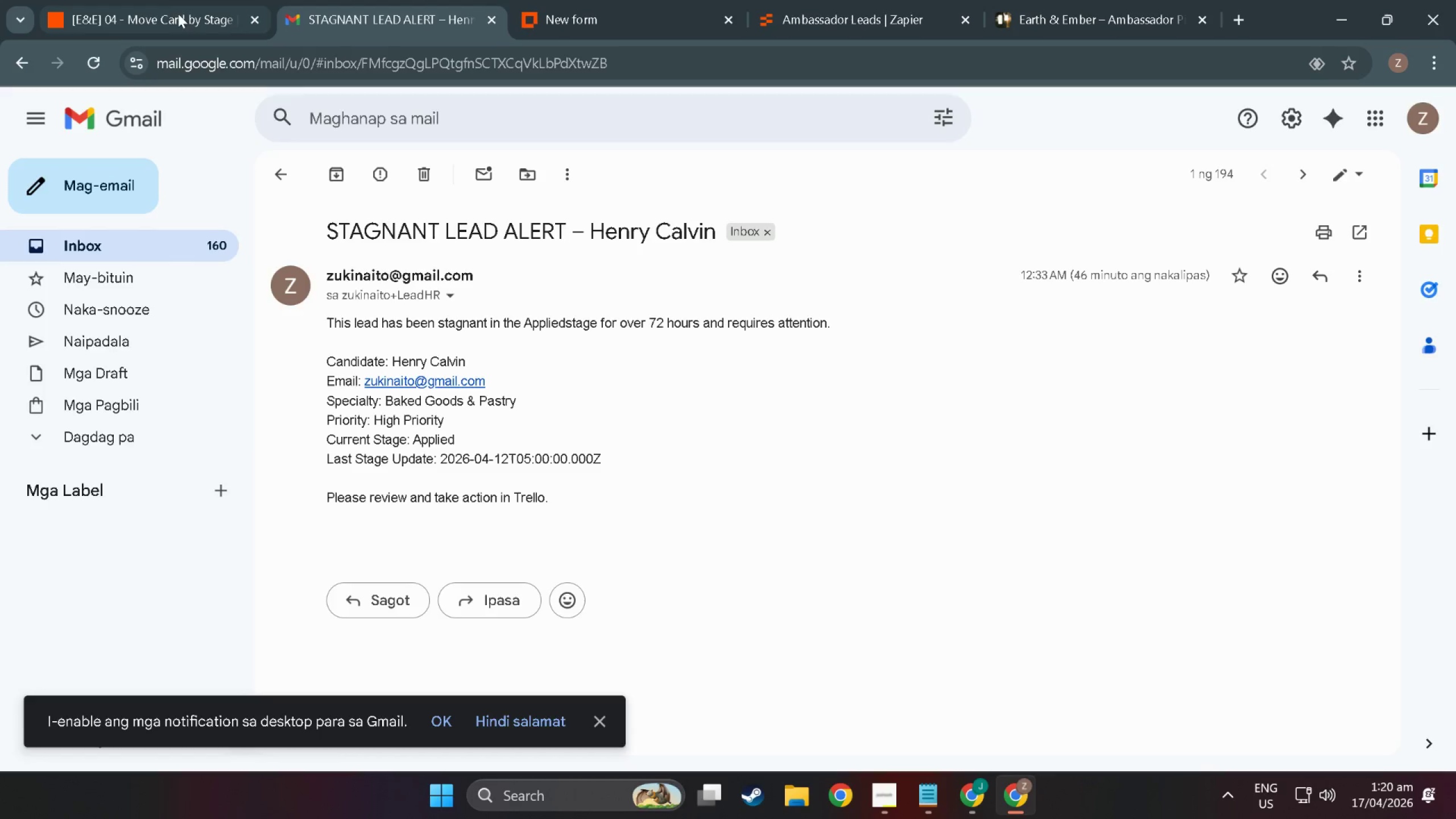 
left_click([167, 5])
 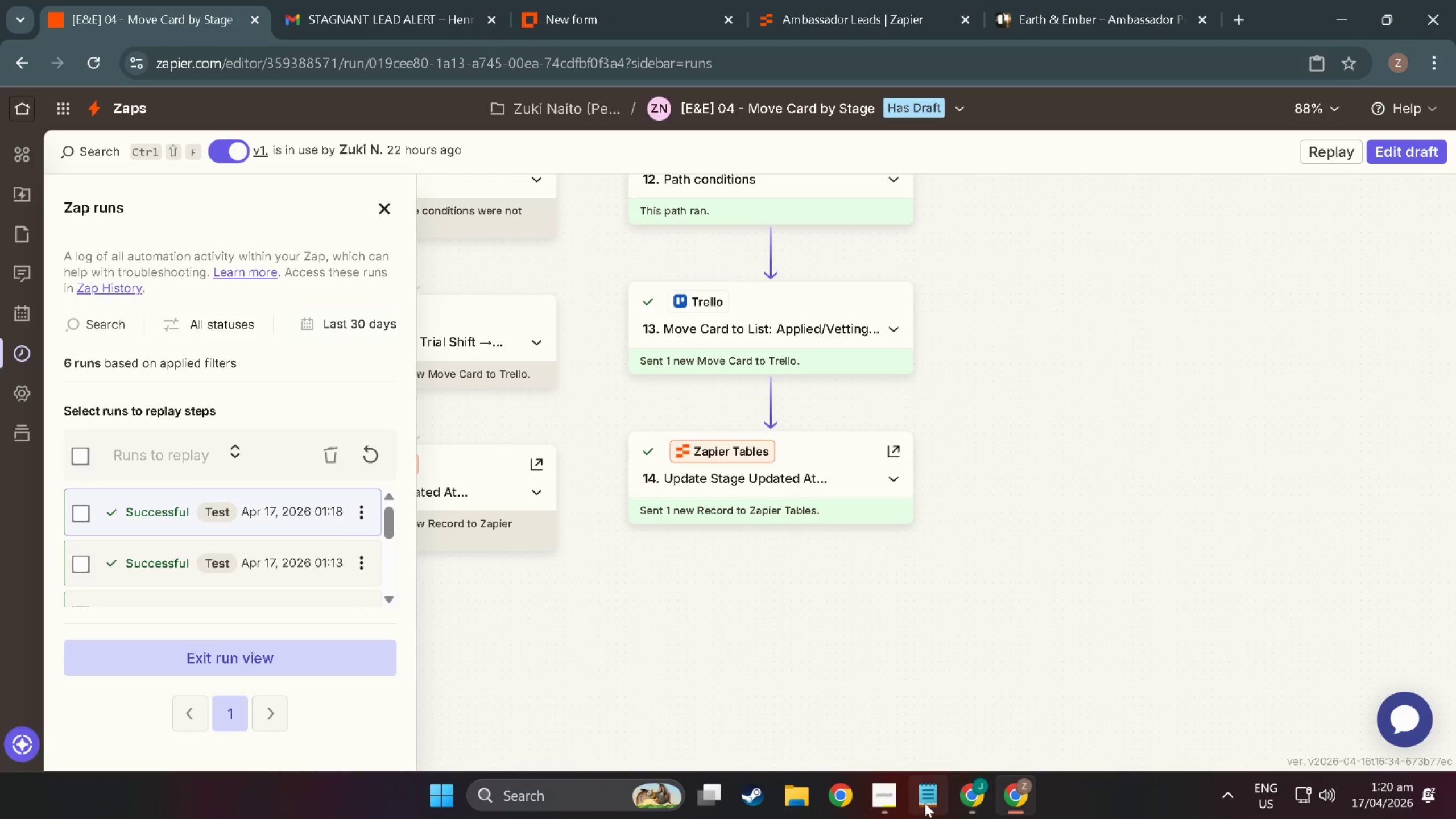 
left_click([923, 804])
 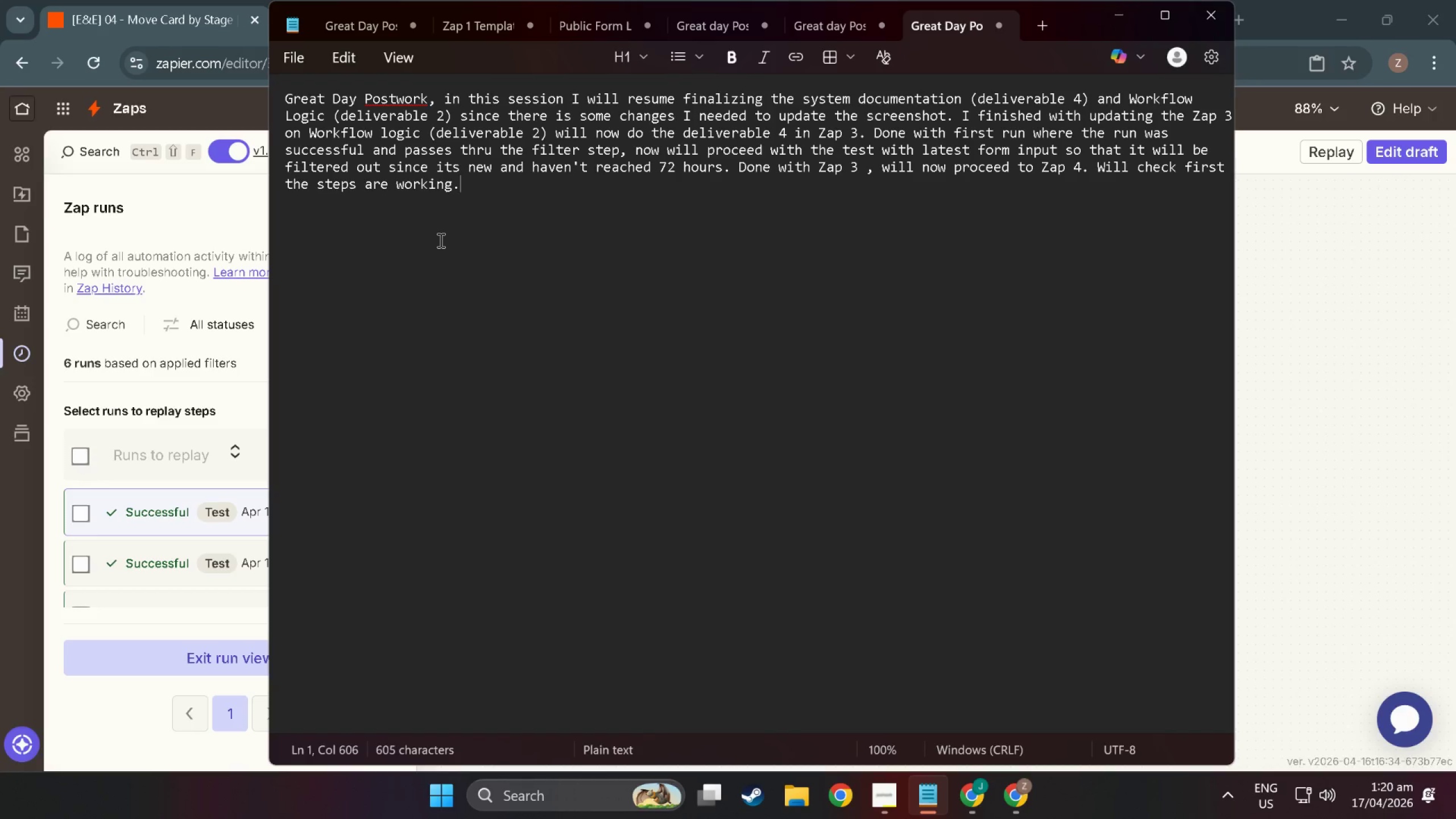 
type( so updating)
key(Backspace)
type(I updated the ter)
key(Backspace)
key(Backspace)
type(rello and record table step I map)
key(Backspace)
key(Backspace)
key(Backspace)
key(Backspace)
key(Backspace)
key(Backspace)
type(m)
key(Backspace)
type(, by ust)
key(Backspace)
key(Backspace)
key(Backspace)
type(u)
key(Backspace)
type(jjus)
key(Backspace)
key(Backspace)
key(Backspace)
type(ust mapping it to the )
key(Backspace)
type(t)
key(Backspace)
type( trigger with the OI)
key(Backspace)
key(Backspace)
type(O)
key(Backspace)
type(IO)
key(Backspace)
type(Ds/)
key(Backspace)
type(.)
 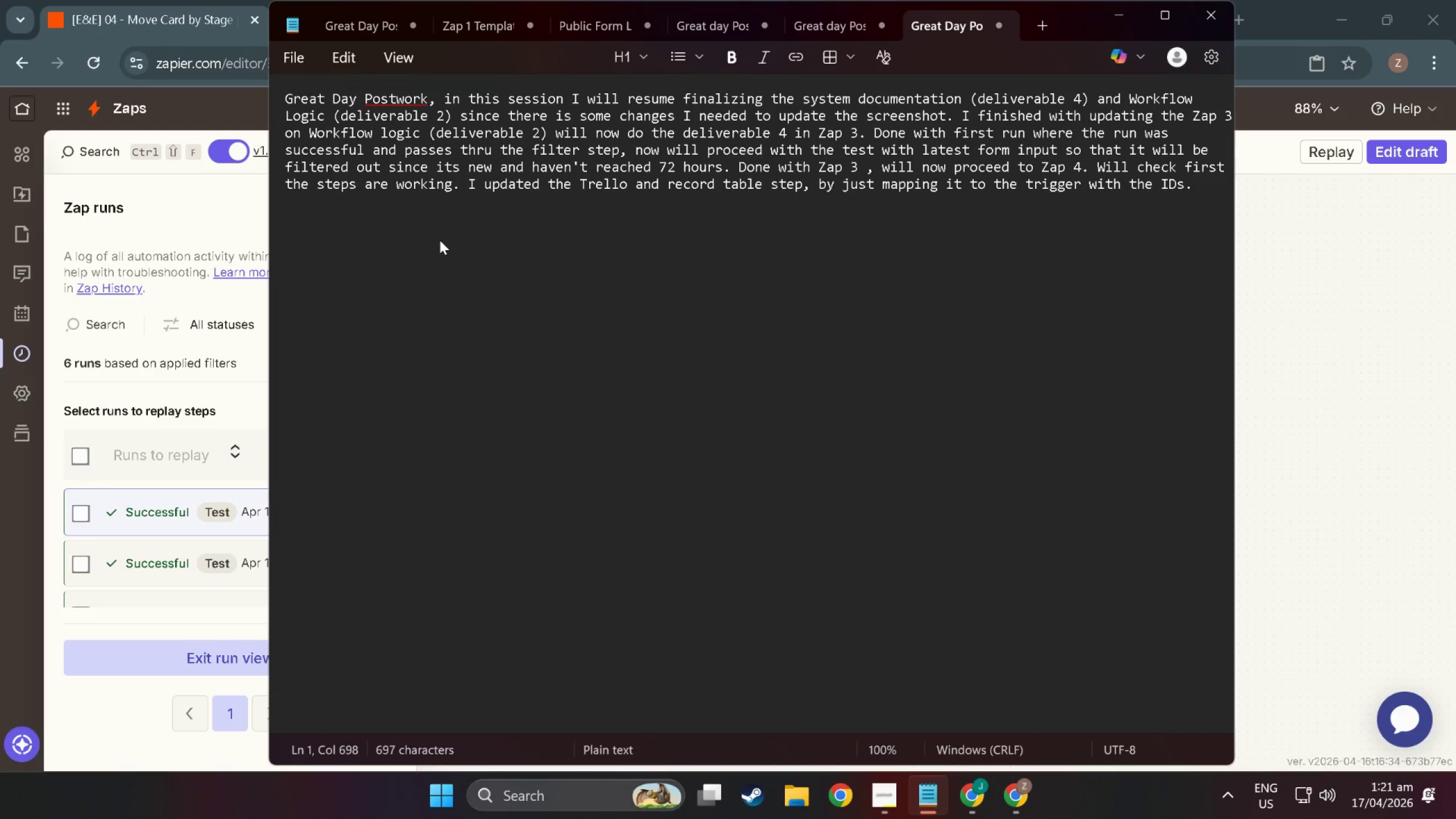 
wait(9.51)
 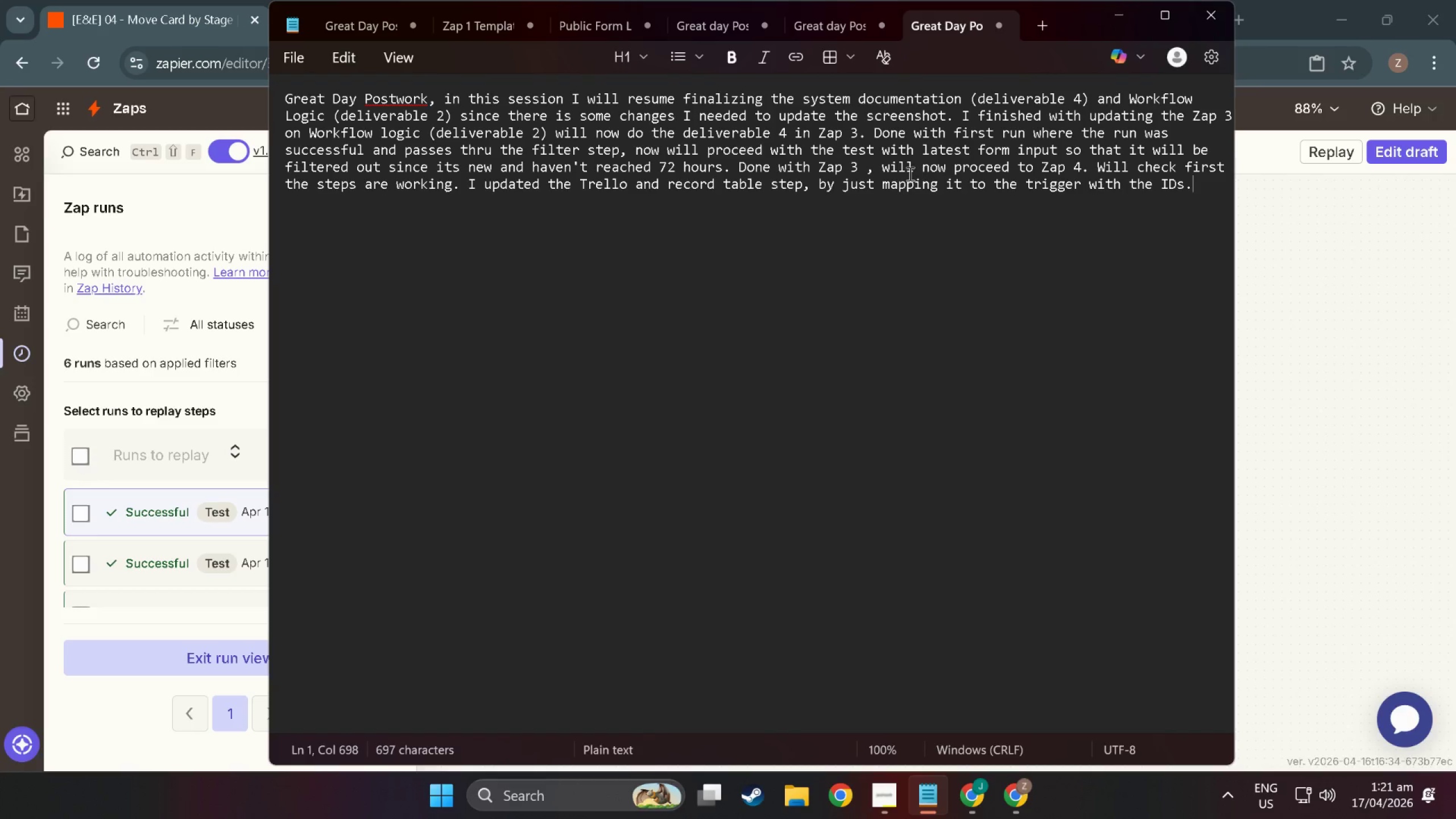 
type( uponn tesit)
key(Backspace)
key(Backspace)
type(ting it works so)
key(Backspace)
key(Backspace)
key(Backspace)
type( So)
key(Backspace)
key(Backspace)
type(so will proceed with ui)
key(Backspace)
type(pdating the deliuv)
key(Backspace)
key(Backspace)
key(Backspace)
type(iverable 22 t)
key(Backspace)
key(Backspace)
key(Backspace)
type( then I';l)
key(Backspace)
key(Backspace)
type(ll opr)
key(Backspace)
key(Backspace)
key(Backspace)
type(proceed with de)
key(Backspace)
key(Backspace)
type(editi)
key(Backspace)
key(Backspace)
key(Backspace)
key(Backspace)
key(Backspace)
type(doing he documenation the)
key(Backspace)
key(Backspace)
key(Backspace)
type(whi)
key(Backspace)
key(Backspace)
key(Backspace)
type(while d)
key(Backspace)
type(test  t)
key(Backspace)
key(Backspace)
type(rinn)
key(Backspace)
key(Backspace)
key(Backspace)
type(unning all tyh)
key(Backspace)
key(Backspace)
key(Backspace)
 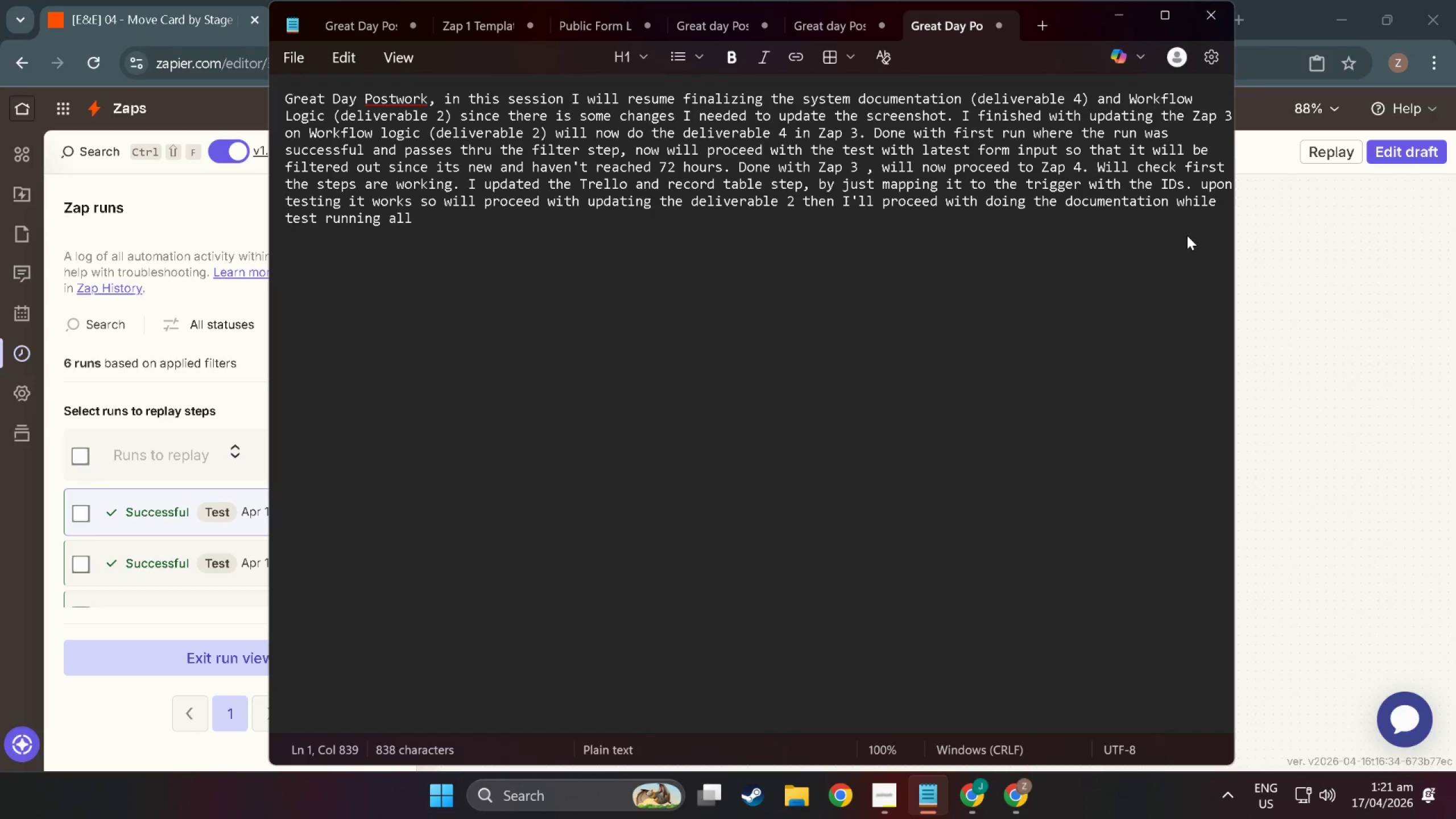 
wait(7.44)
 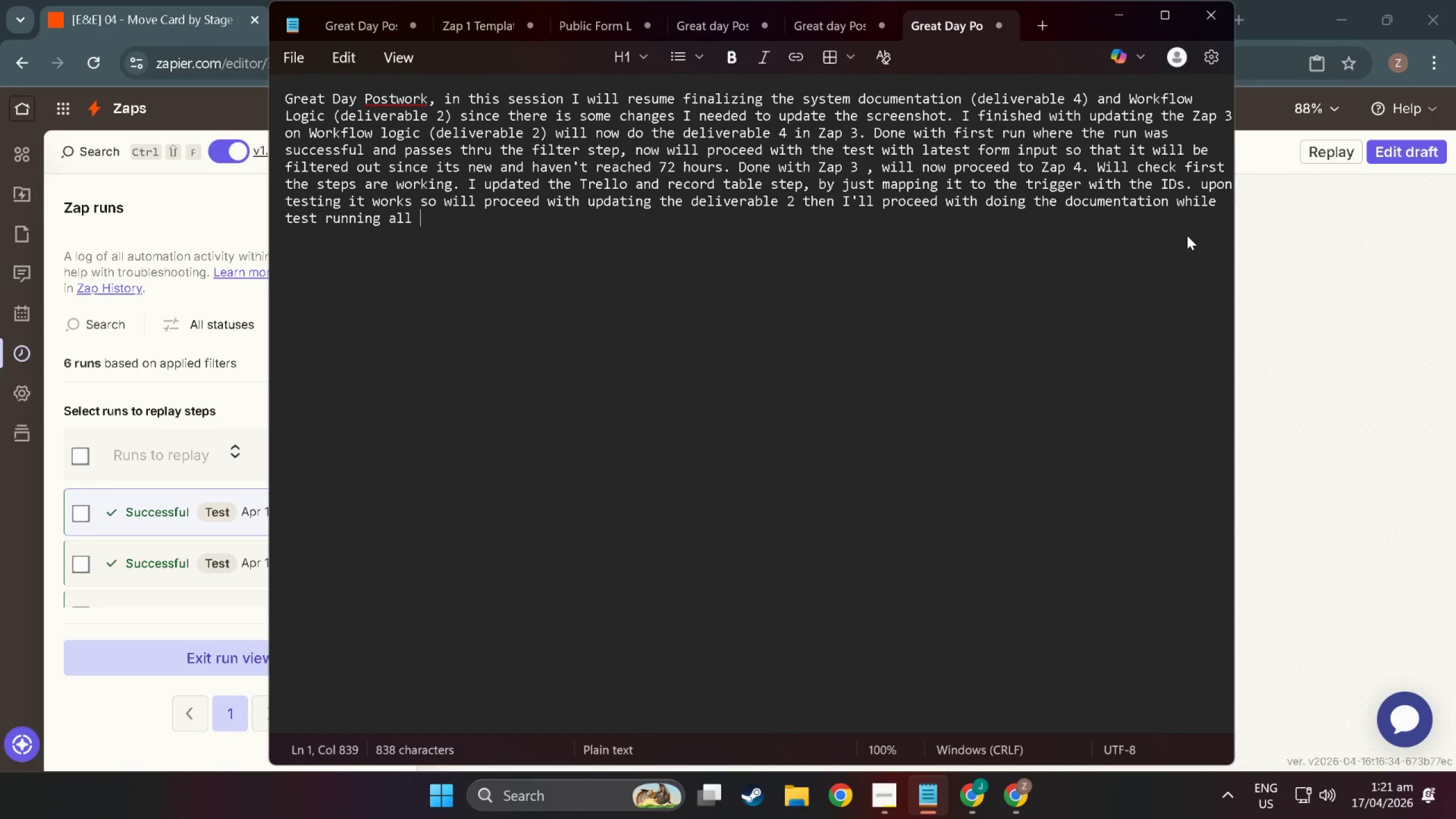 
type( pa)
key(Backspace)
key(Backspace)
key(Backspace)
type(patg)
key(Backspace)
type(hs)
 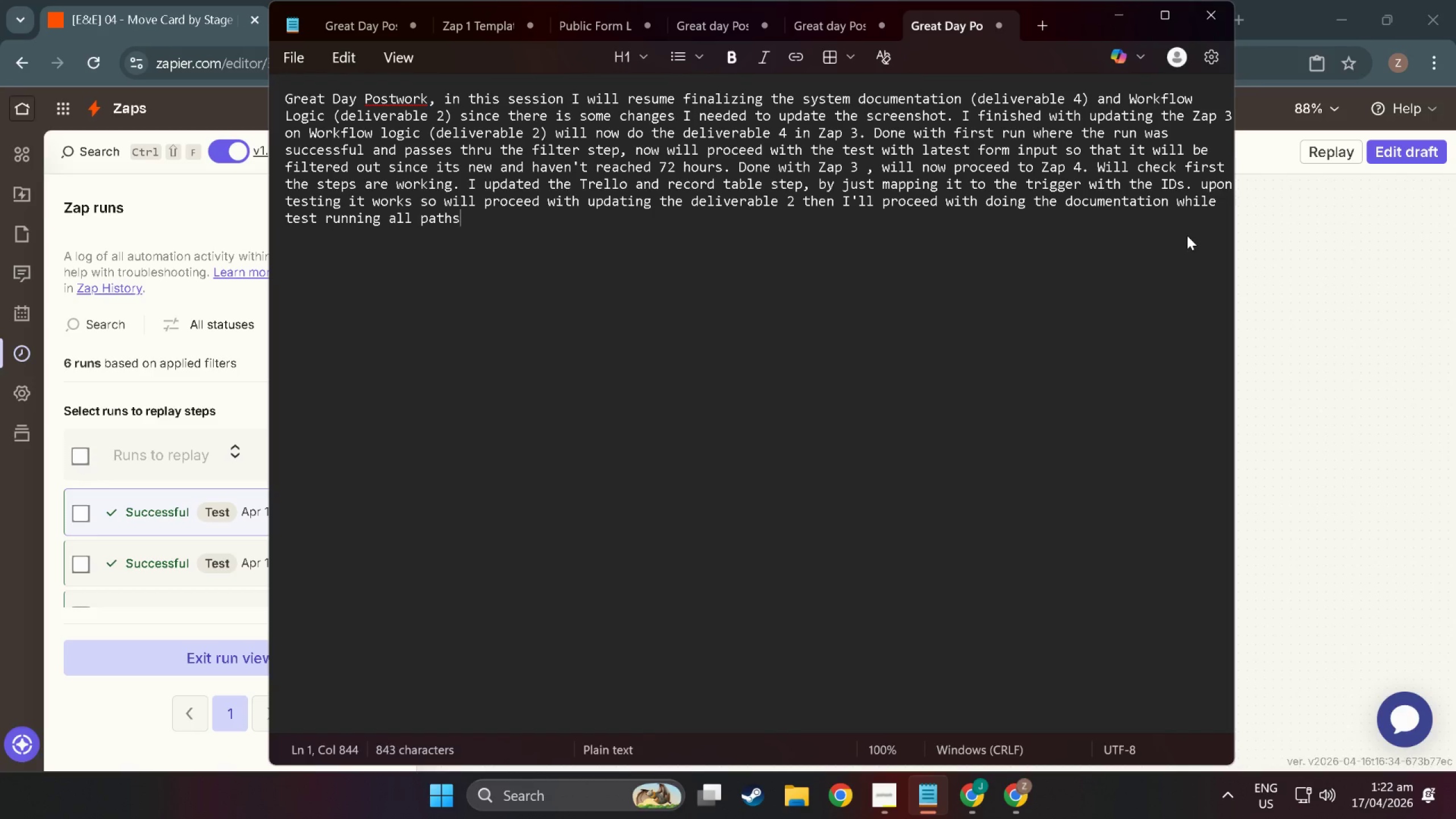 
wait(11.81)
 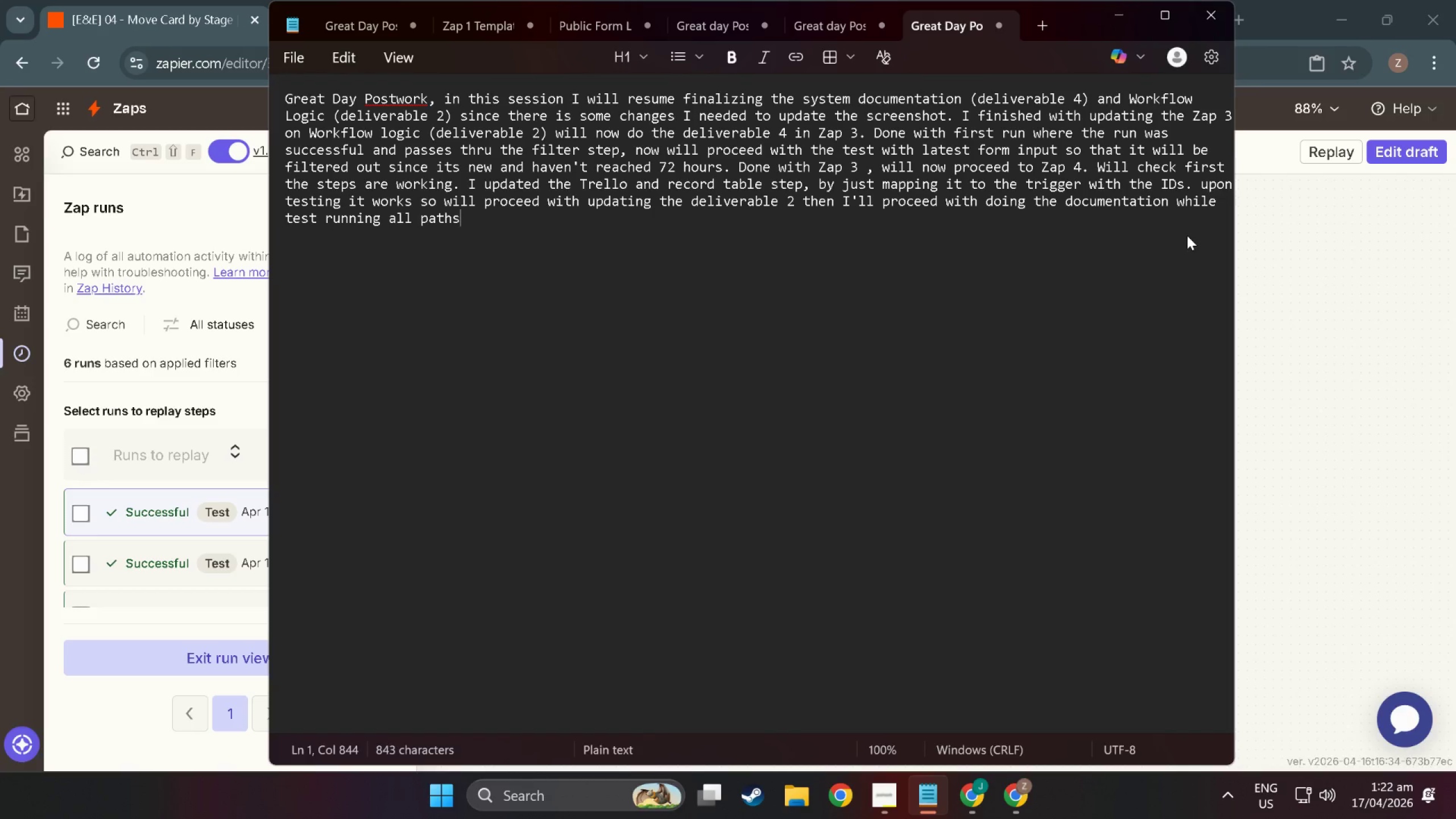 
left_click([1281, 6])
 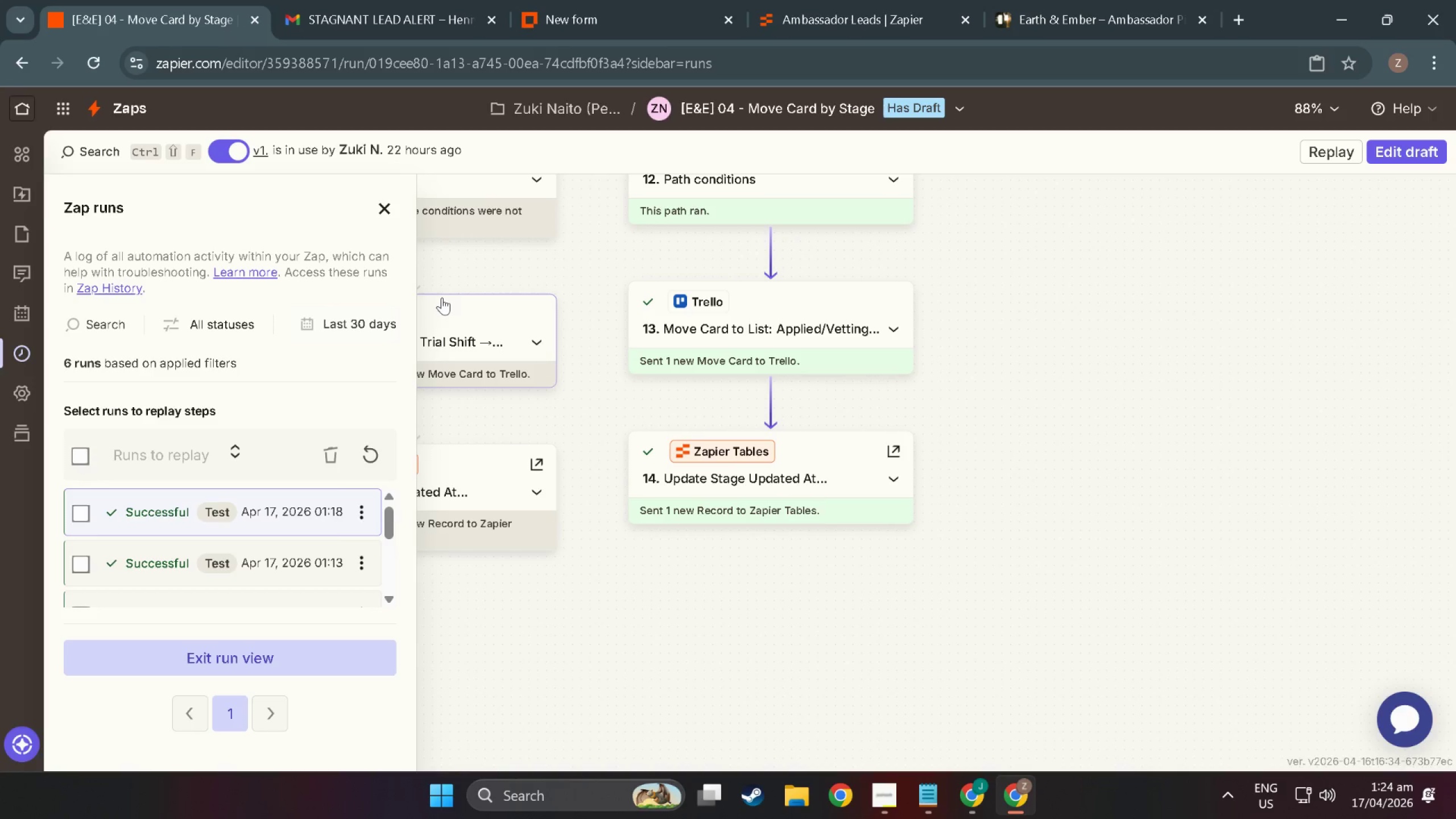 
wait(101.74)
 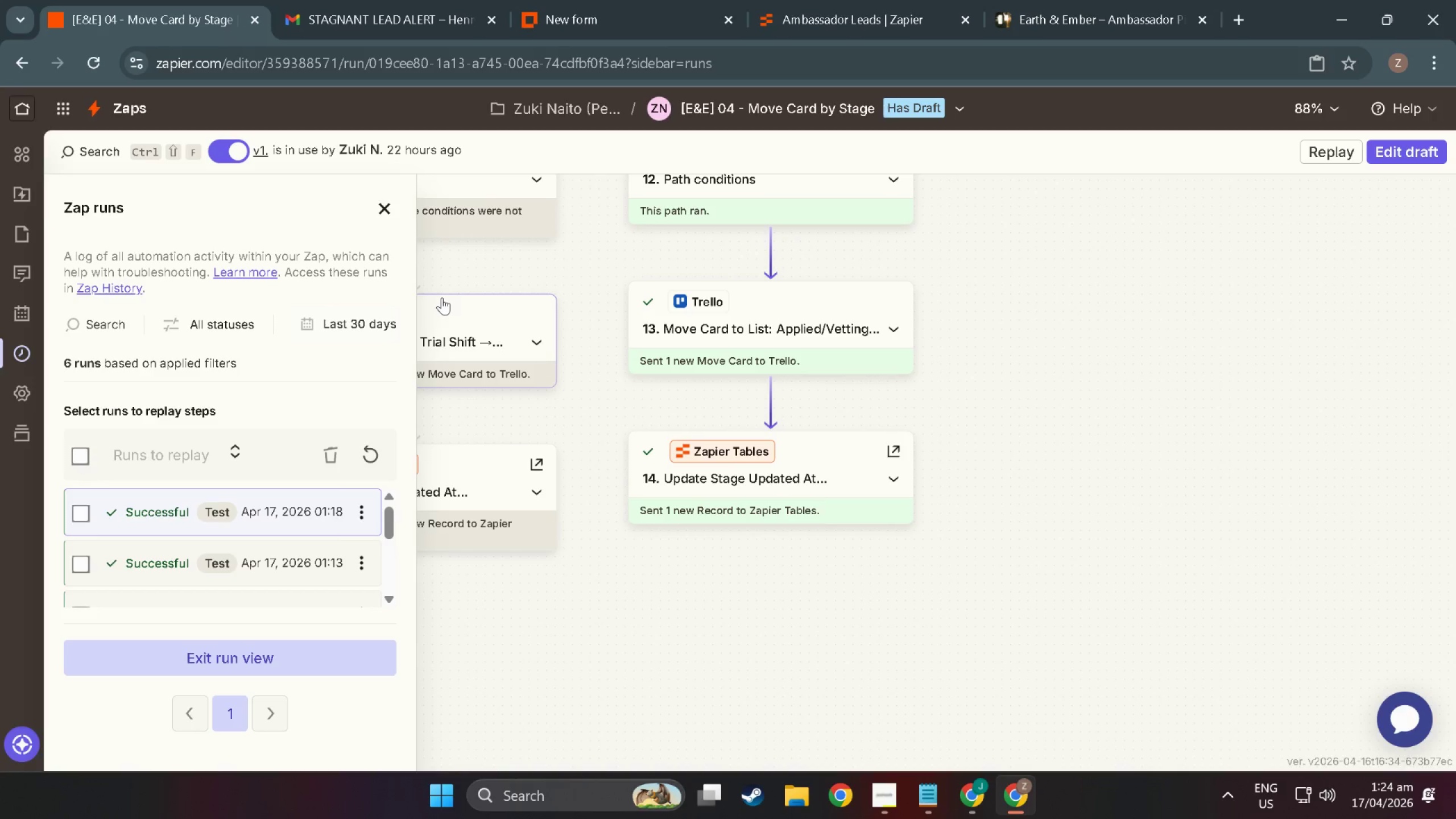 
left_click([1028, 348])
 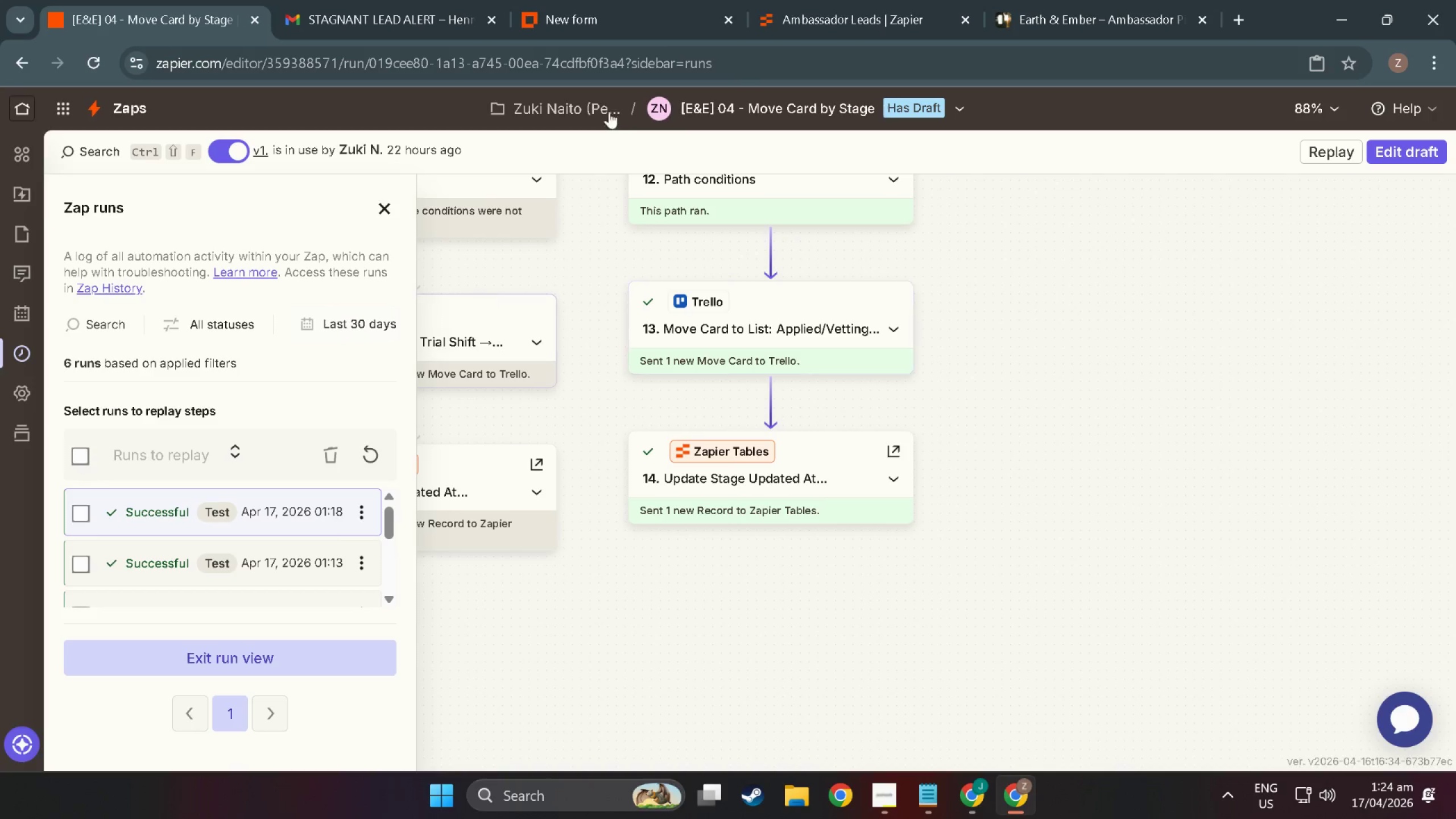 
wait(5.13)
 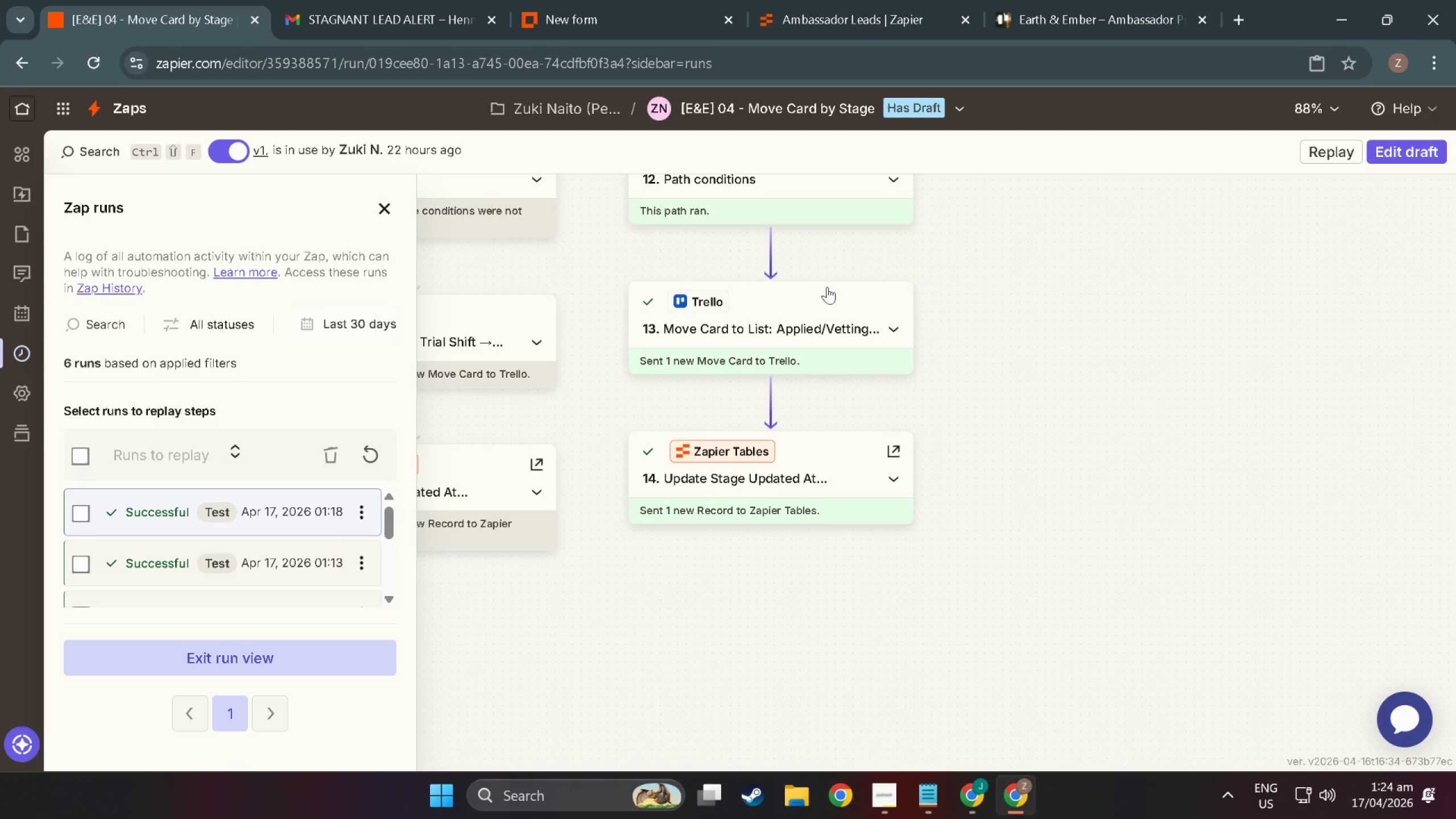 
left_click([1081, 19])
 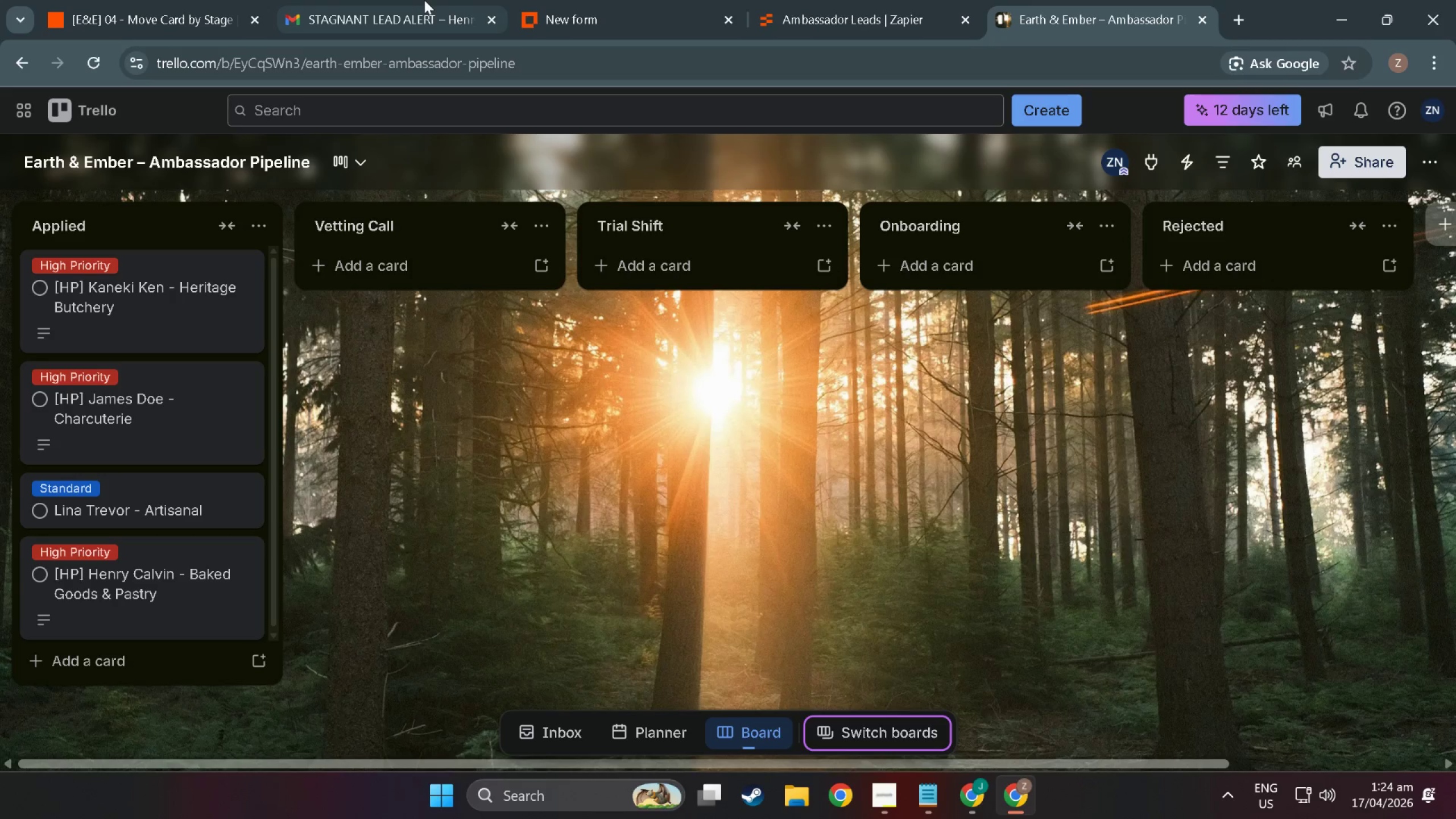 
mouse_move([398, 9])
 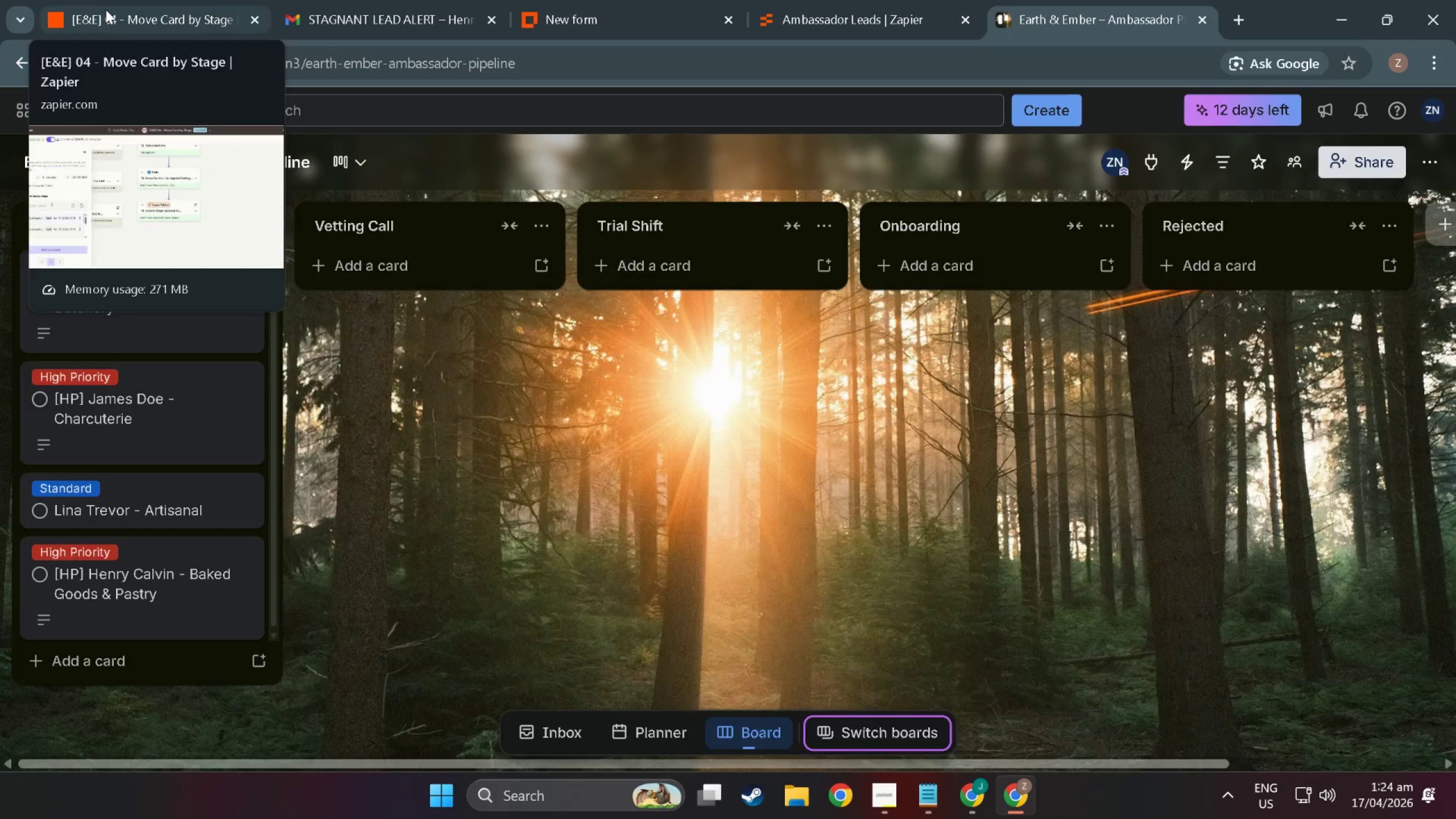 
left_click([106, 10])
 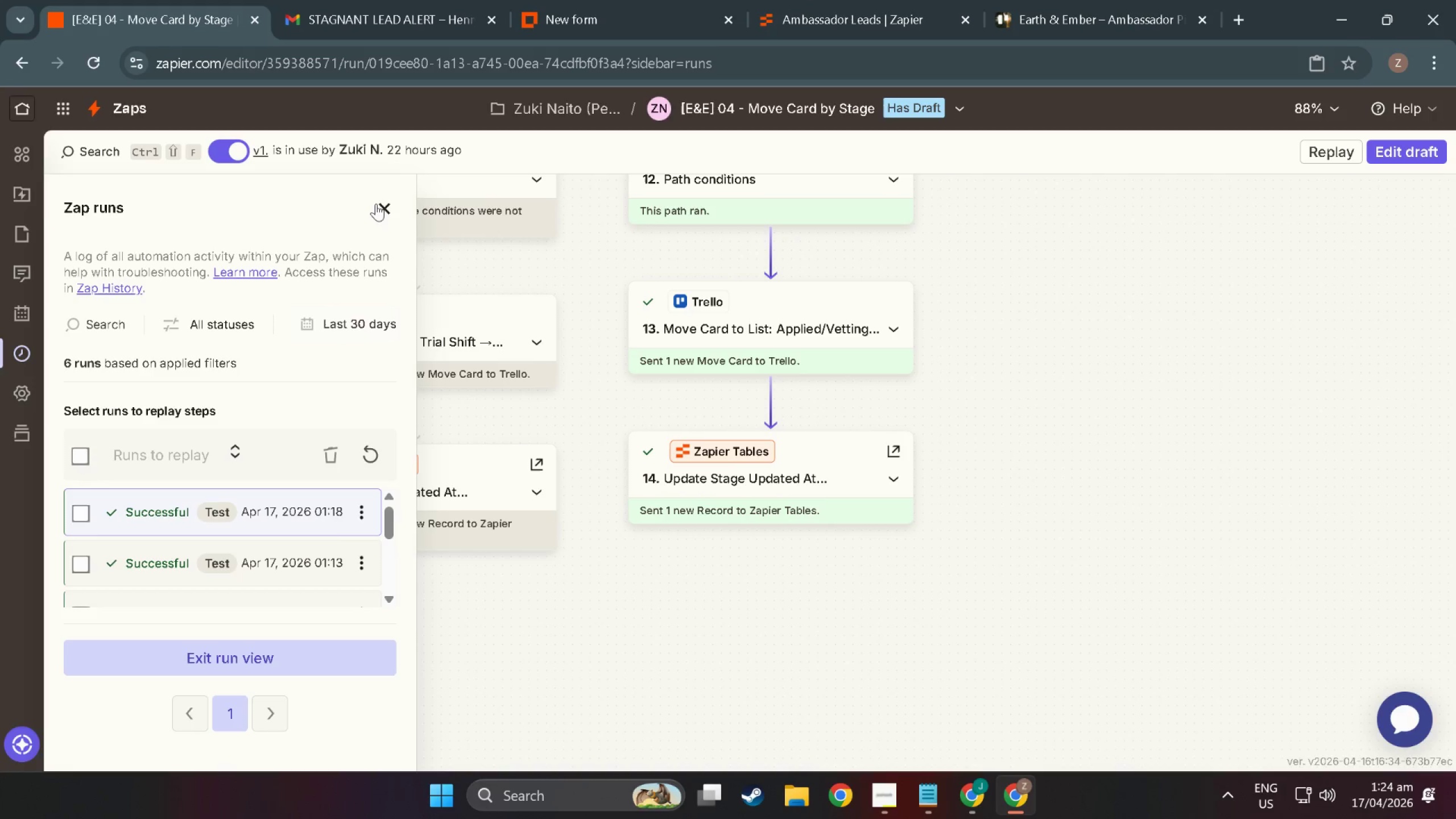 
left_click([379, 204])
 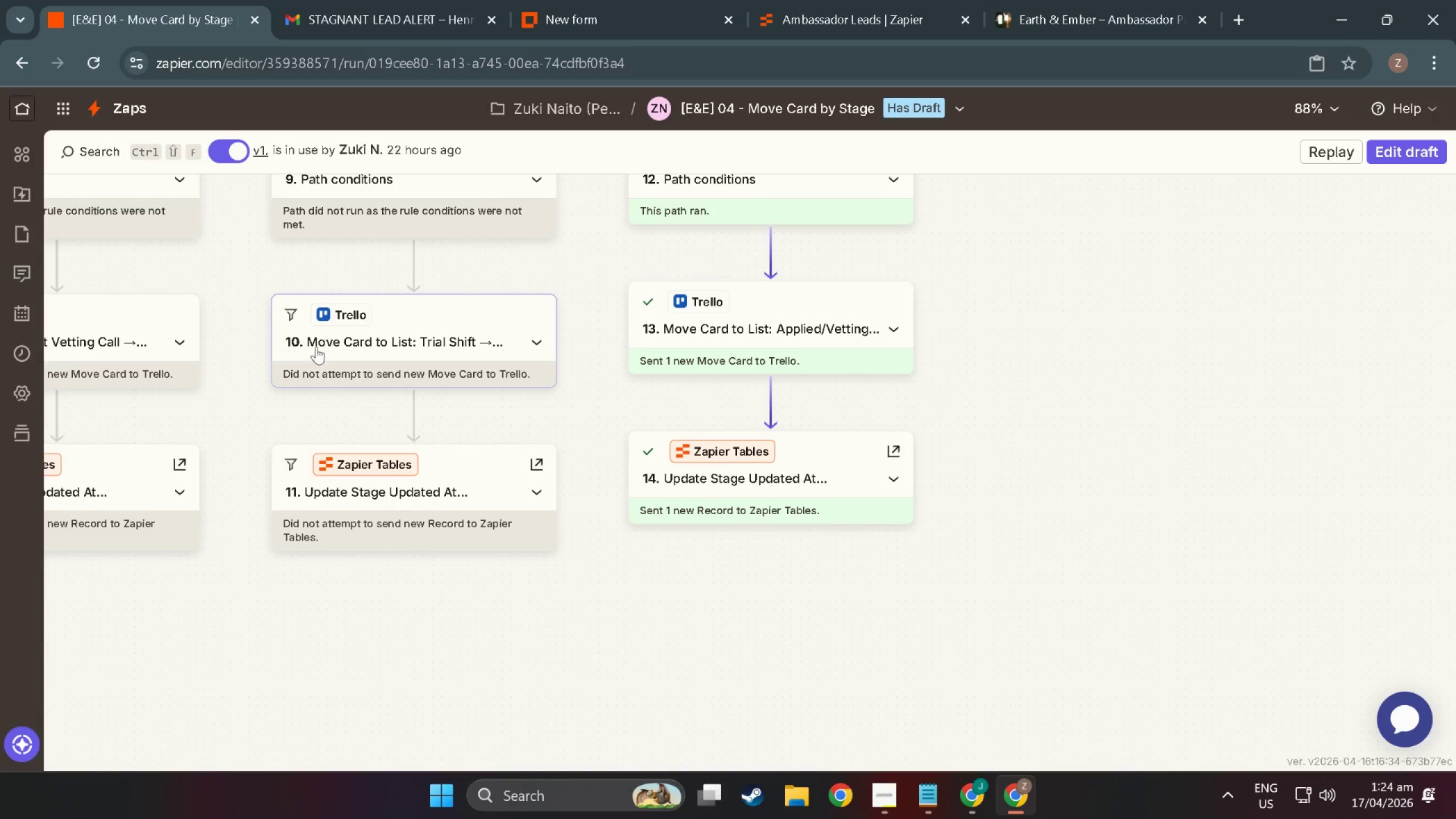 
scroll: coordinate [488, 724], scroll_direction: down, amount: 2.0
 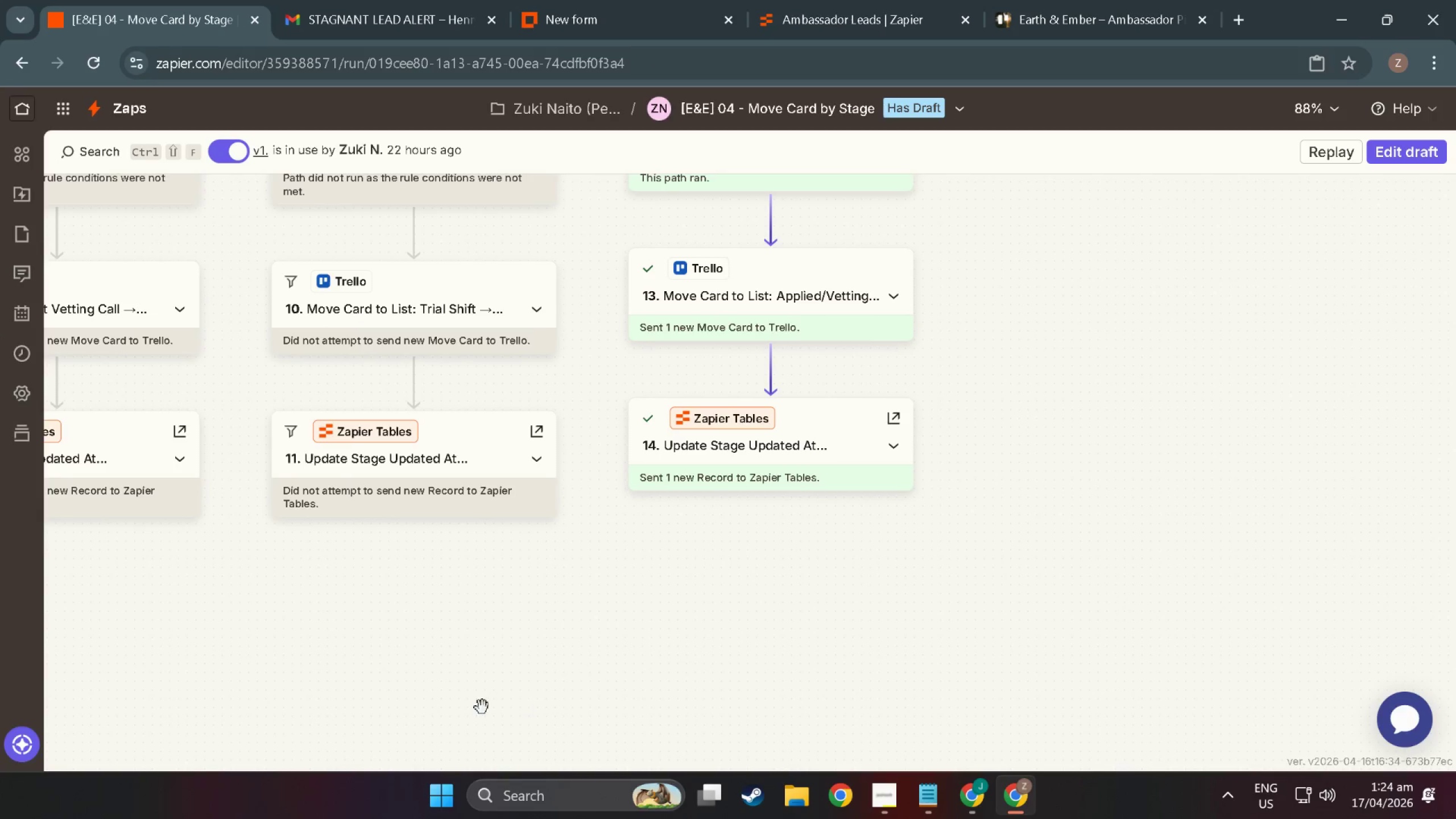 
scroll: coordinate [437, 661], scroll_direction: up, amount: 10.0
 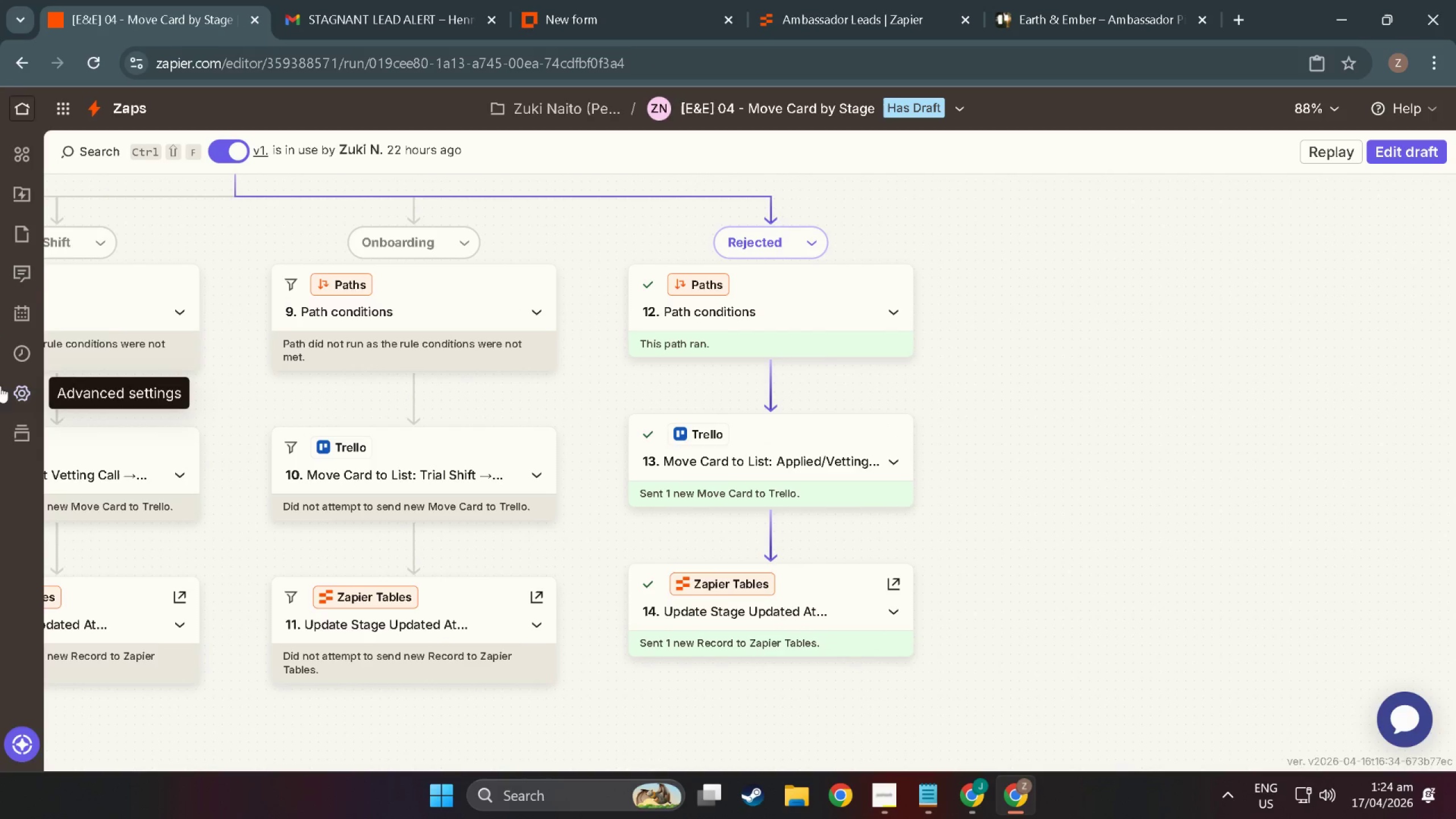 
left_click([349, 466])
 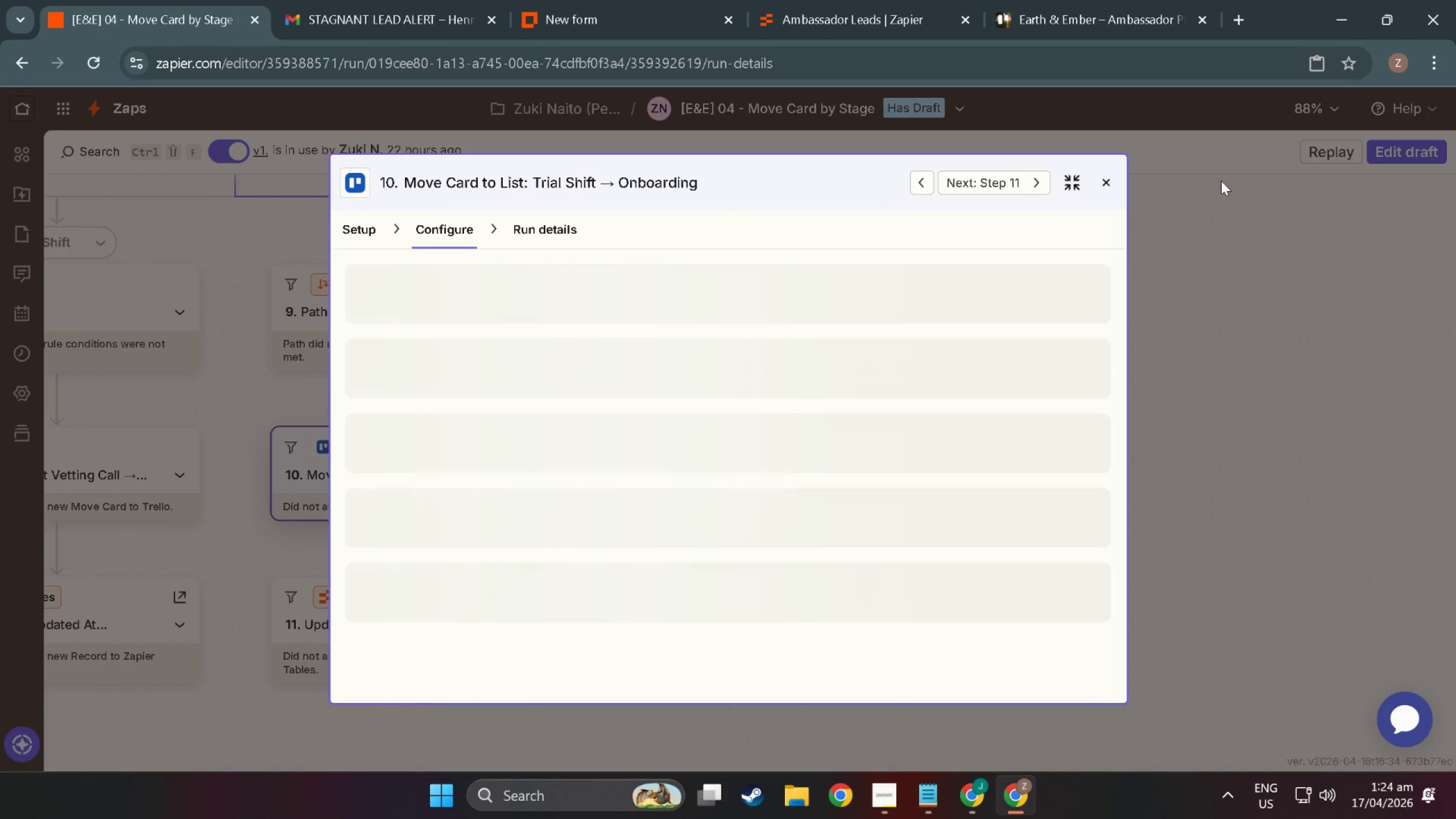 
left_click([1102, 179])
 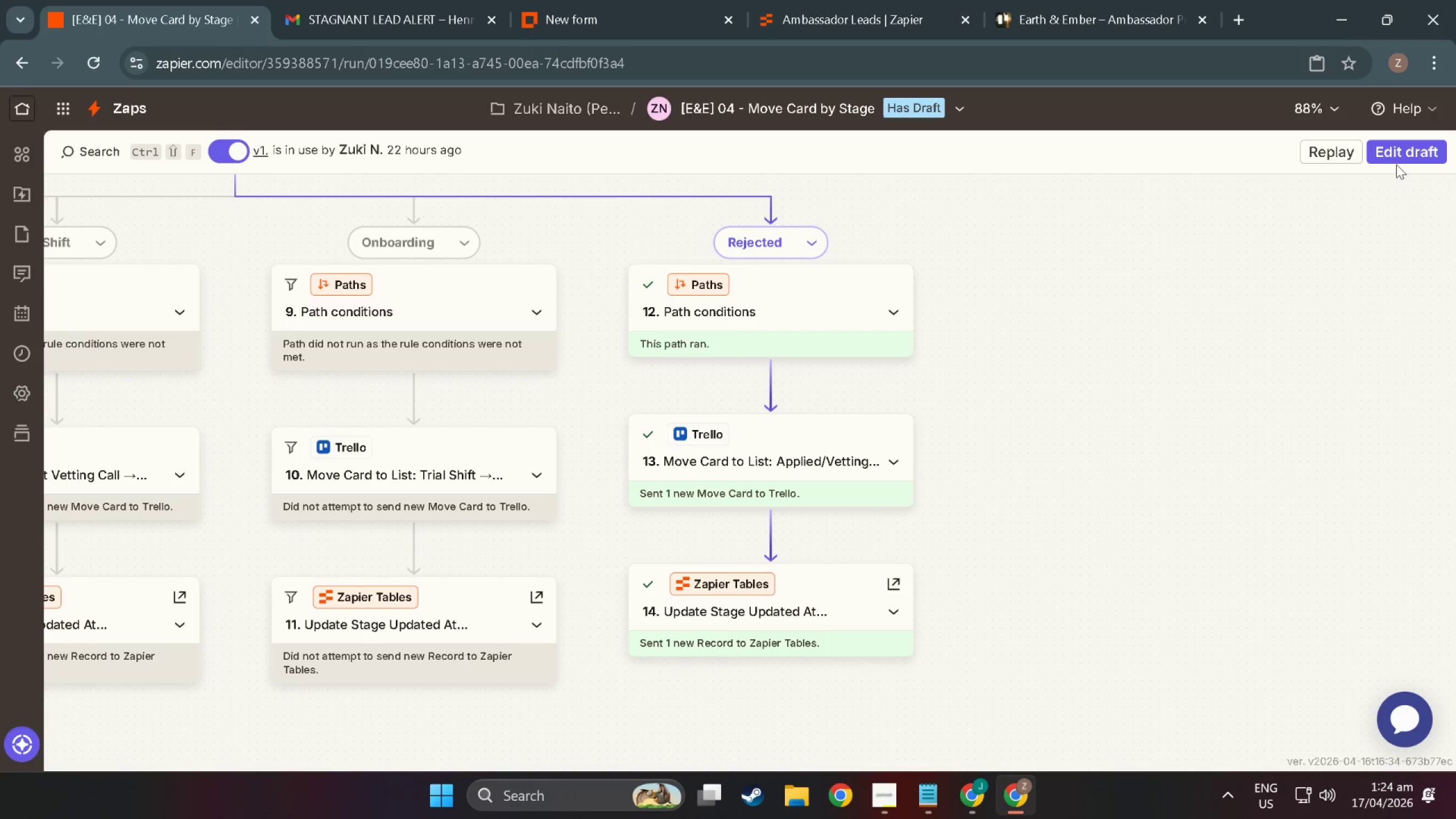 
left_click([1398, 154])
 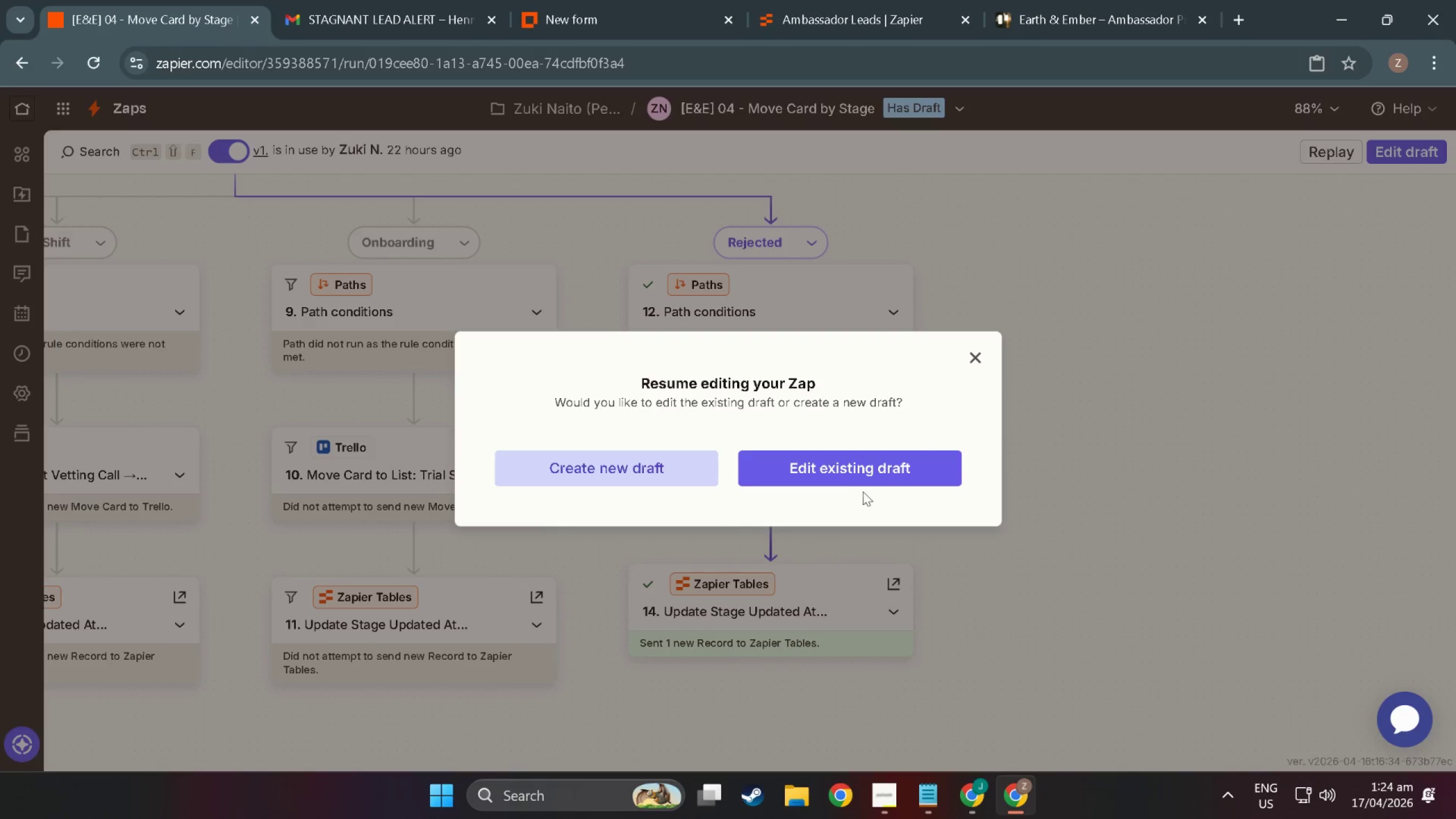 
left_click([852, 479])
 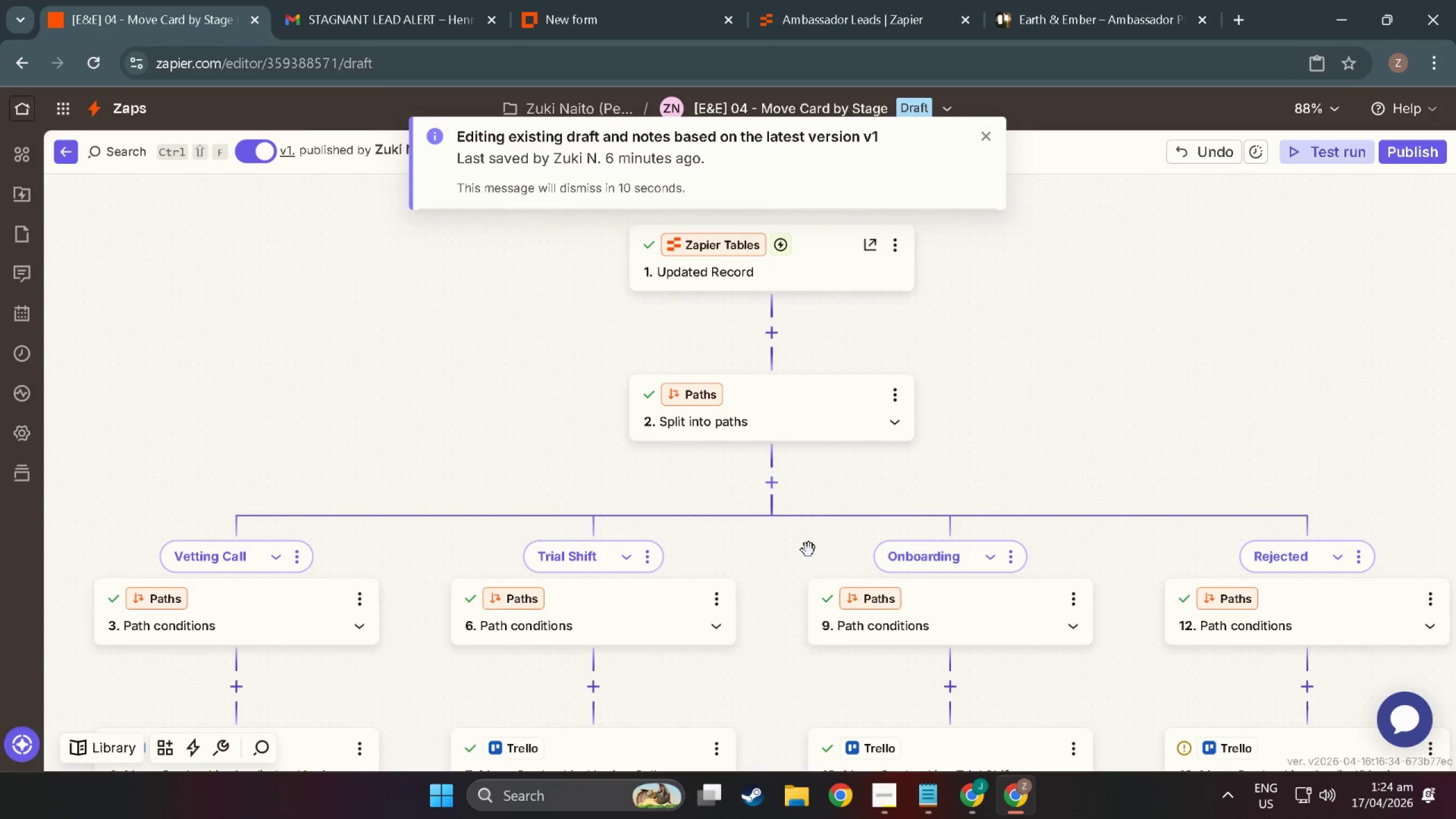 
left_click_drag(start_coordinate=[937, 457], to_coordinate=[949, 313])
 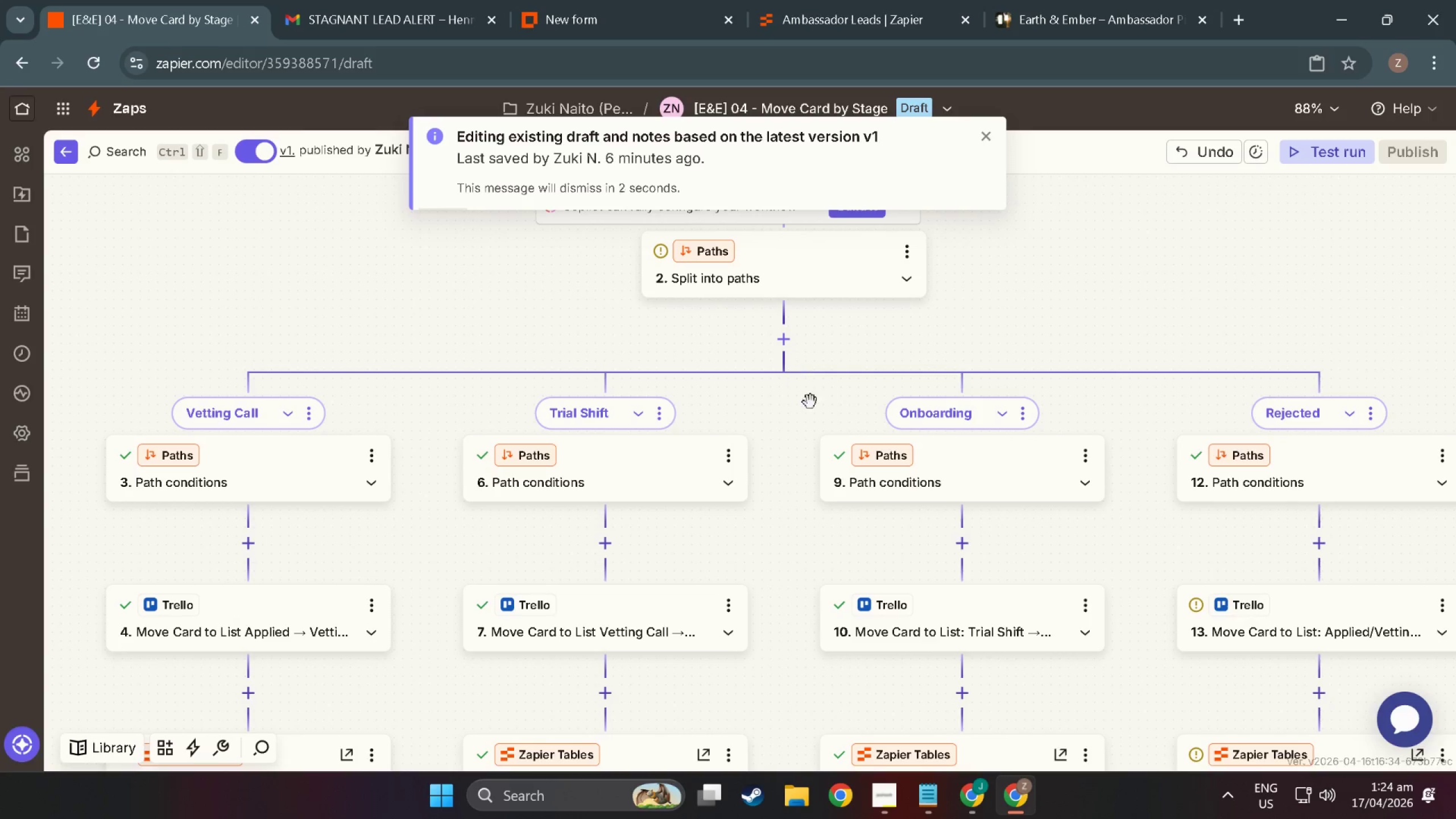 
wait(11.17)
 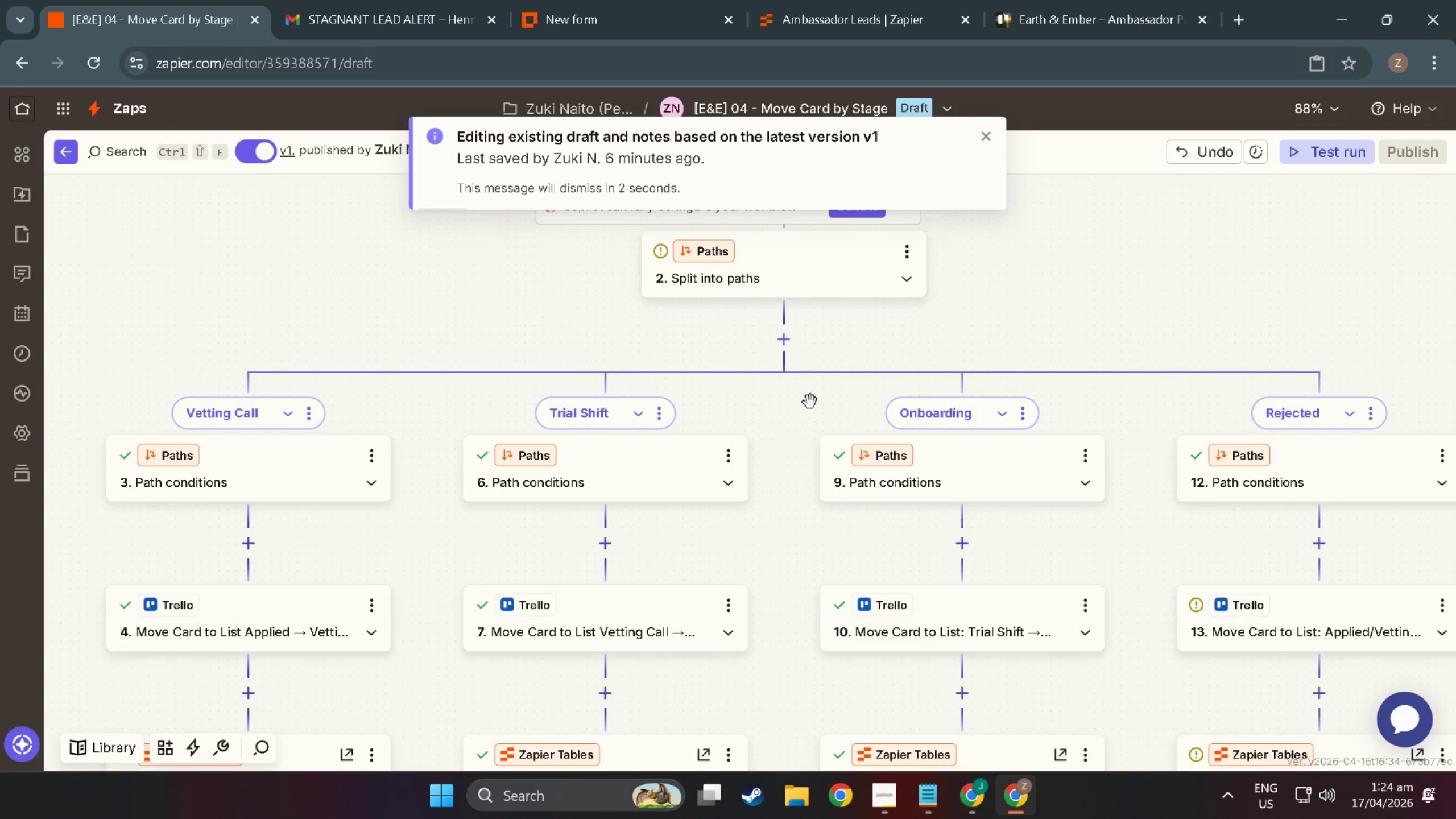 
left_click_drag(start_coordinate=[842, 526], to_coordinate=[668, 272])
 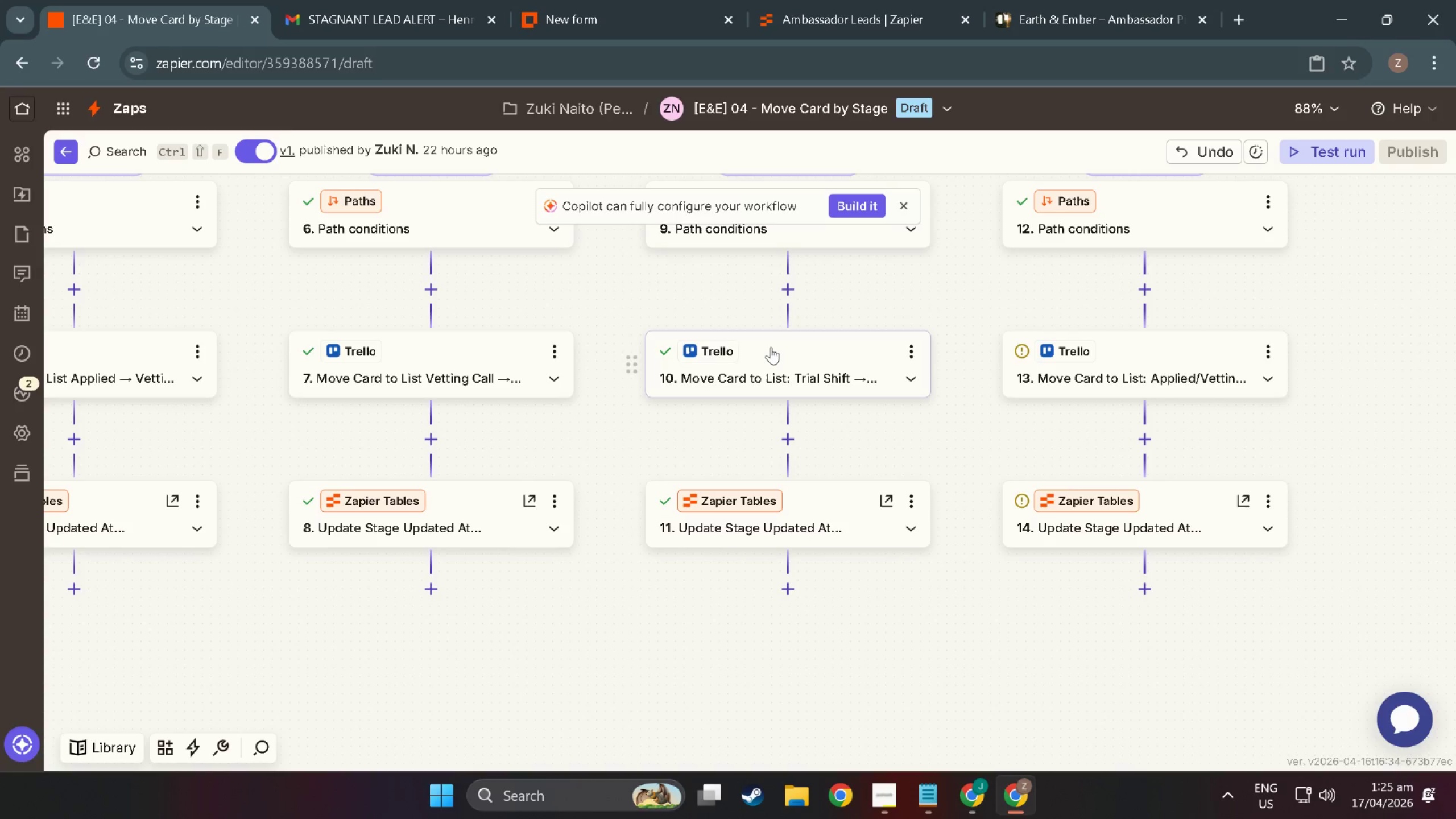 
wait(20.18)
 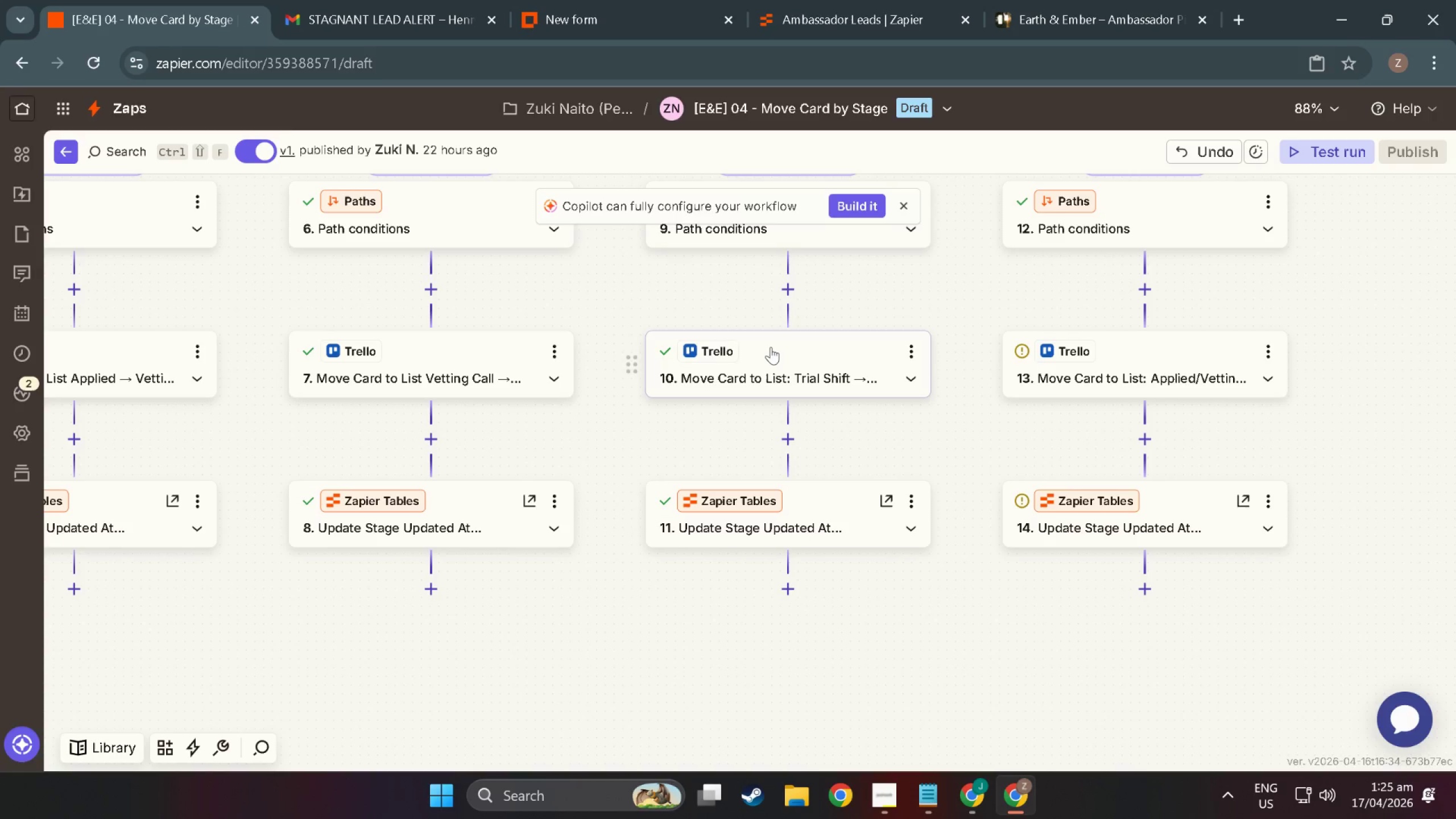 
left_click([774, 367])
 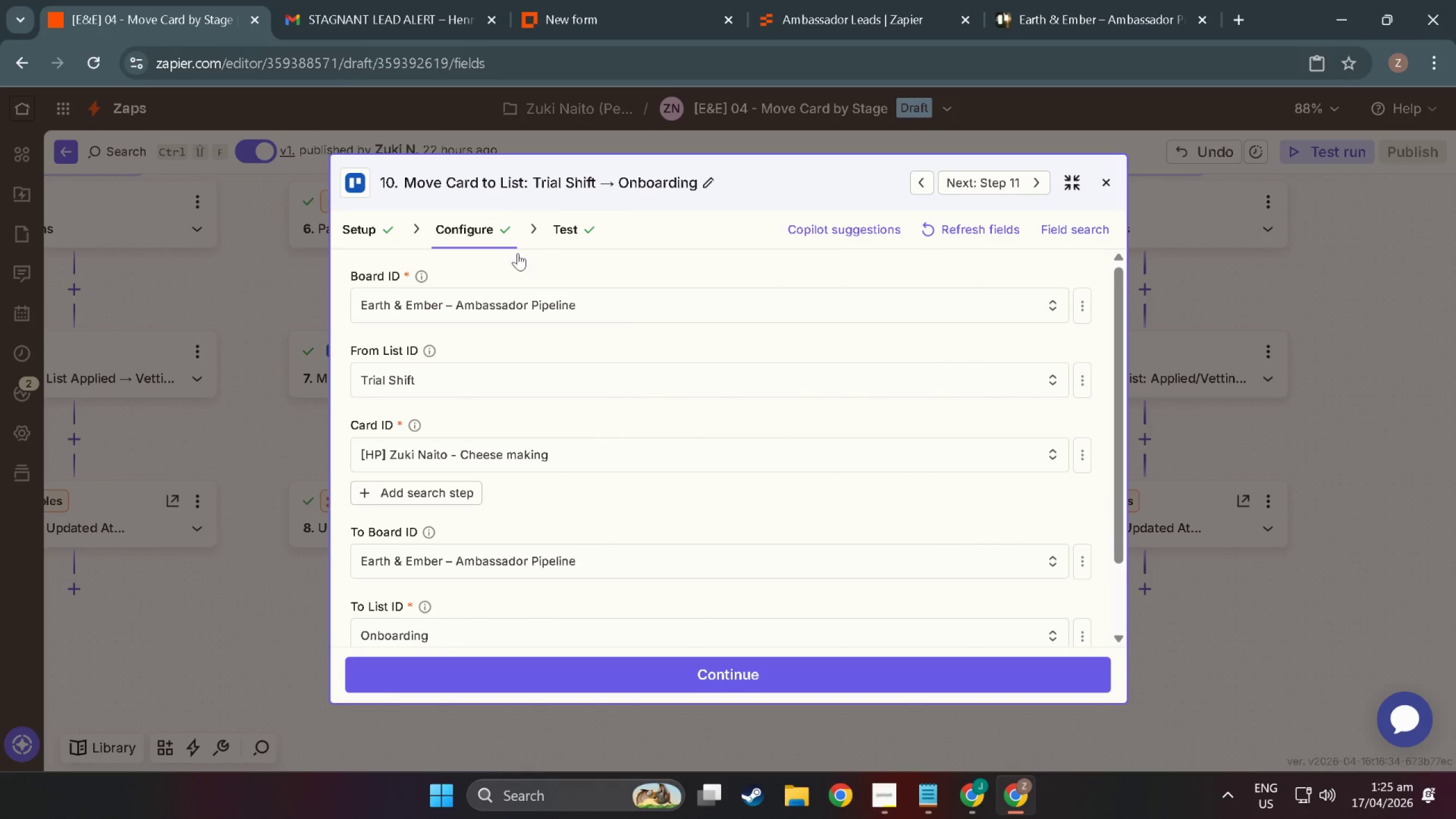 
scroll: coordinate [502, 541], scroll_direction: down, amount: 3.0
 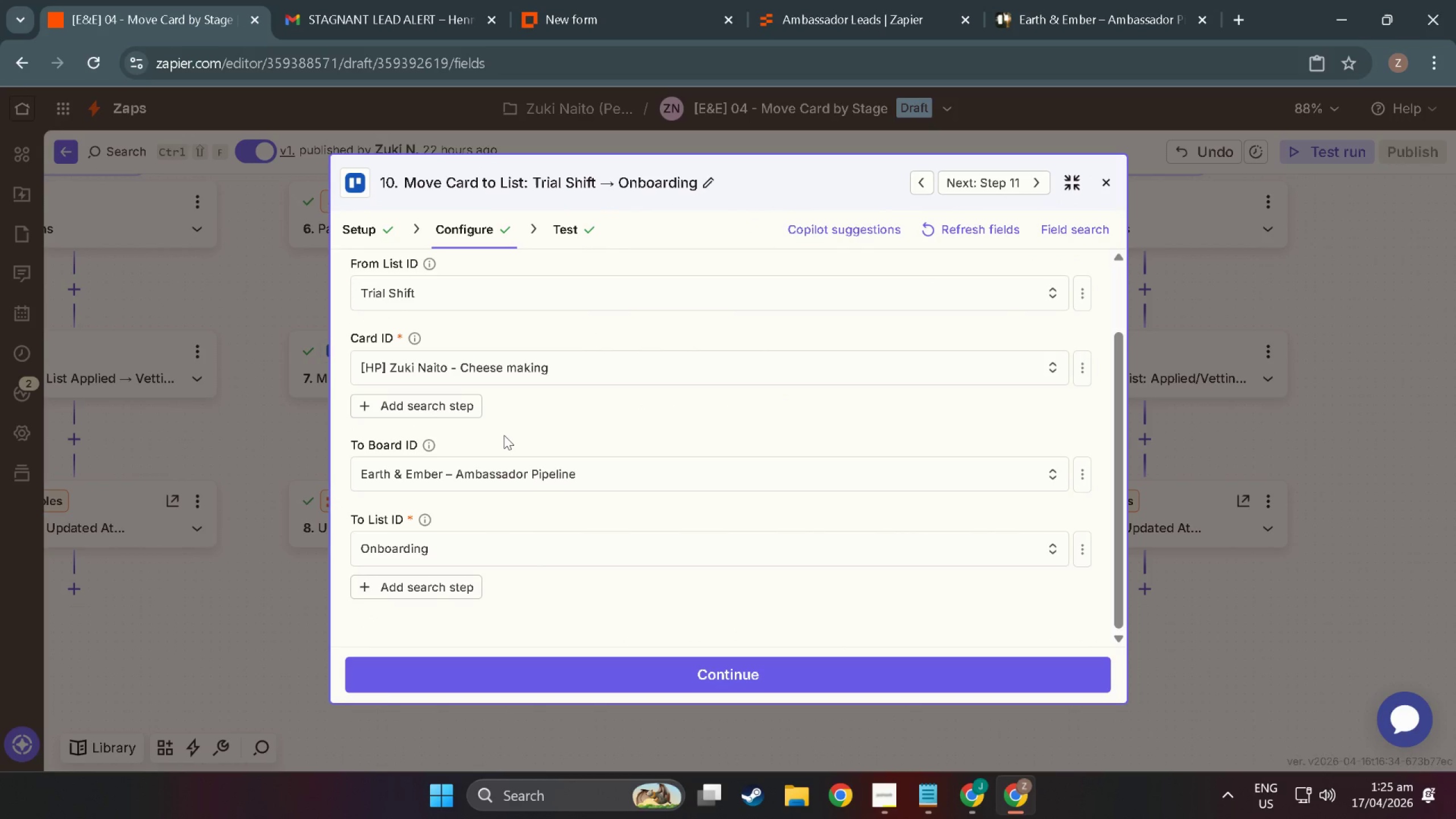 
wait(8.46)
 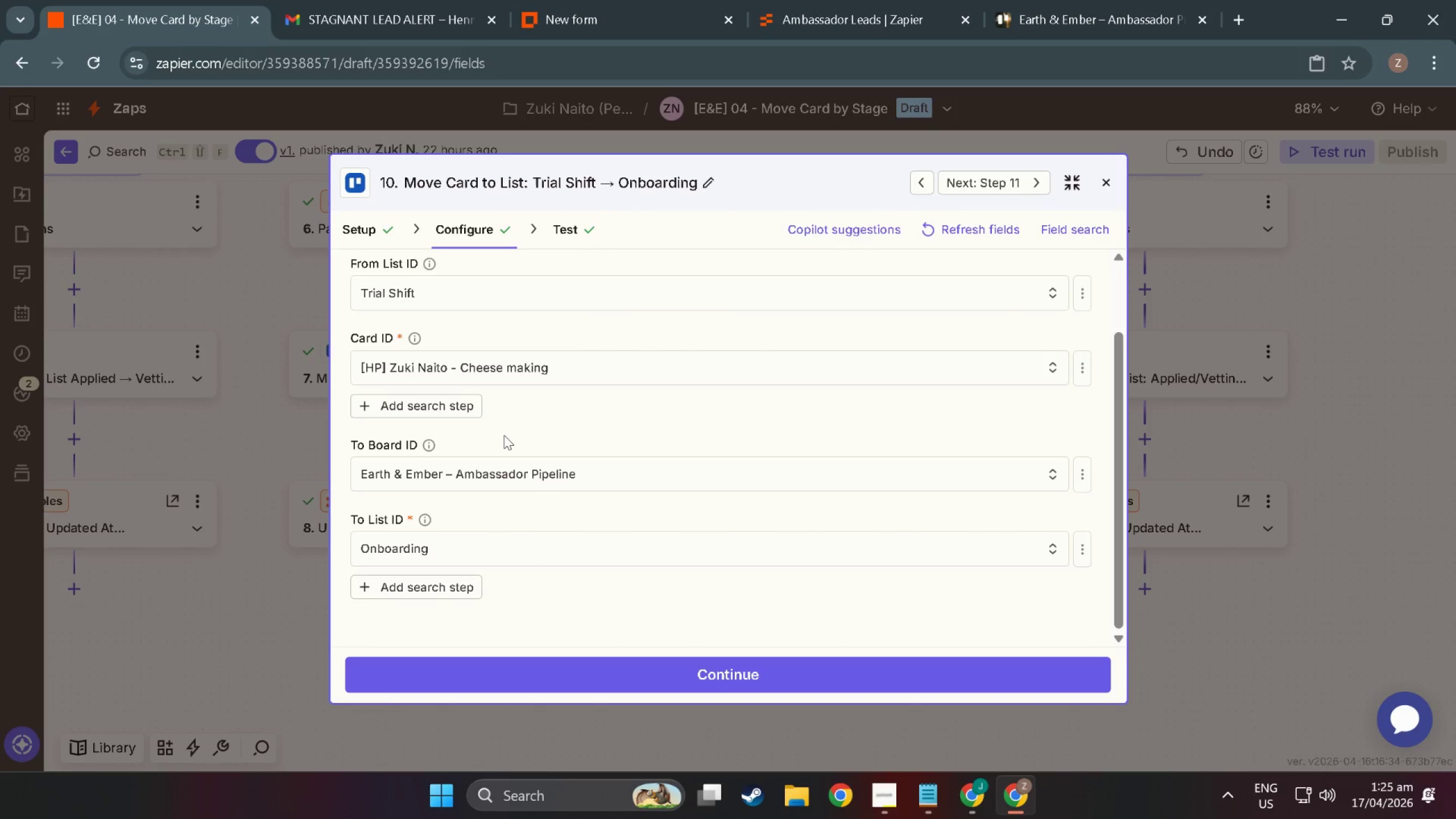 
scroll: coordinate [528, 491], scroll_direction: down, amount: 3.0
 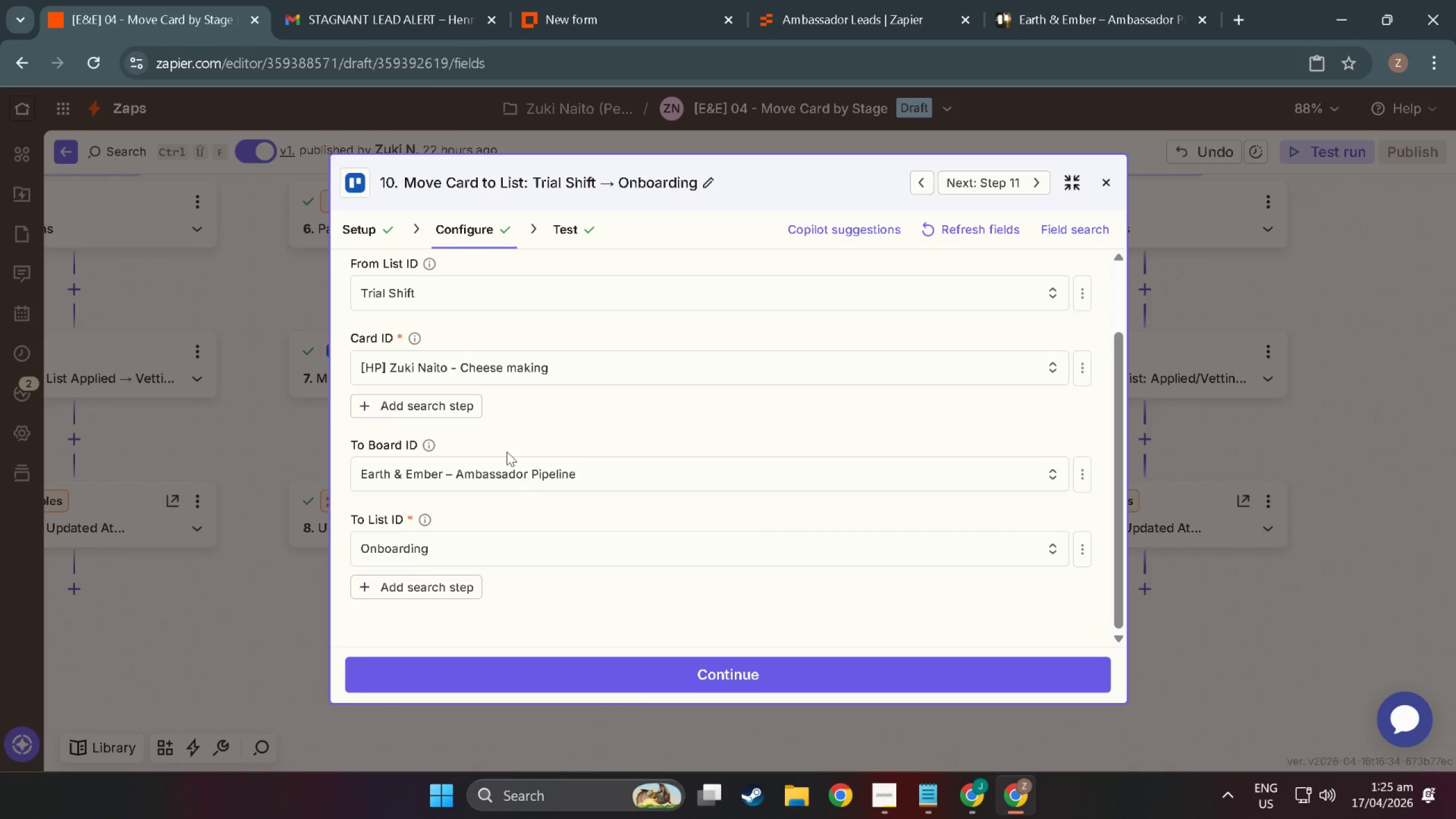 
scroll: coordinate [552, 485], scroll_direction: up, amount: 5.0
 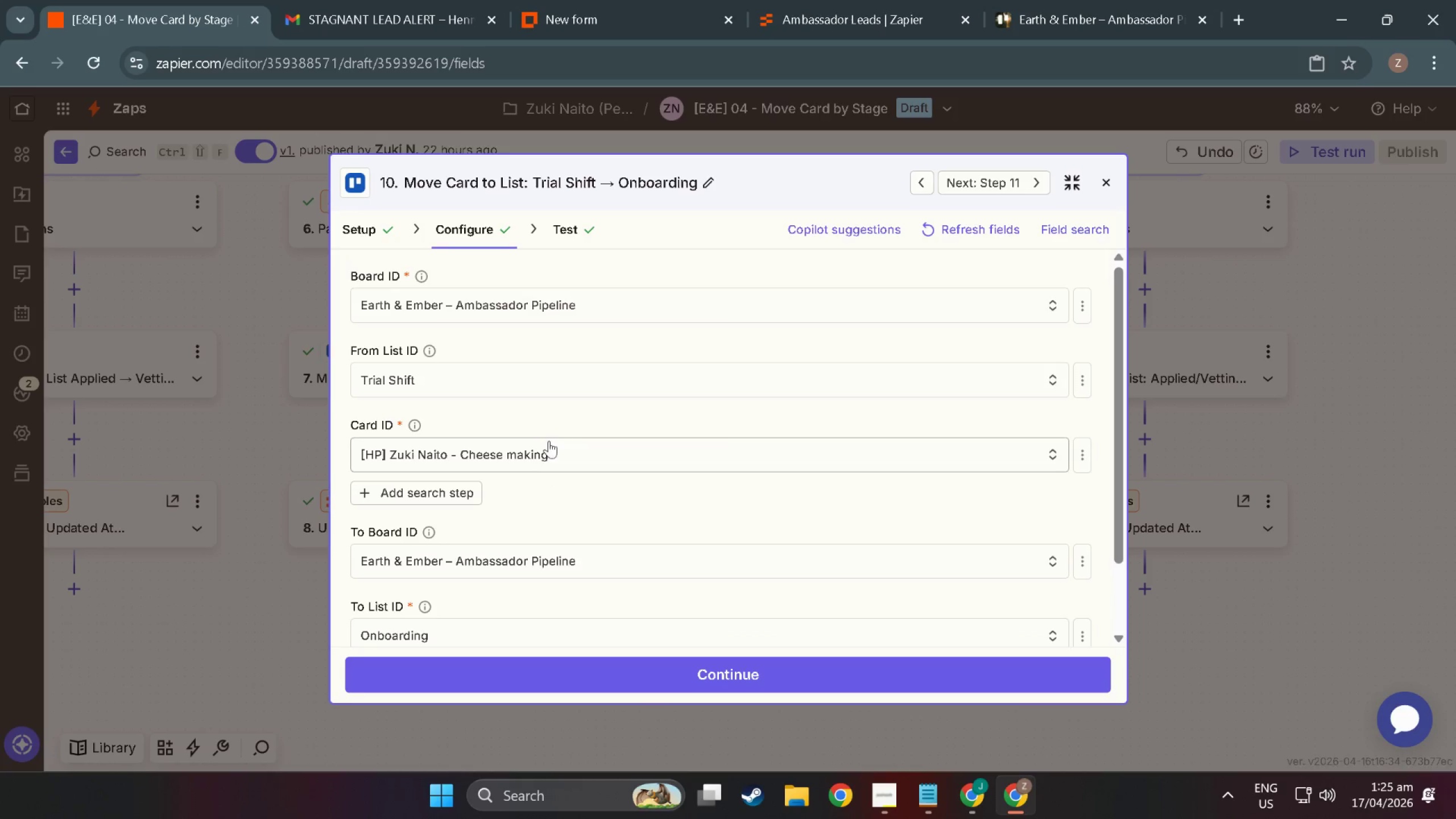 
scroll: coordinate [549, 441], scroll_direction: down, amount: 1.0
 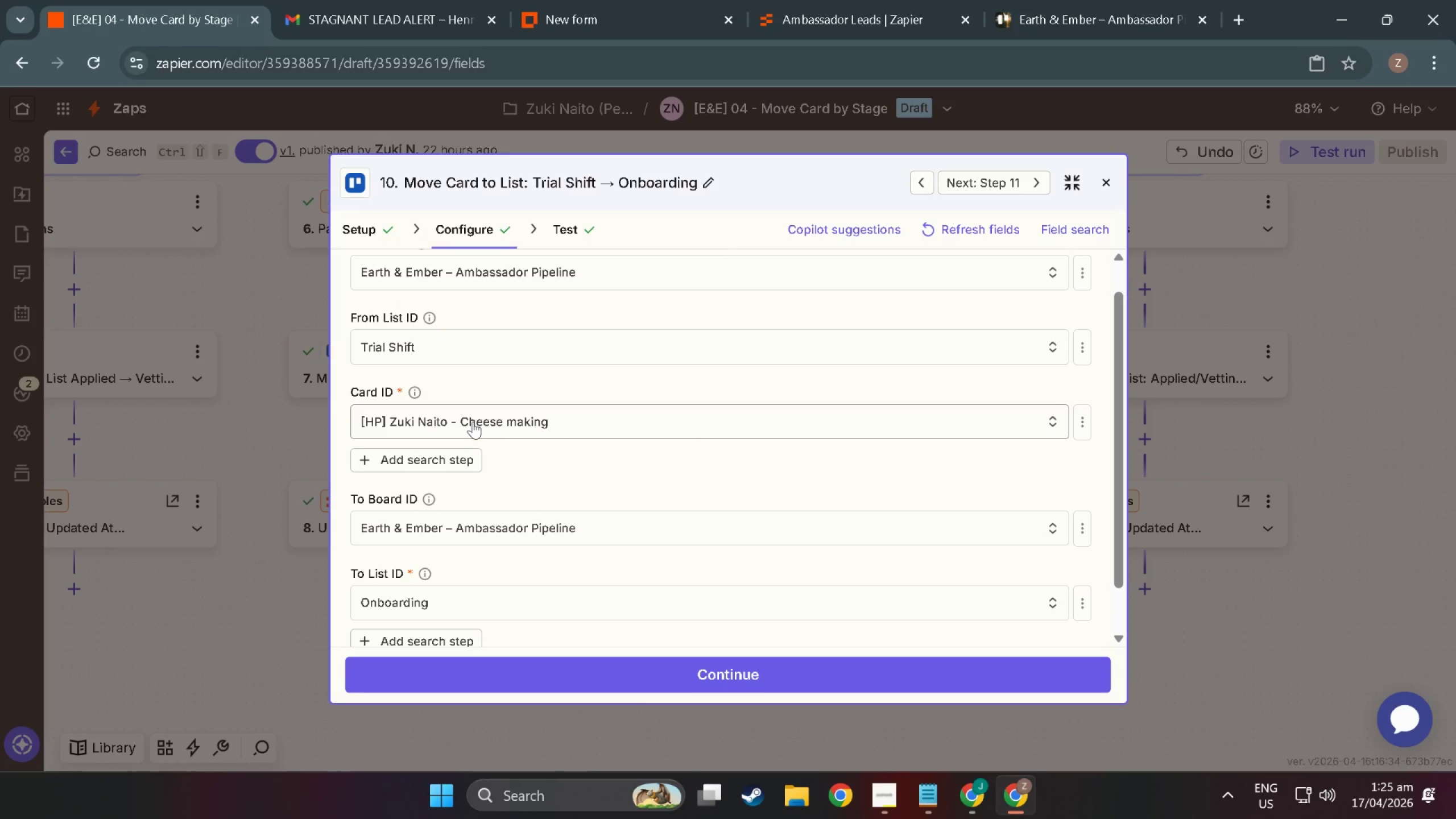 
wait(14.43)
 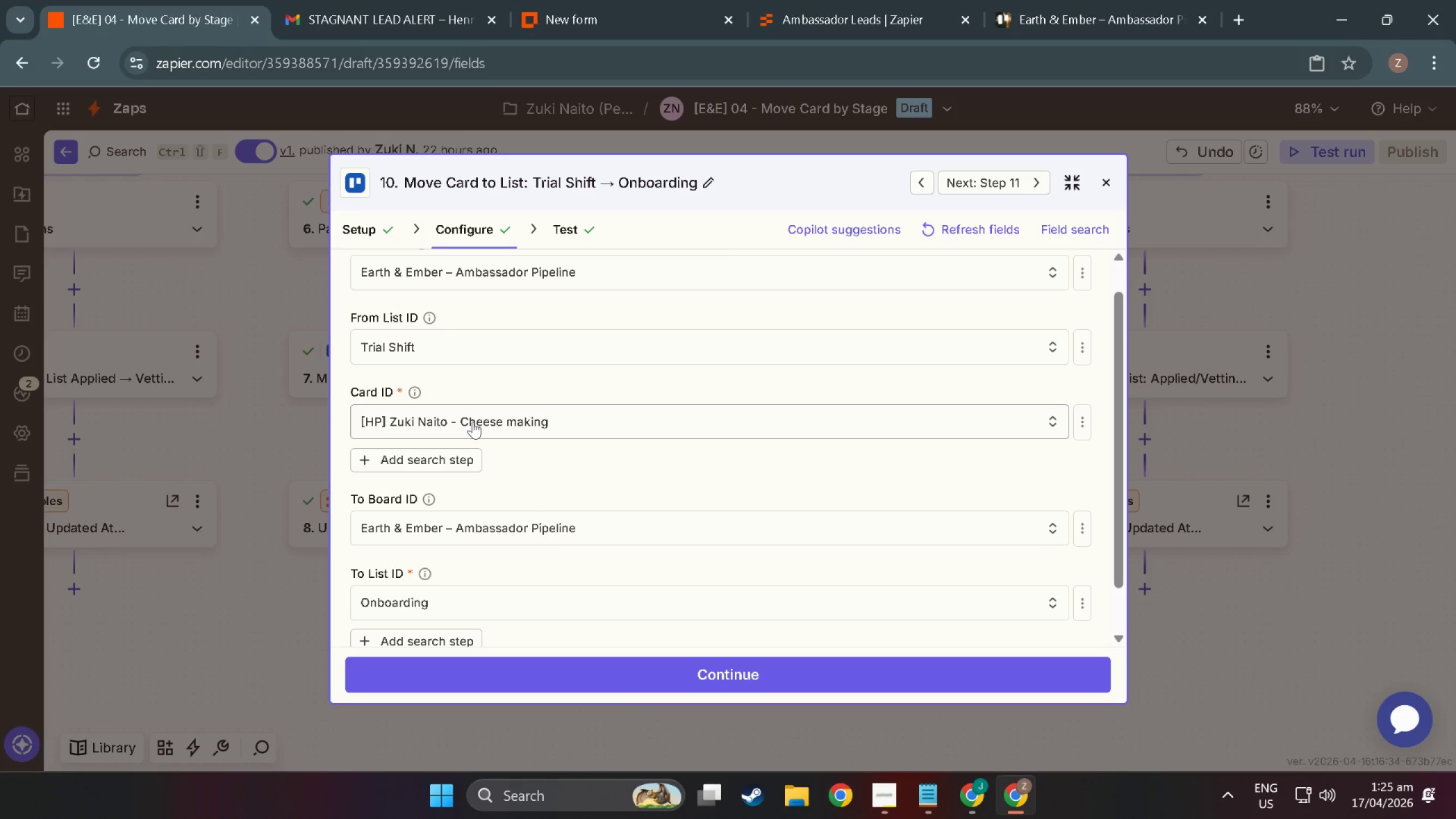 
scroll: coordinate [511, 450], scroll_direction: down, amount: 1.0
 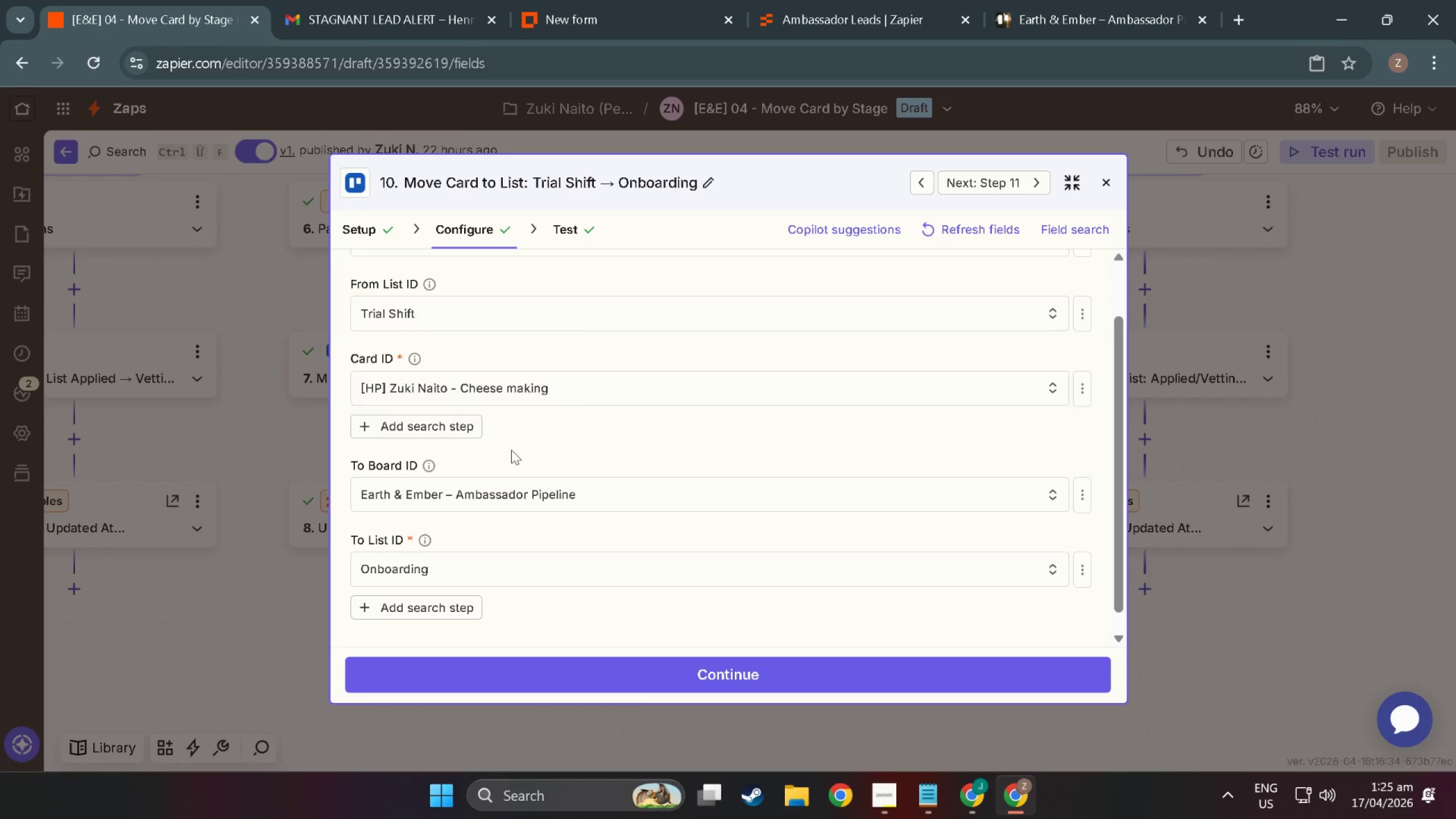 
scroll: coordinate [511, 450], scroll_direction: up, amount: 1.0
 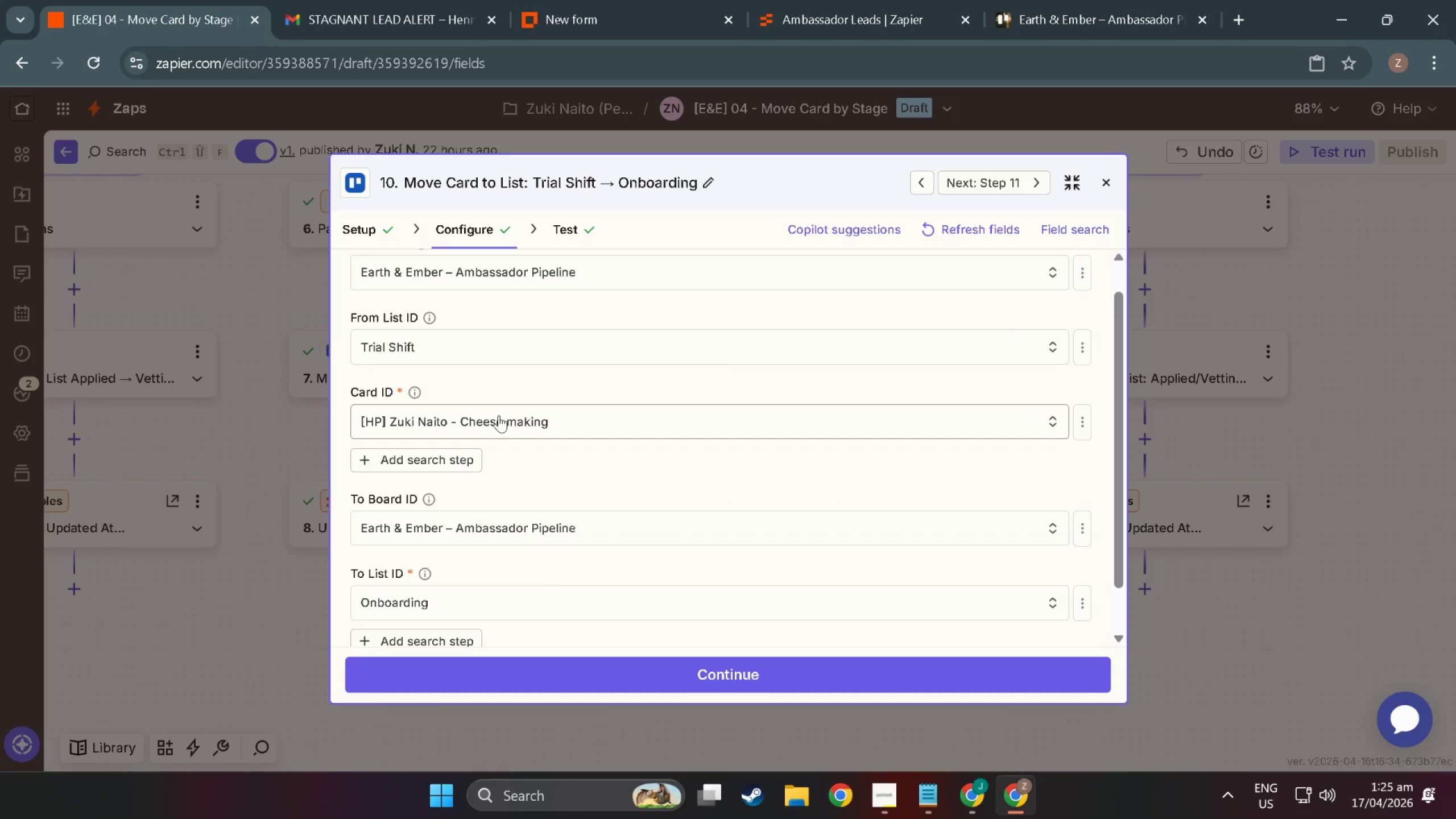 
left_click([499, 415])
 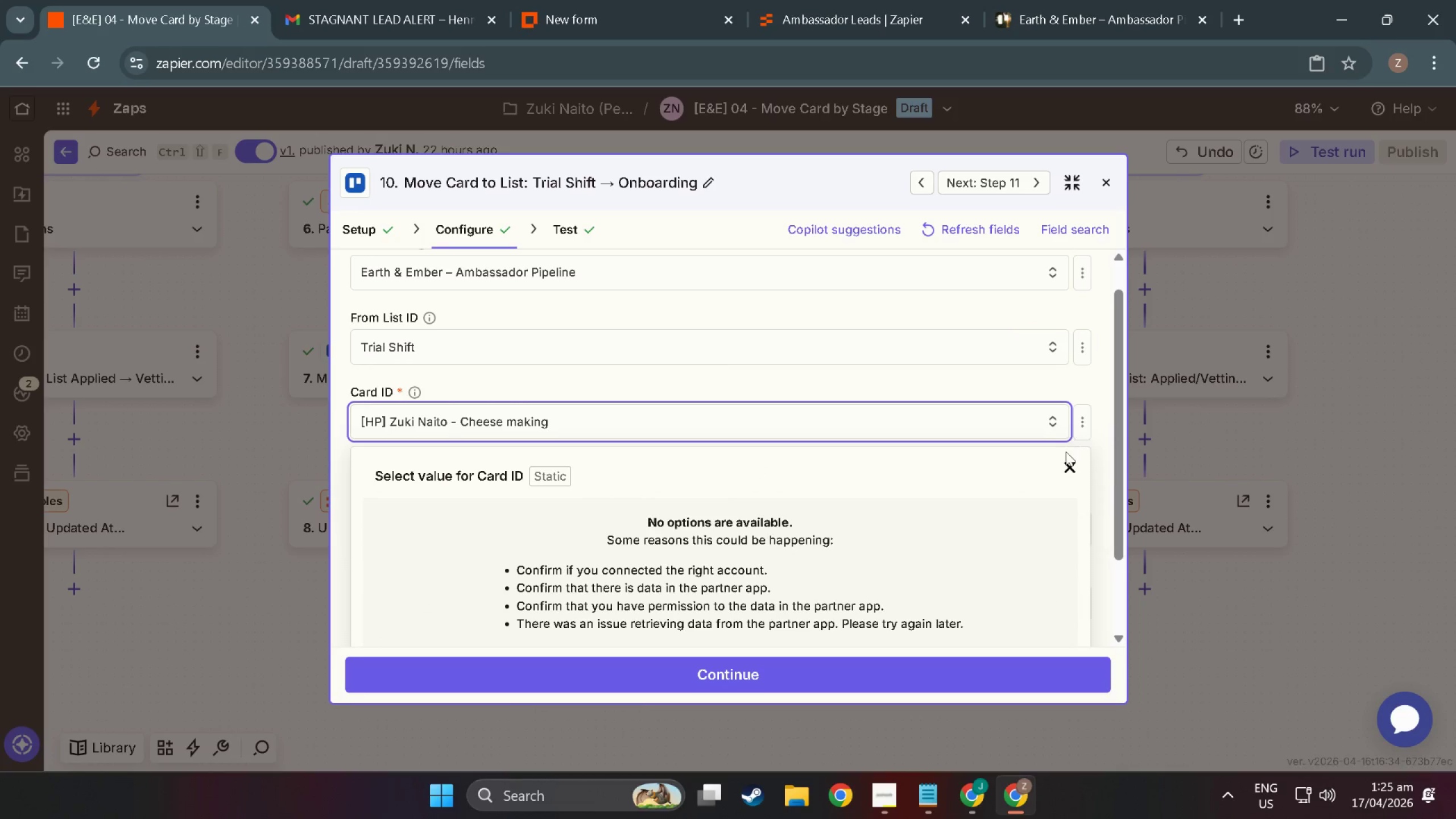 
left_click([1069, 469])
 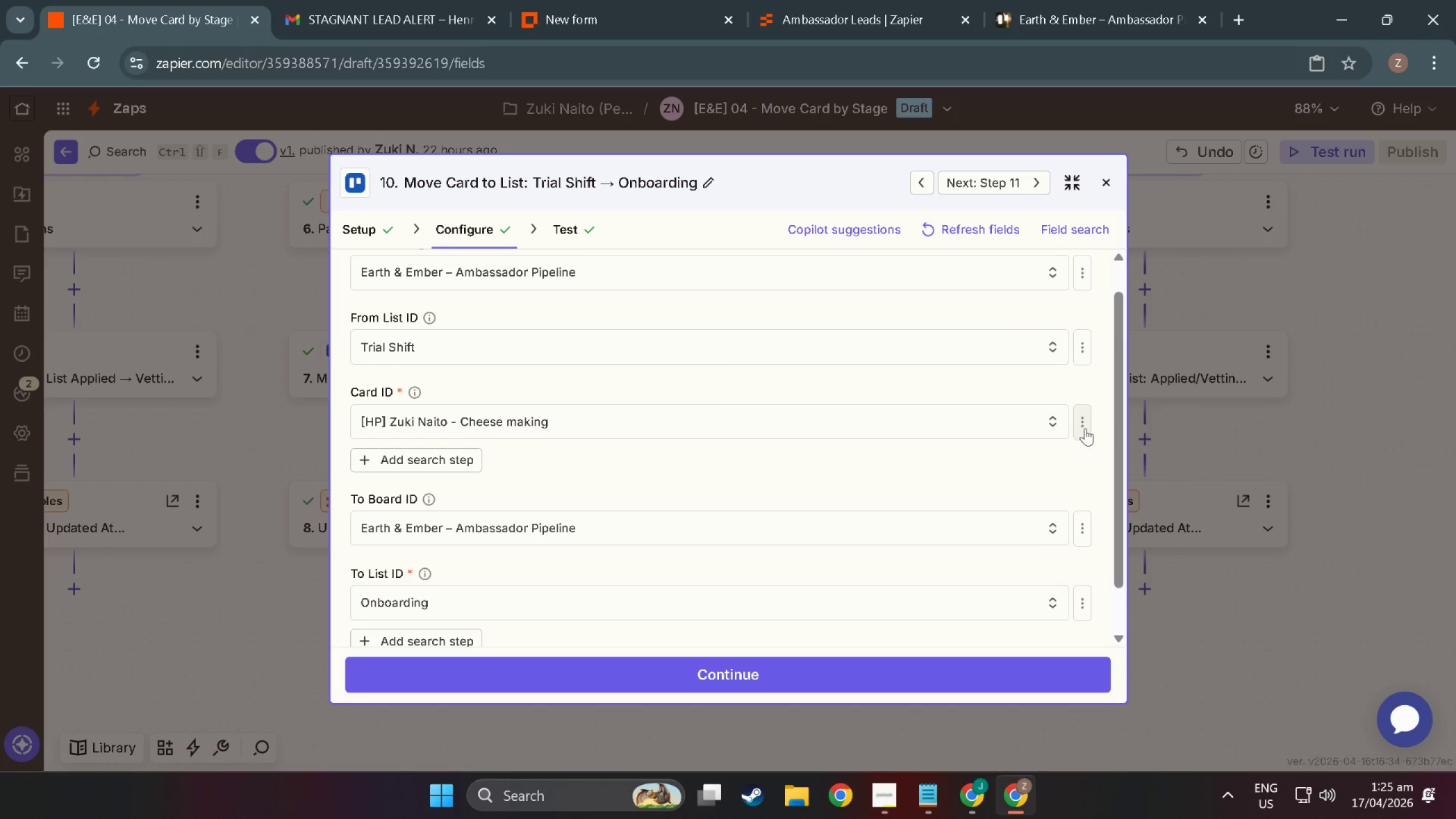 
left_click([1085, 428])
 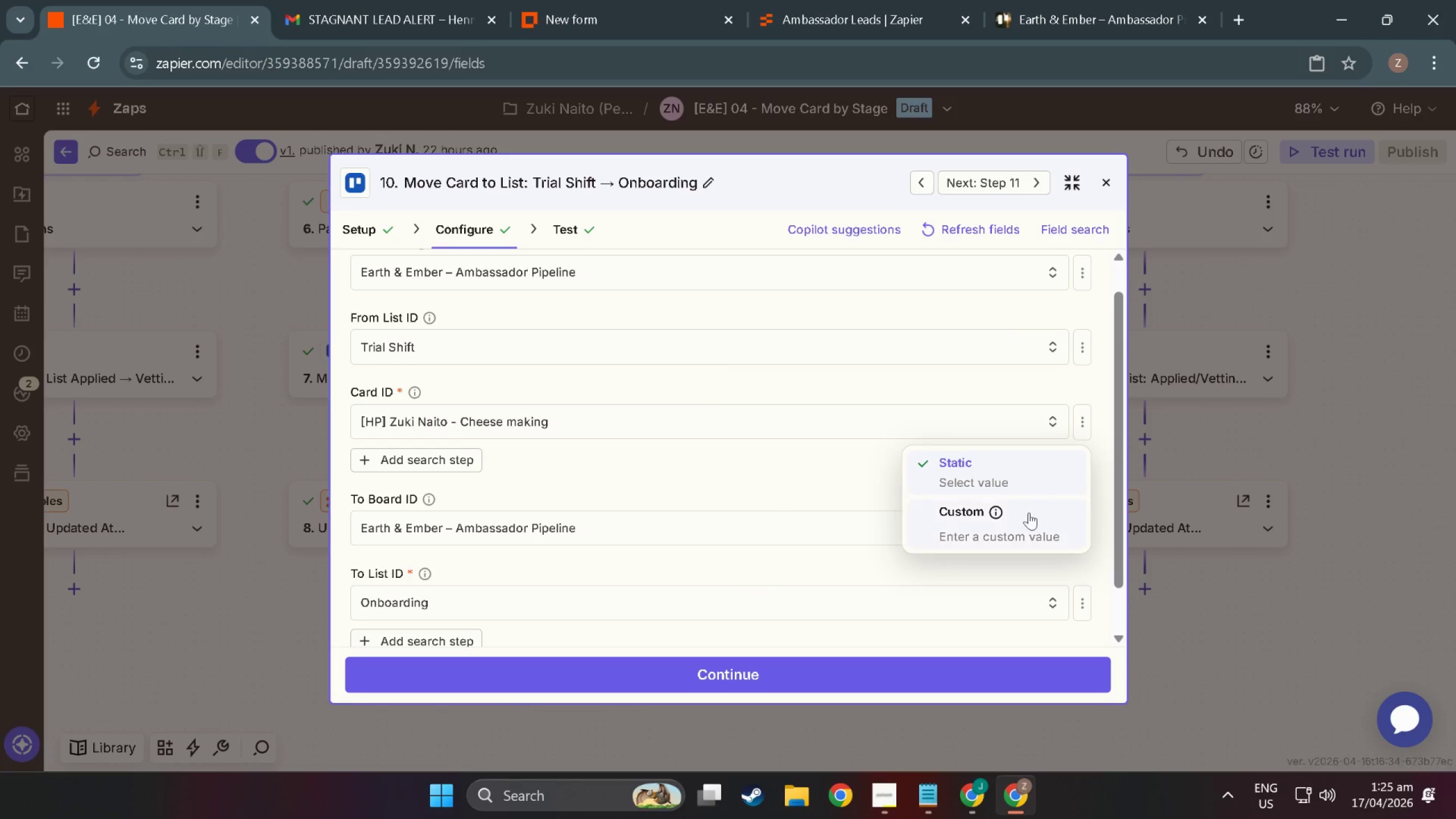 
left_click([1027, 512])
 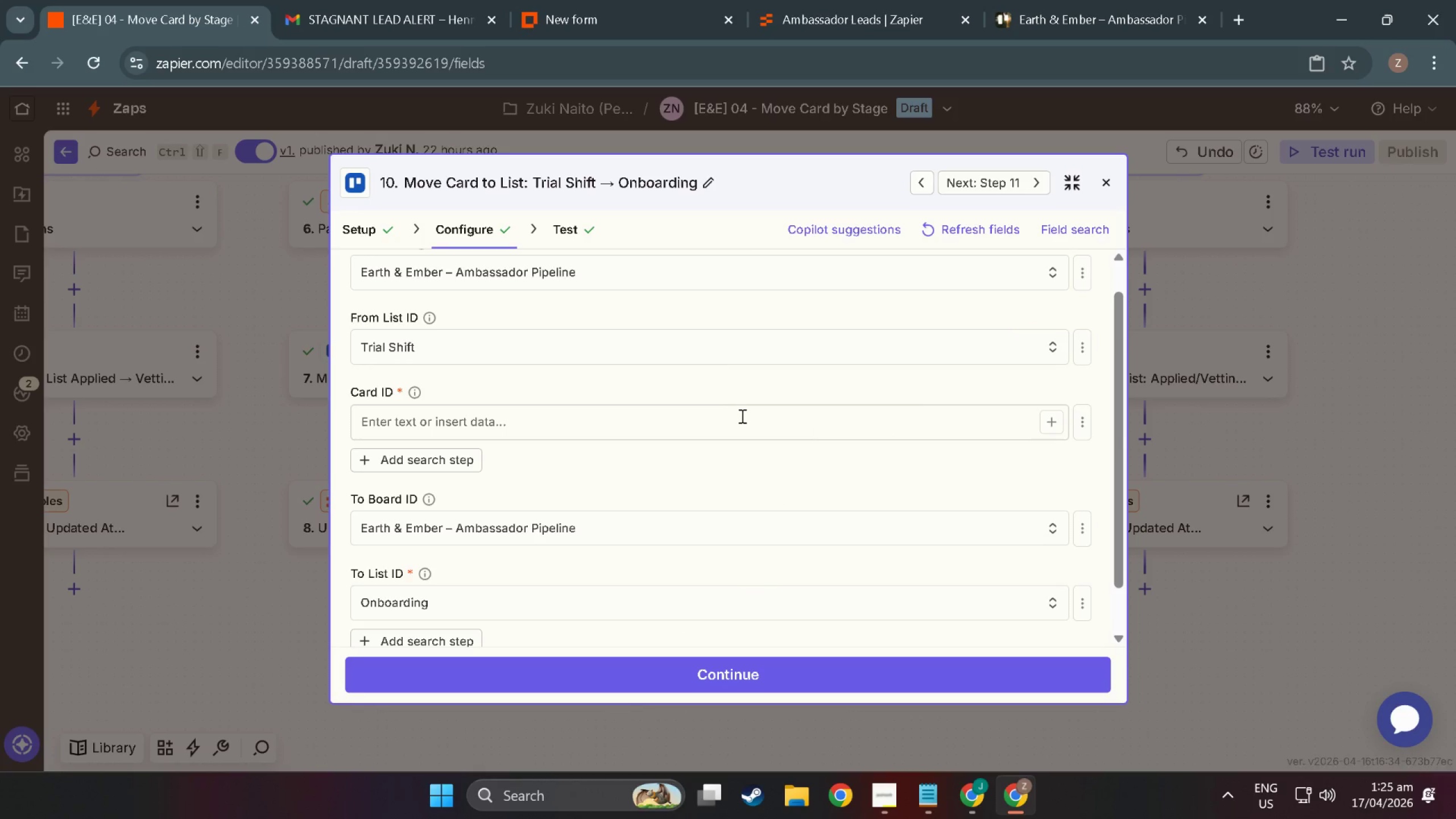 
left_click([741, 415])
 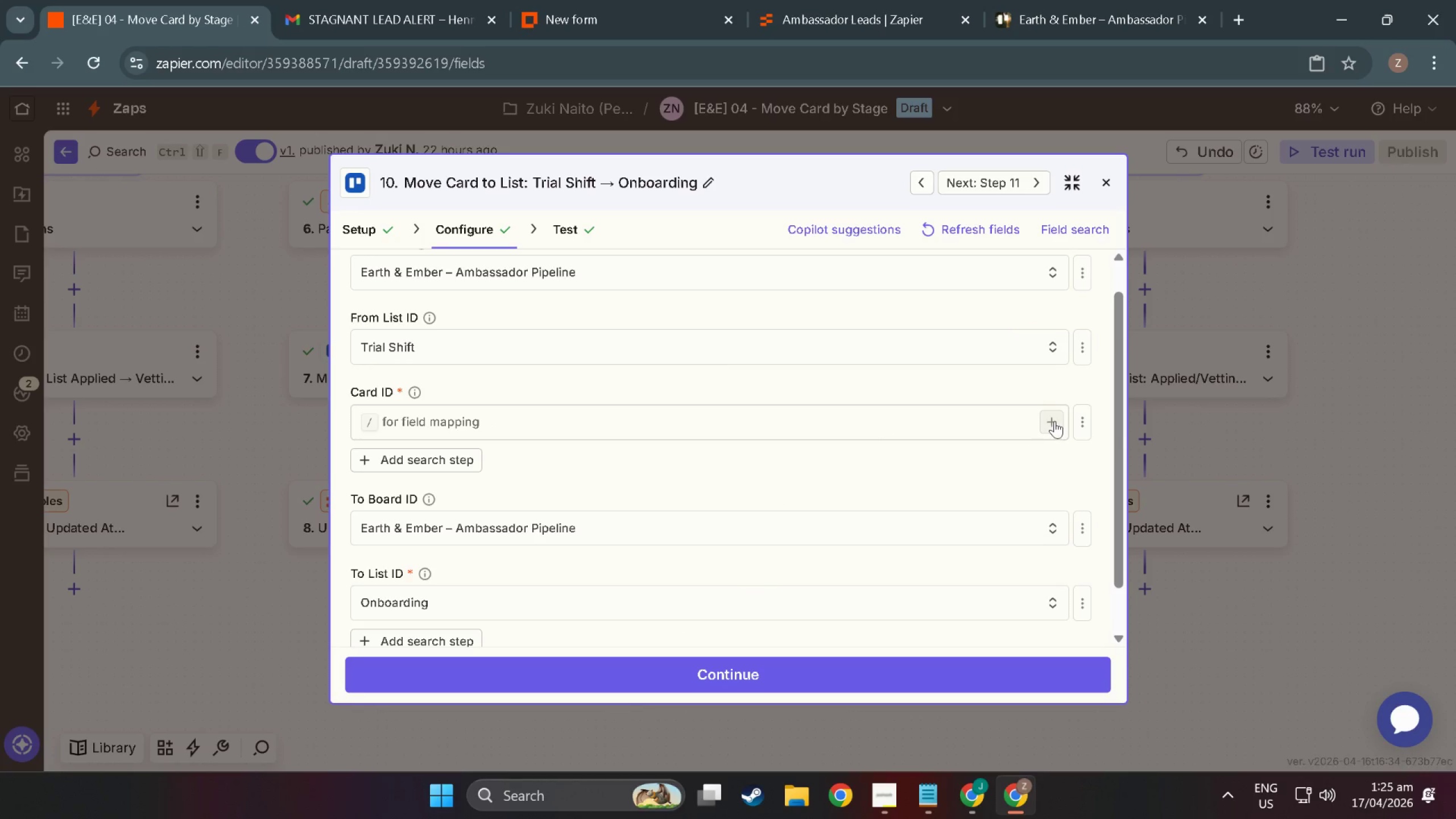 
left_click([1054, 420])
 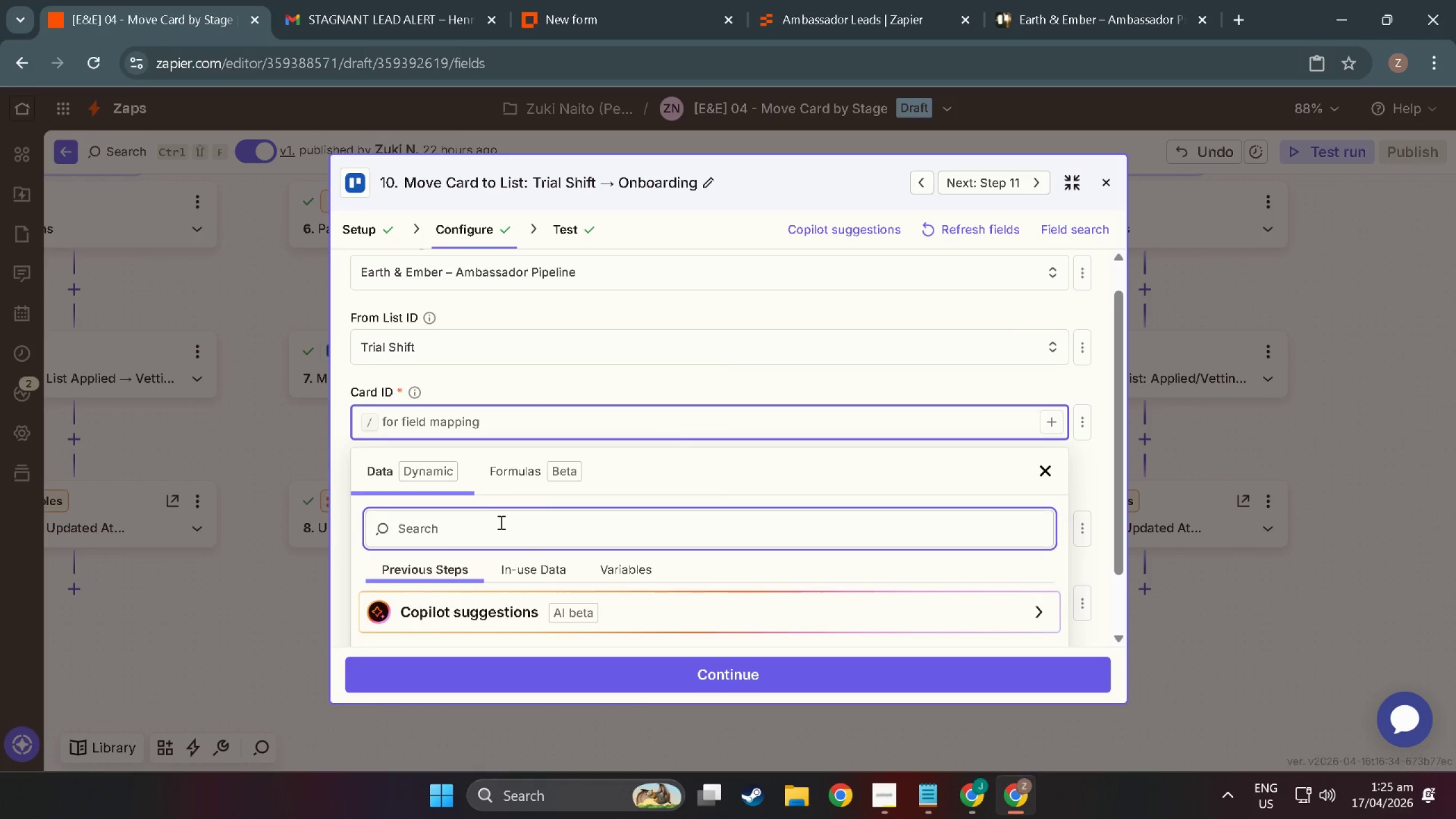 
left_click([551, 583])
 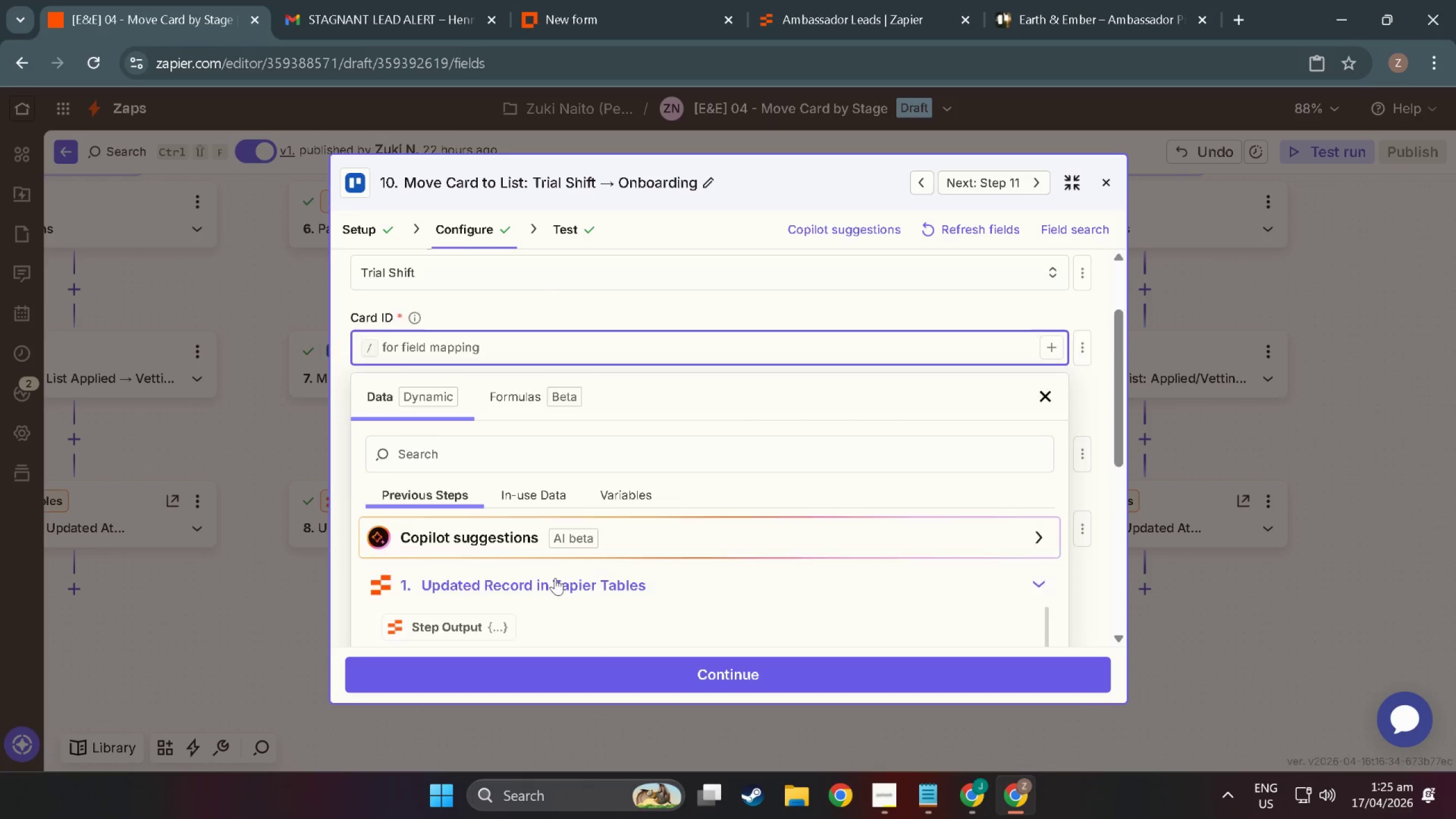 
scroll: coordinate [560, 568], scroll_direction: down, amount: 17.0
 